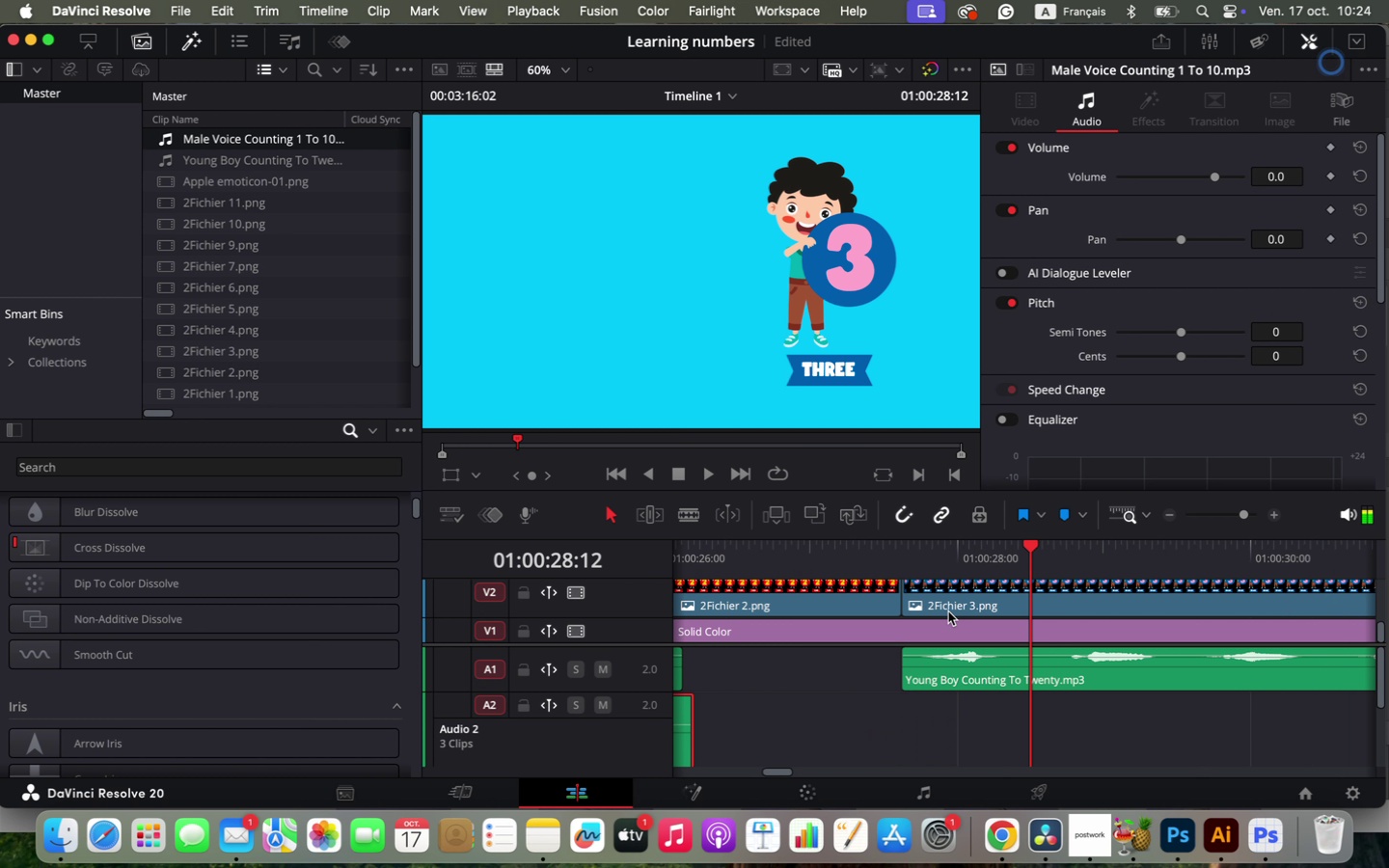 
hold_key(key=OptionLeft, duration=2.93)
scroll: coordinate [1001, 675], scroll_direction: down, amount: 14.0
 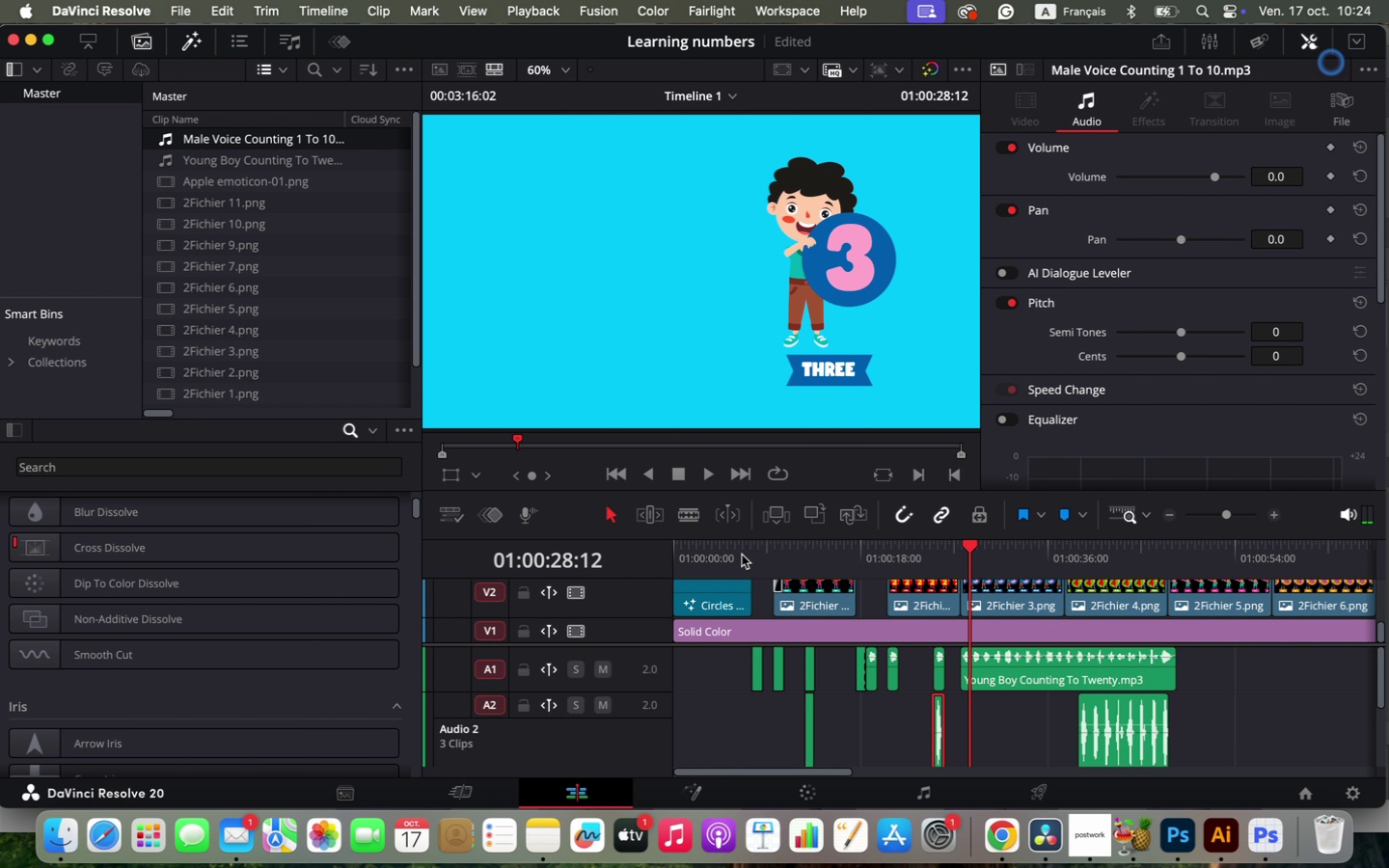 
left_click([749, 550])
 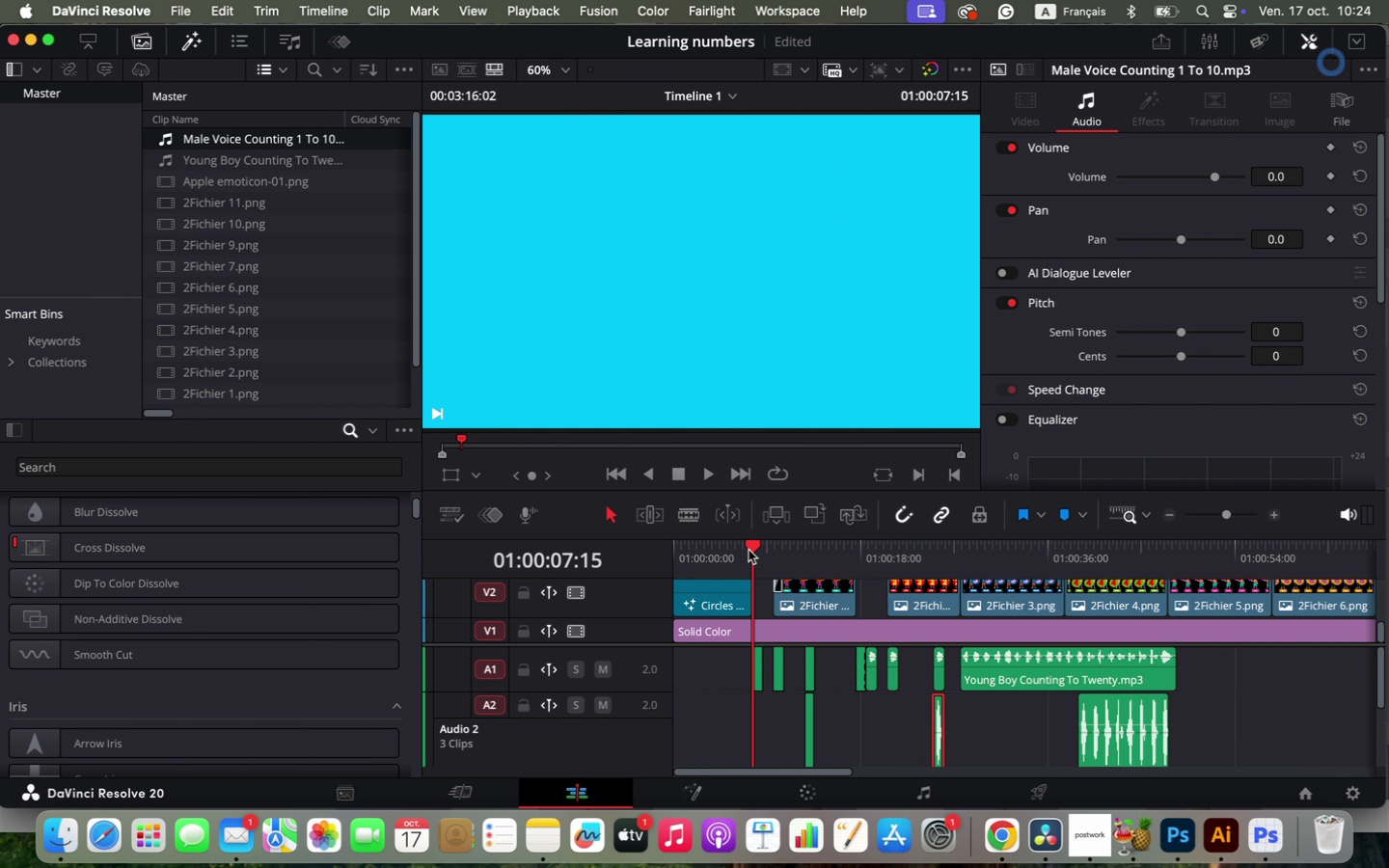 
key(Space)
 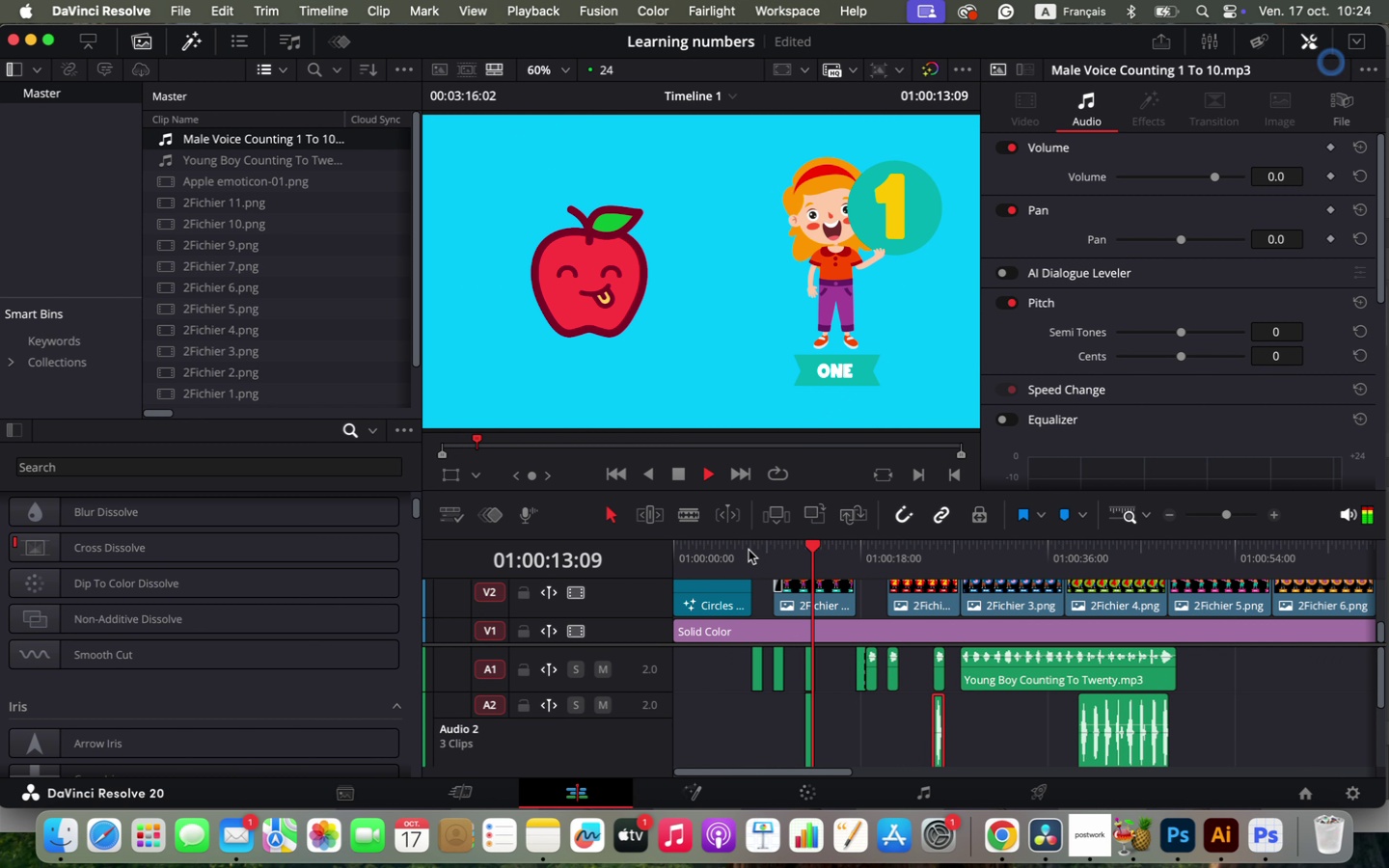 
wait(10.8)
 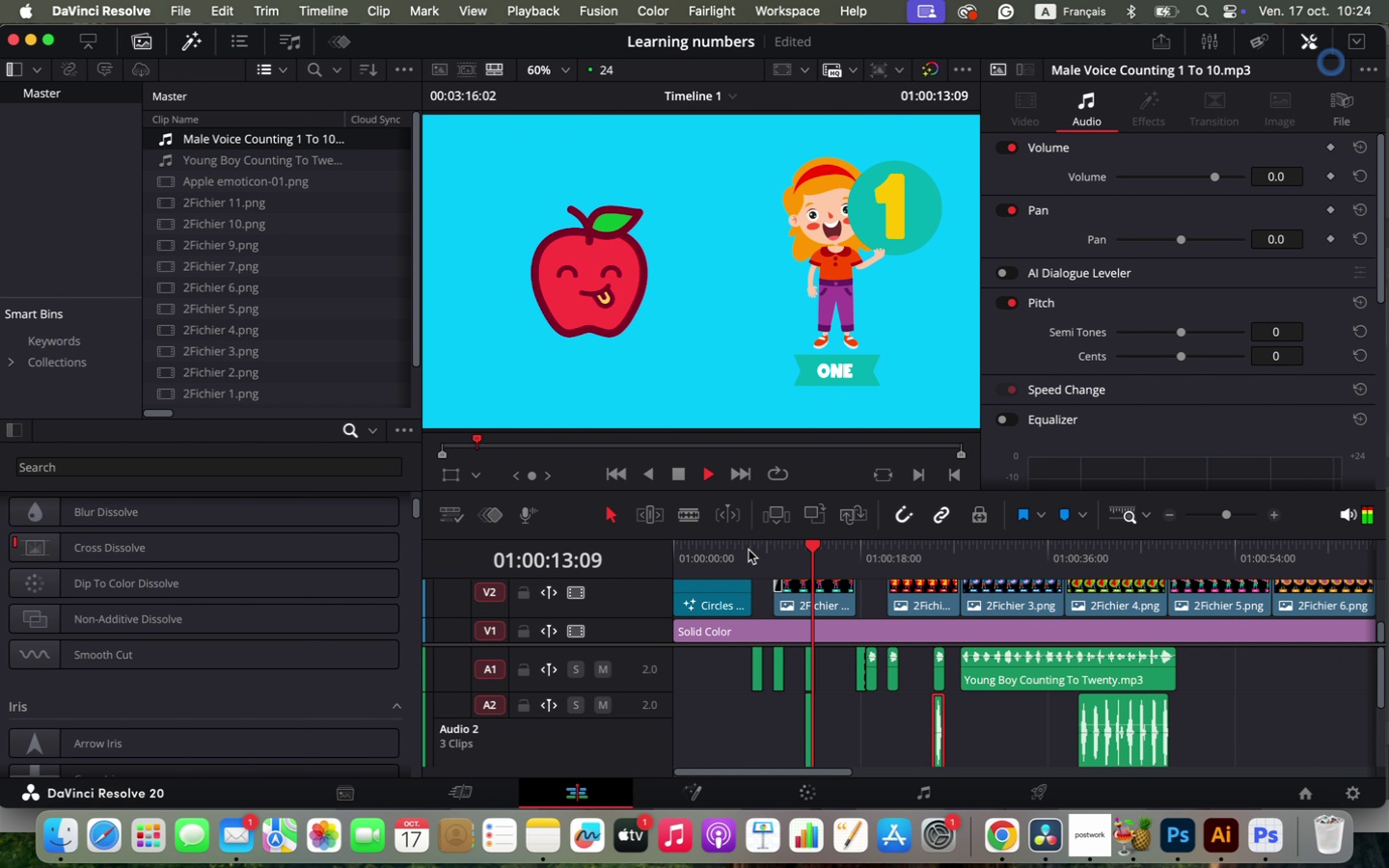 
key(Space)
 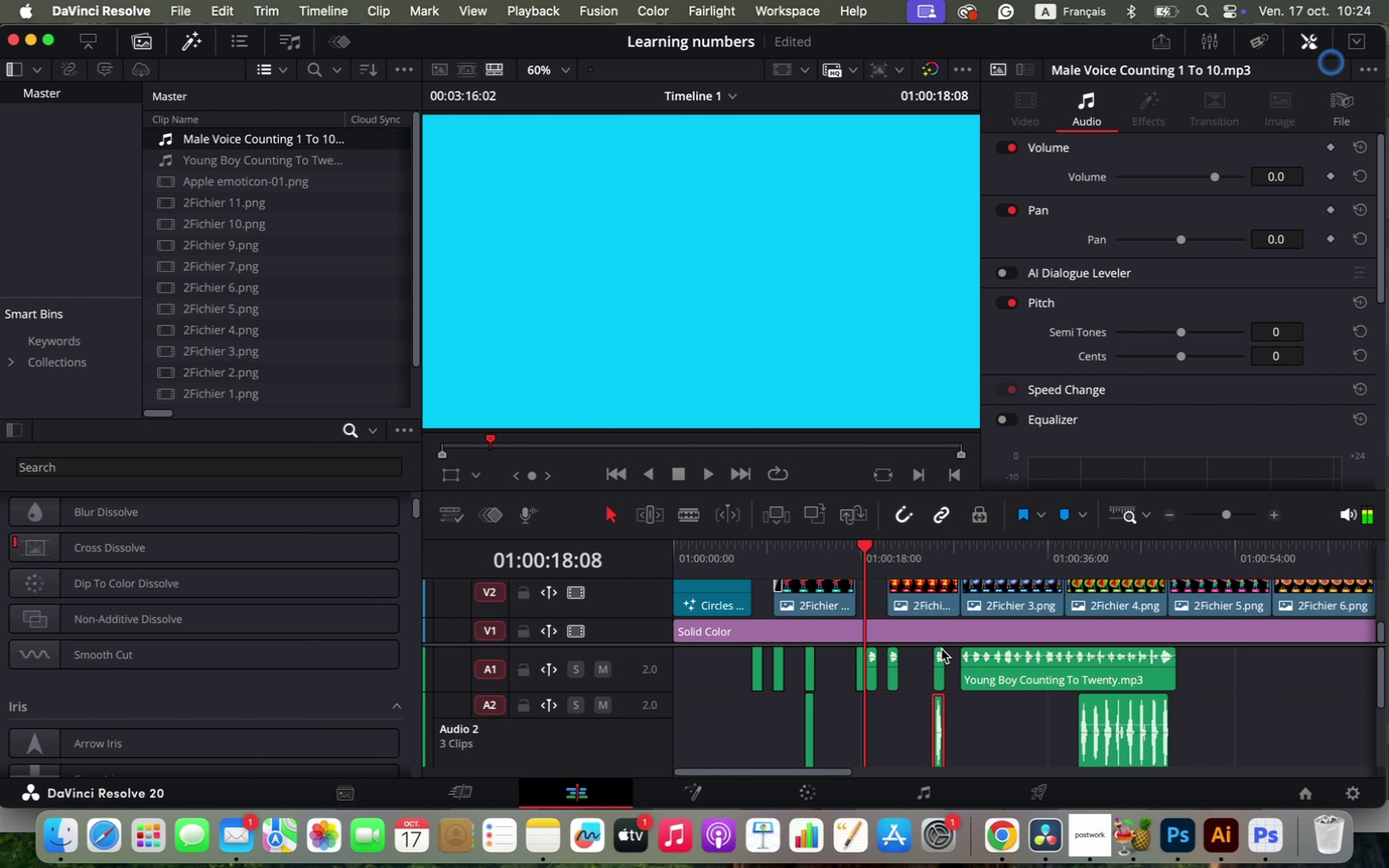 
scroll: coordinate [882, 625], scroll_direction: up, amount: 1.0
 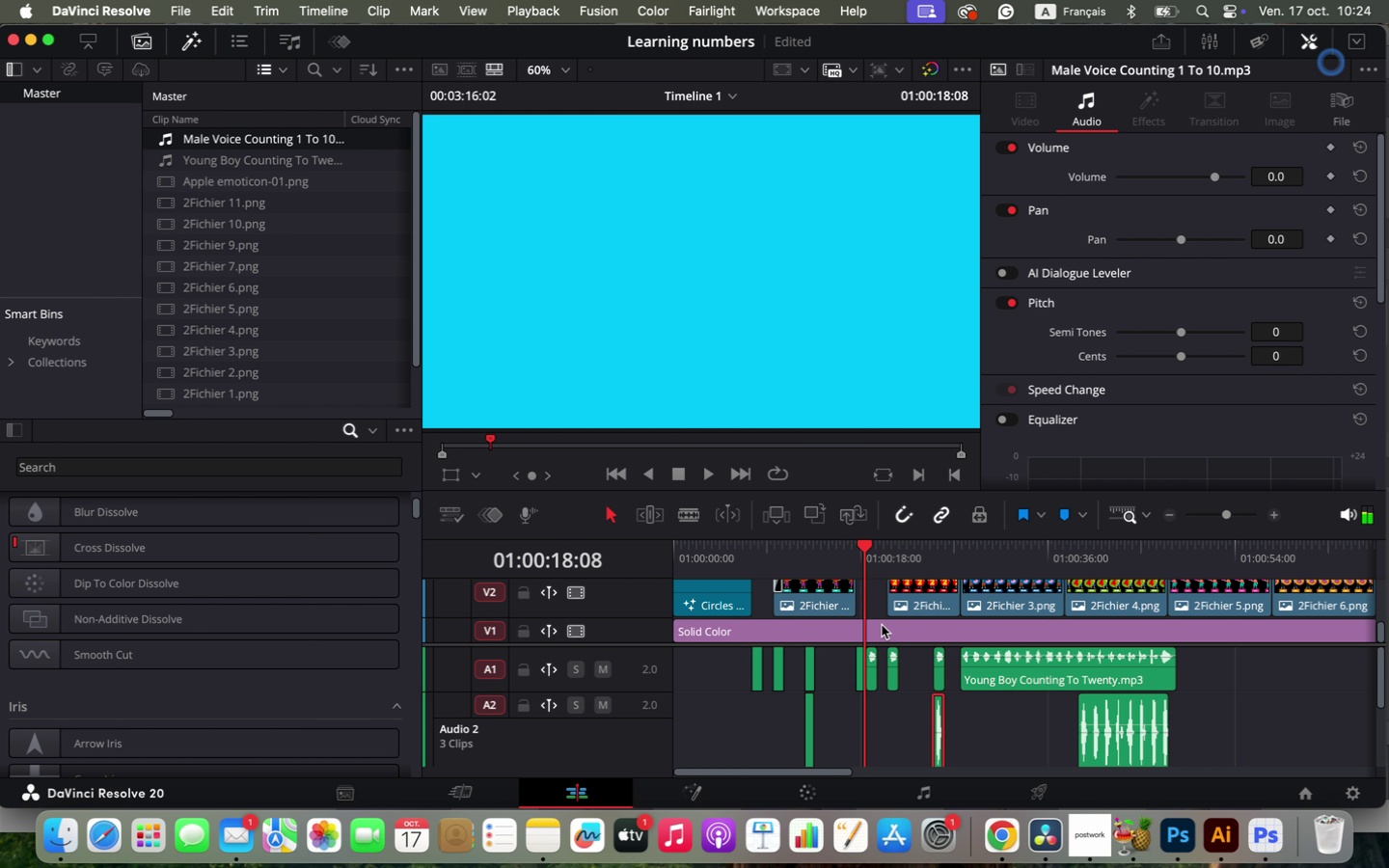 
scroll: coordinate [882, 625], scroll_direction: down, amount: 1.0
 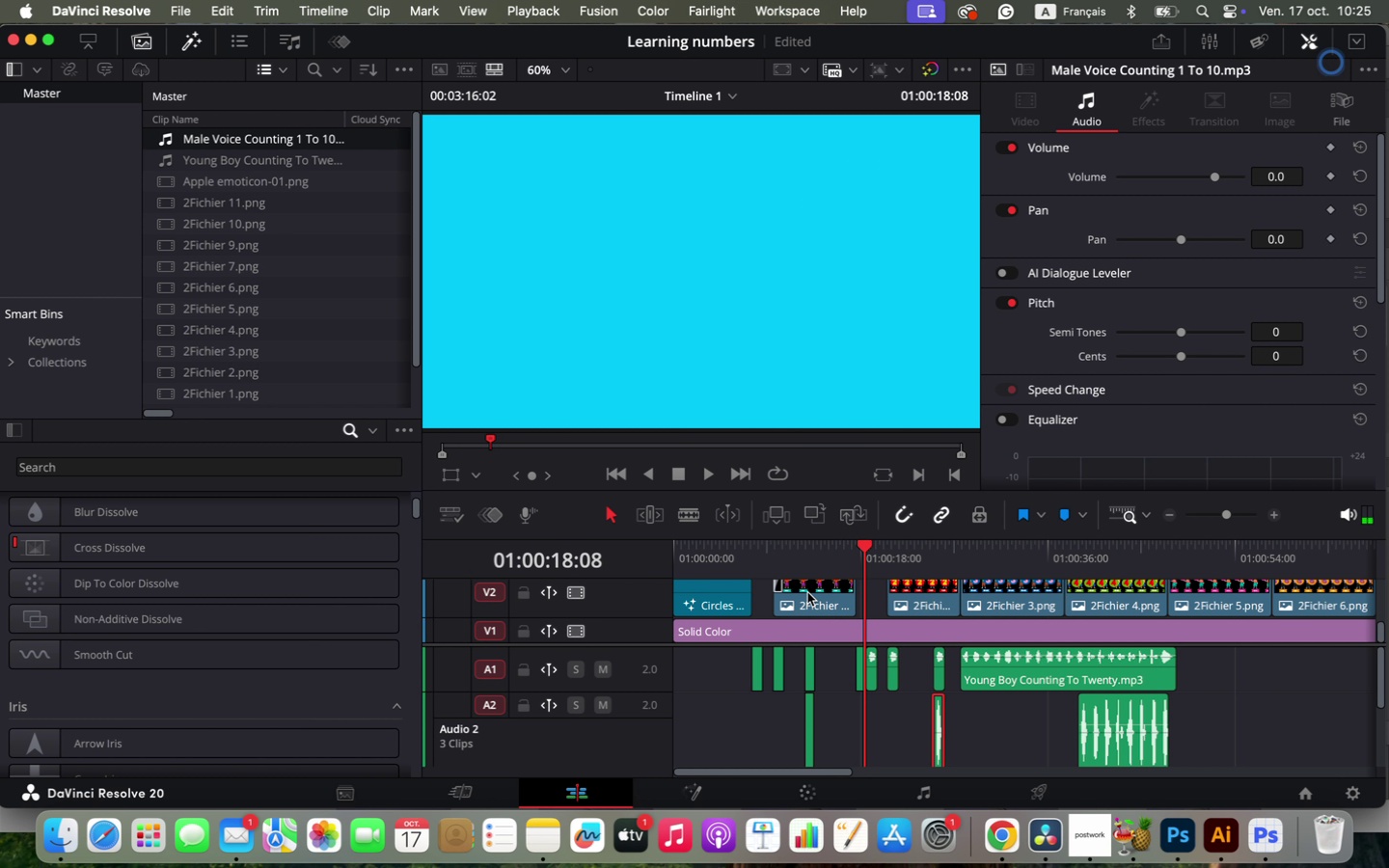 
hold_key(key=OptionLeft, duration=1.12)
scroll: coordinate [907, 595], scroll_direction: up, amount: 6.0
 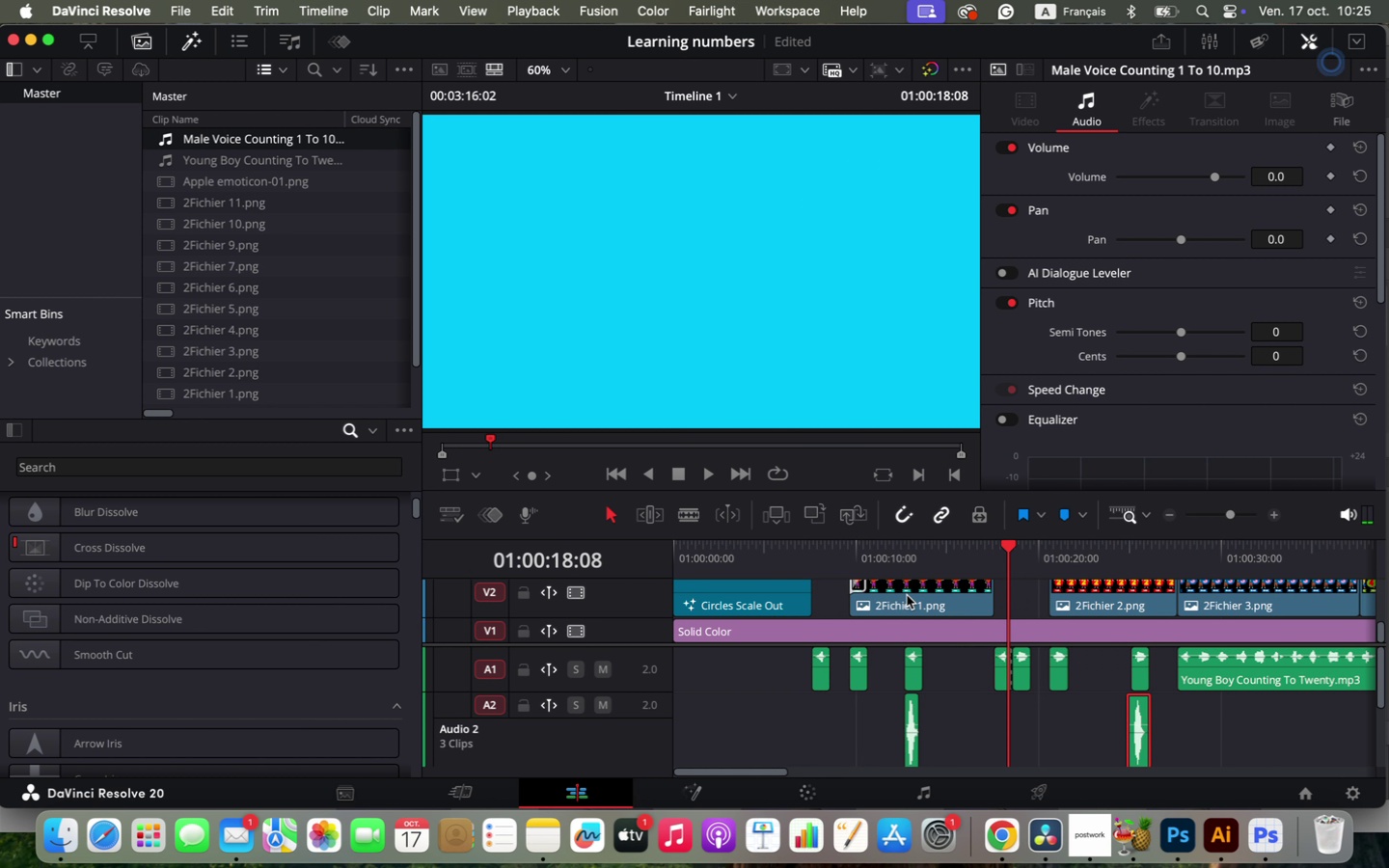 
scroll: coordinate [898, 610], scroll_direction: none, amount: 0.0
 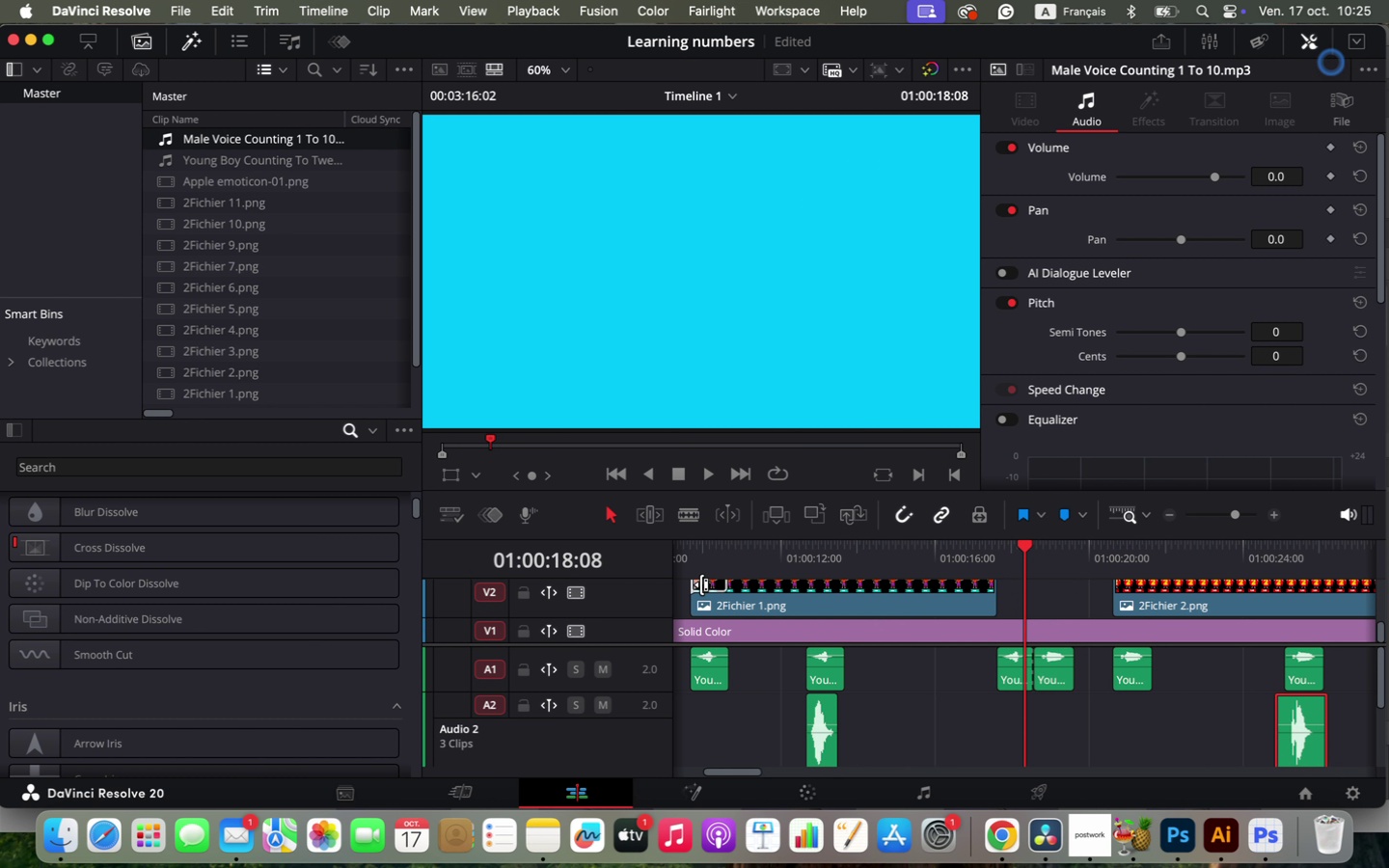 
left_click([714, 585])
 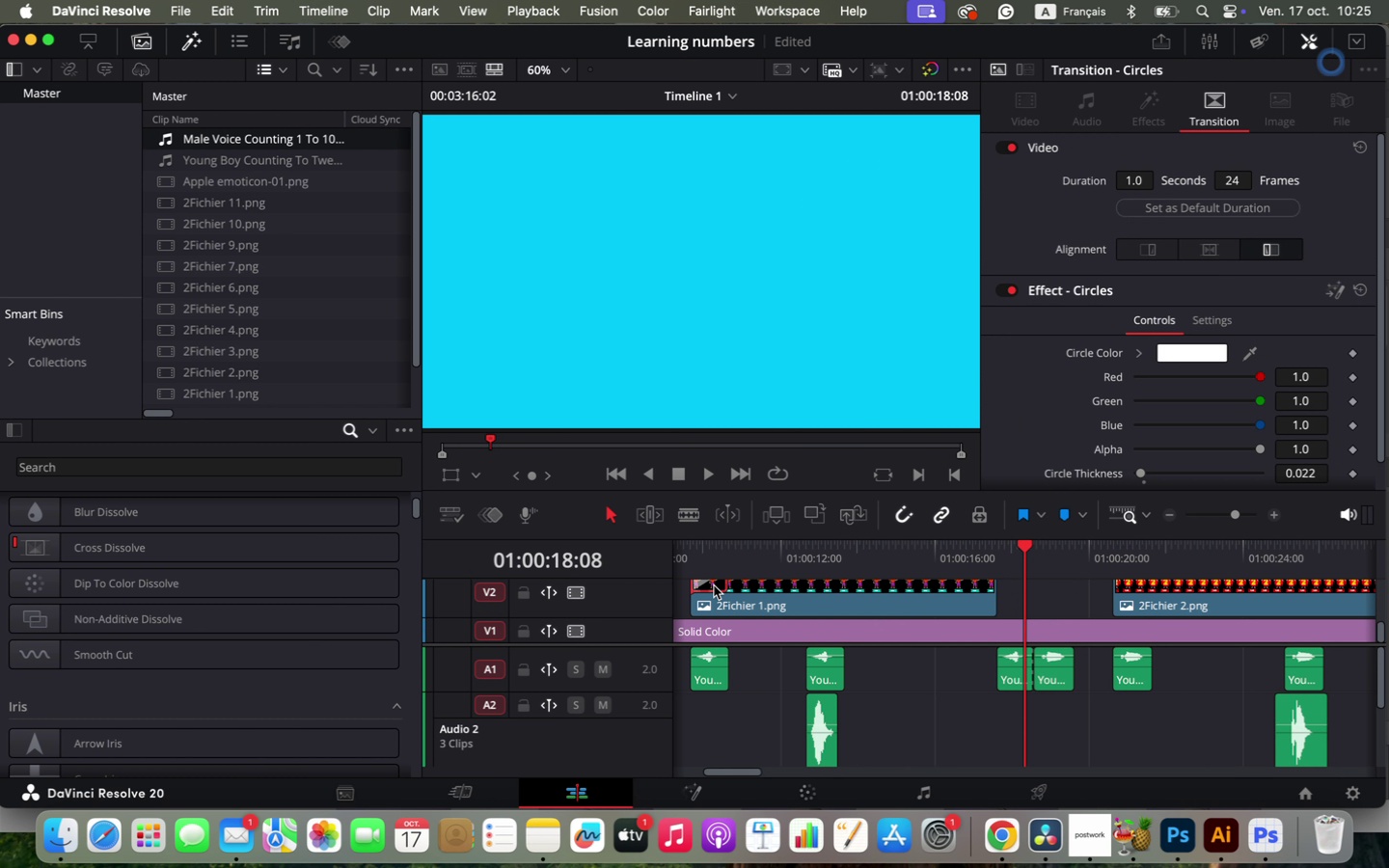 
key(Meta+C)
 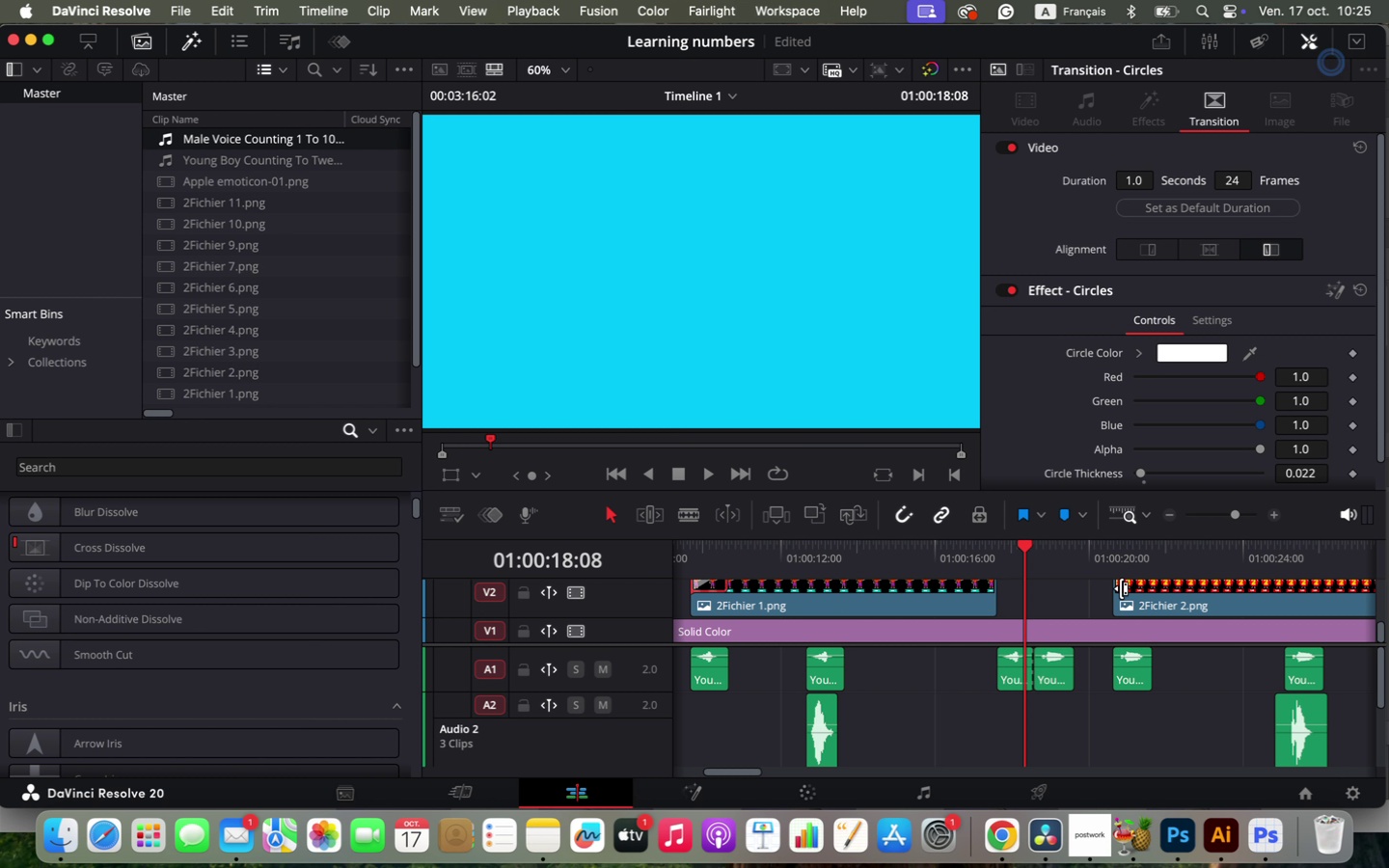 
right_click([1121, 588])
 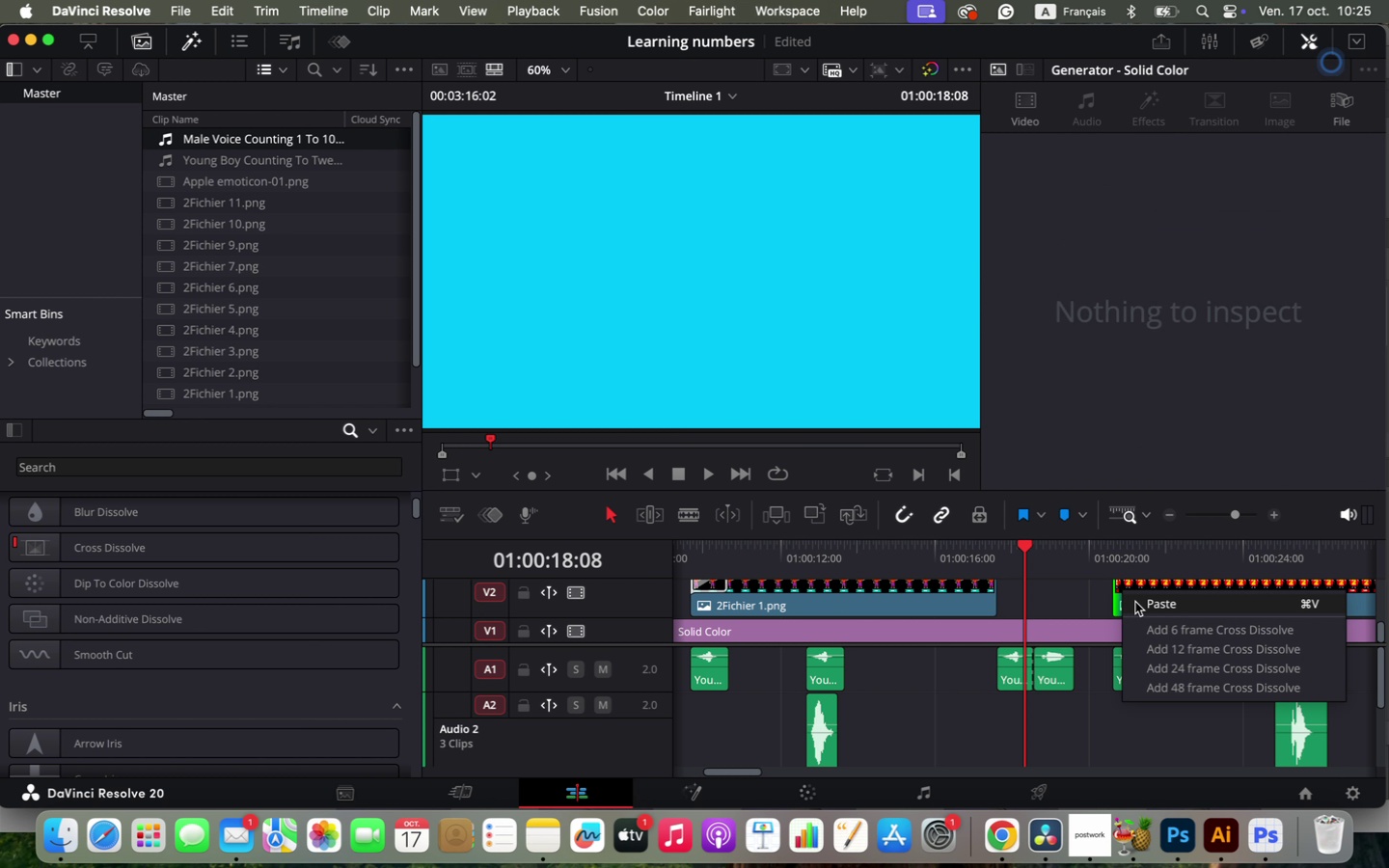 
left_click([1135, 602])
 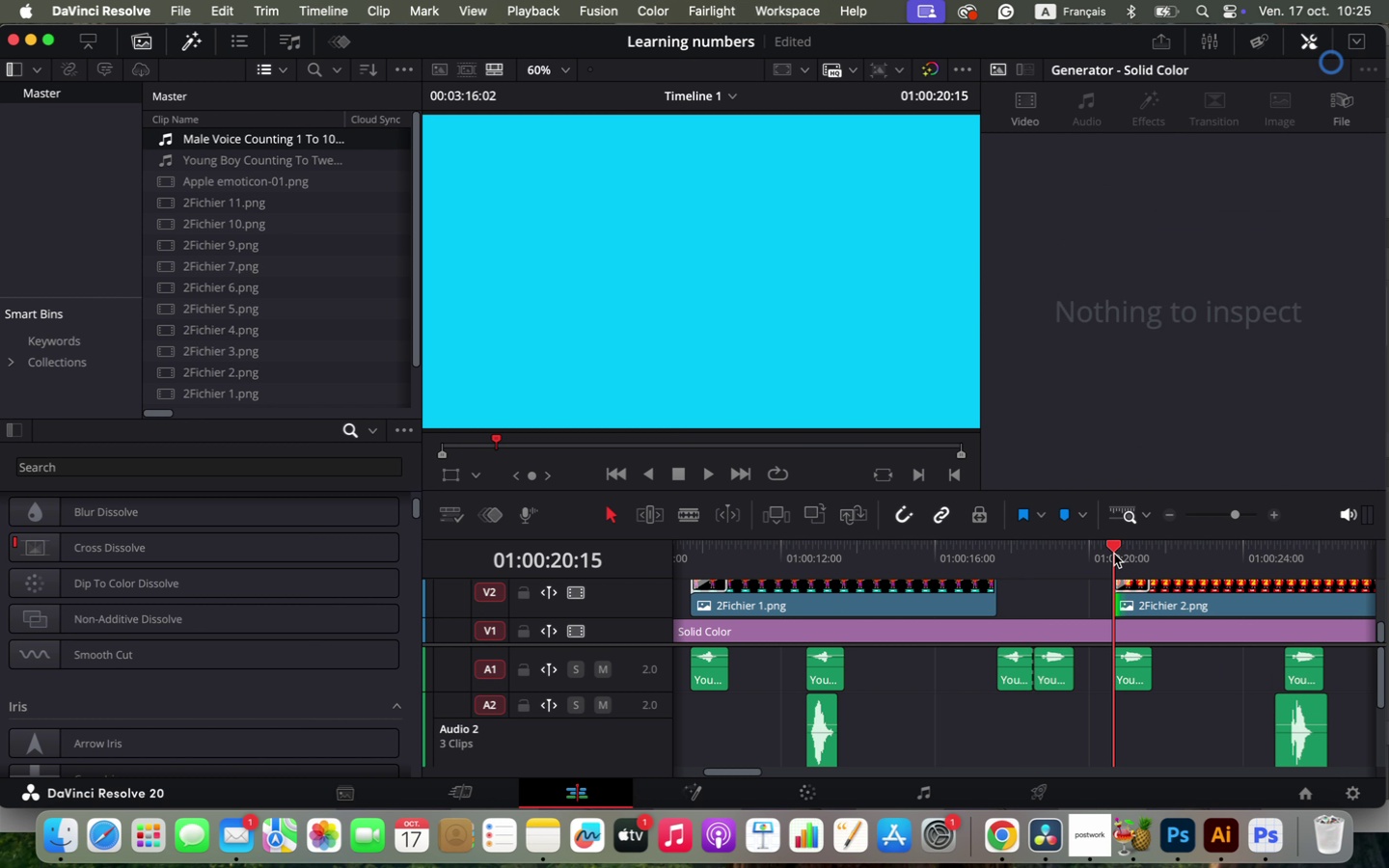 
key(Space)
 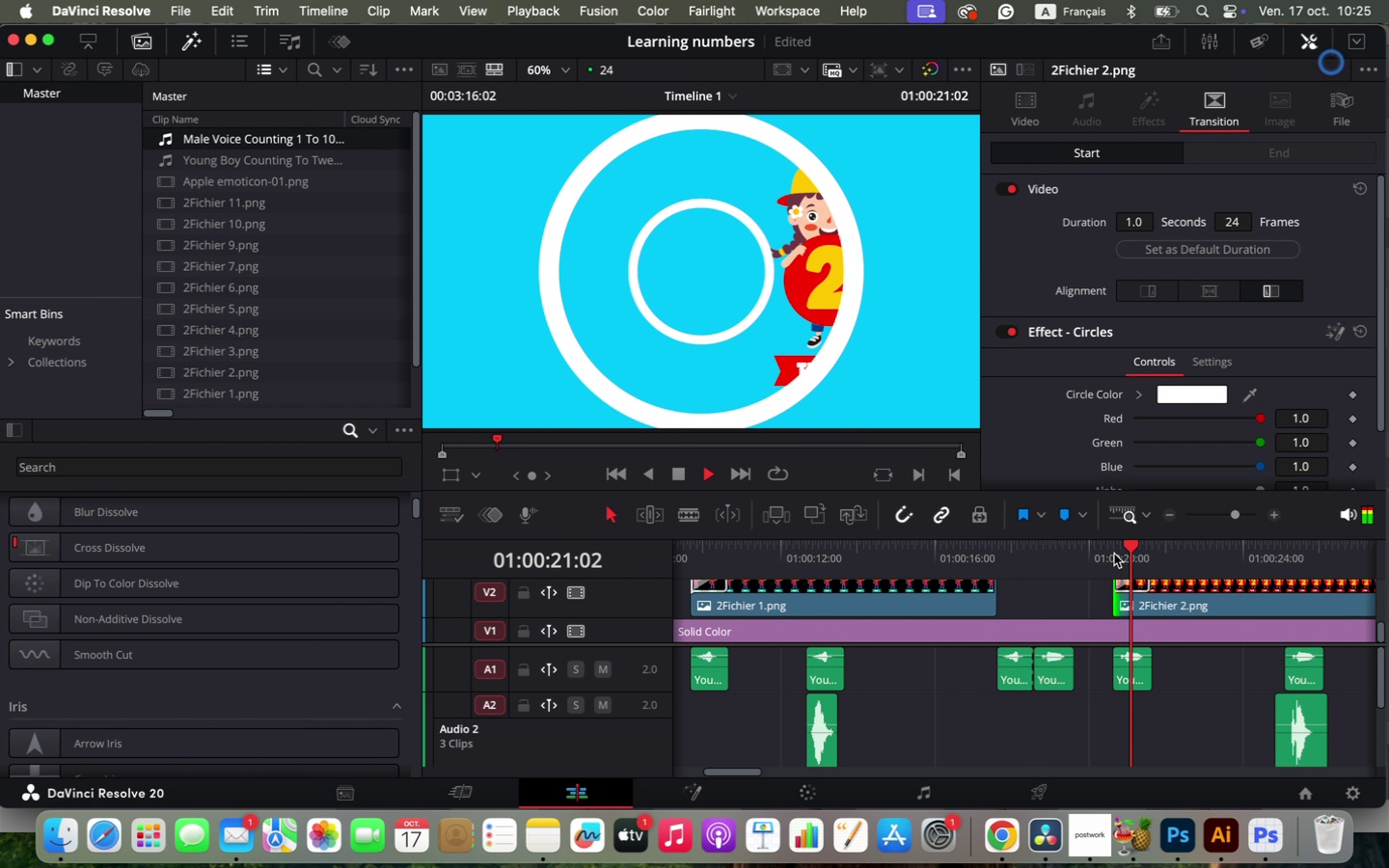 
hold_key(key=OptionLeft, duration=0.59)
scroll: coordinate [1195, 650], scroll_direction: down, amount: 3.0
 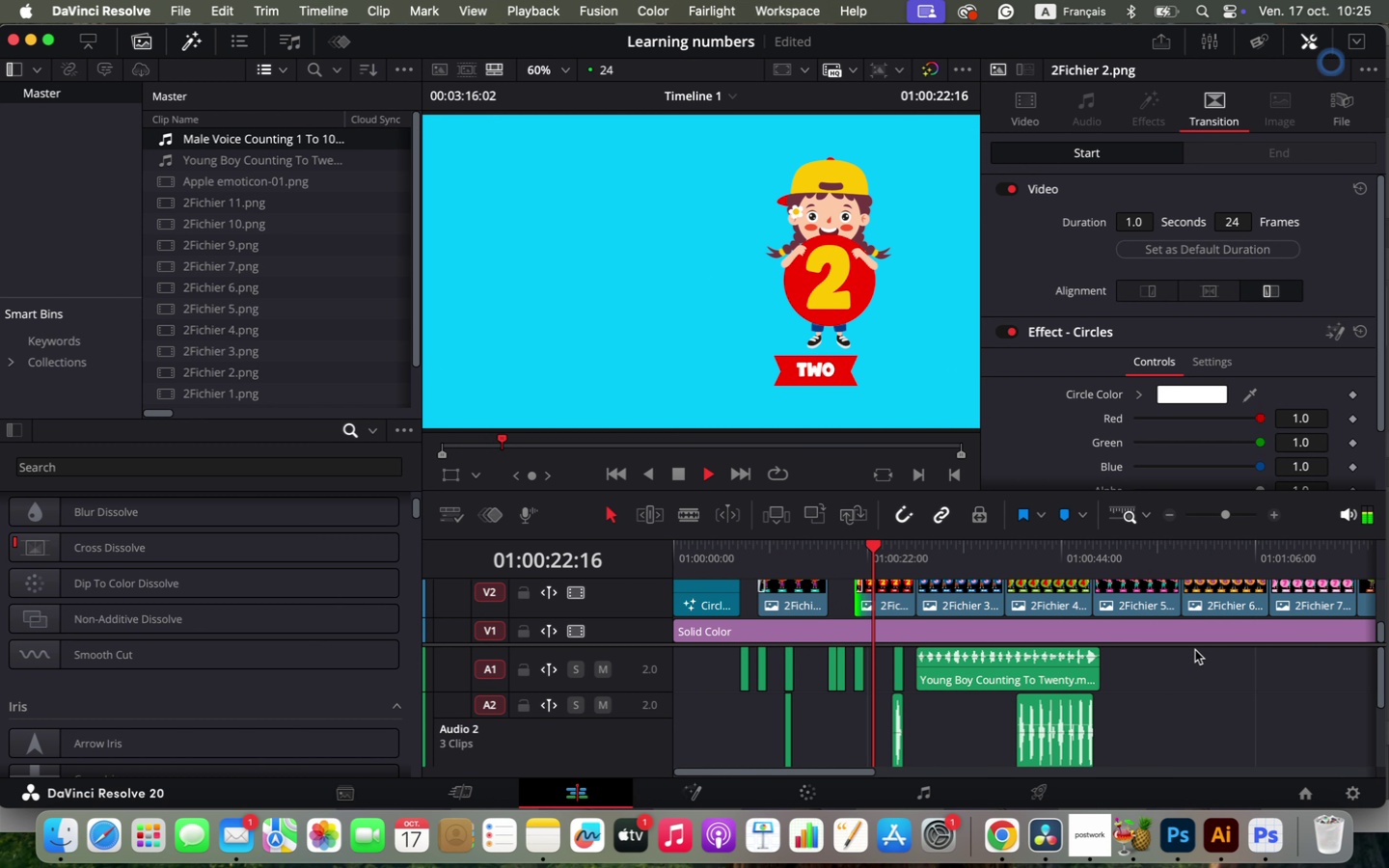 
key(Space)
 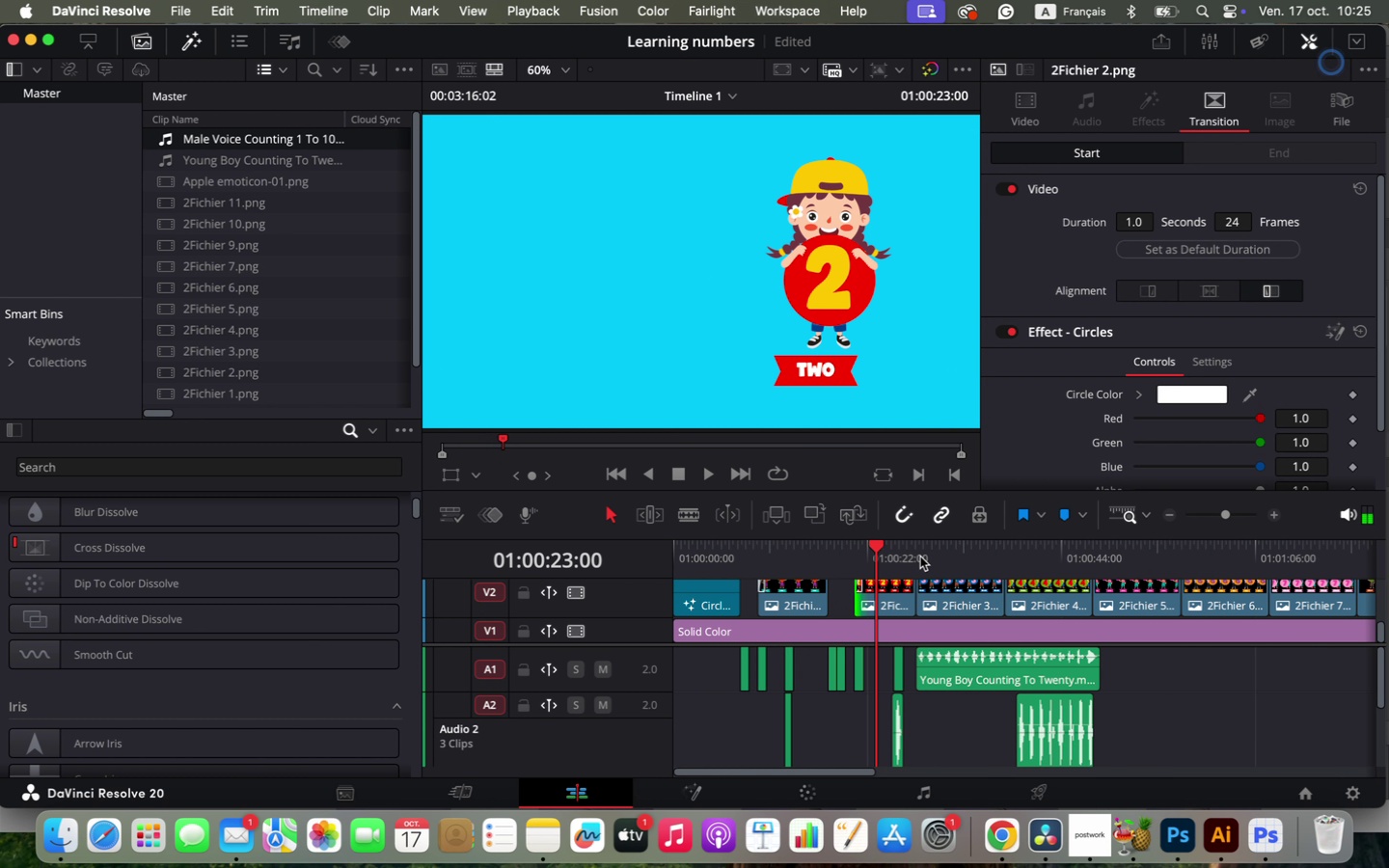 
hold_key(key=OptionLeft, duration=0.87)
scroll: coordinate [1039, 619], scroll_direction: up, amount: 14.0
 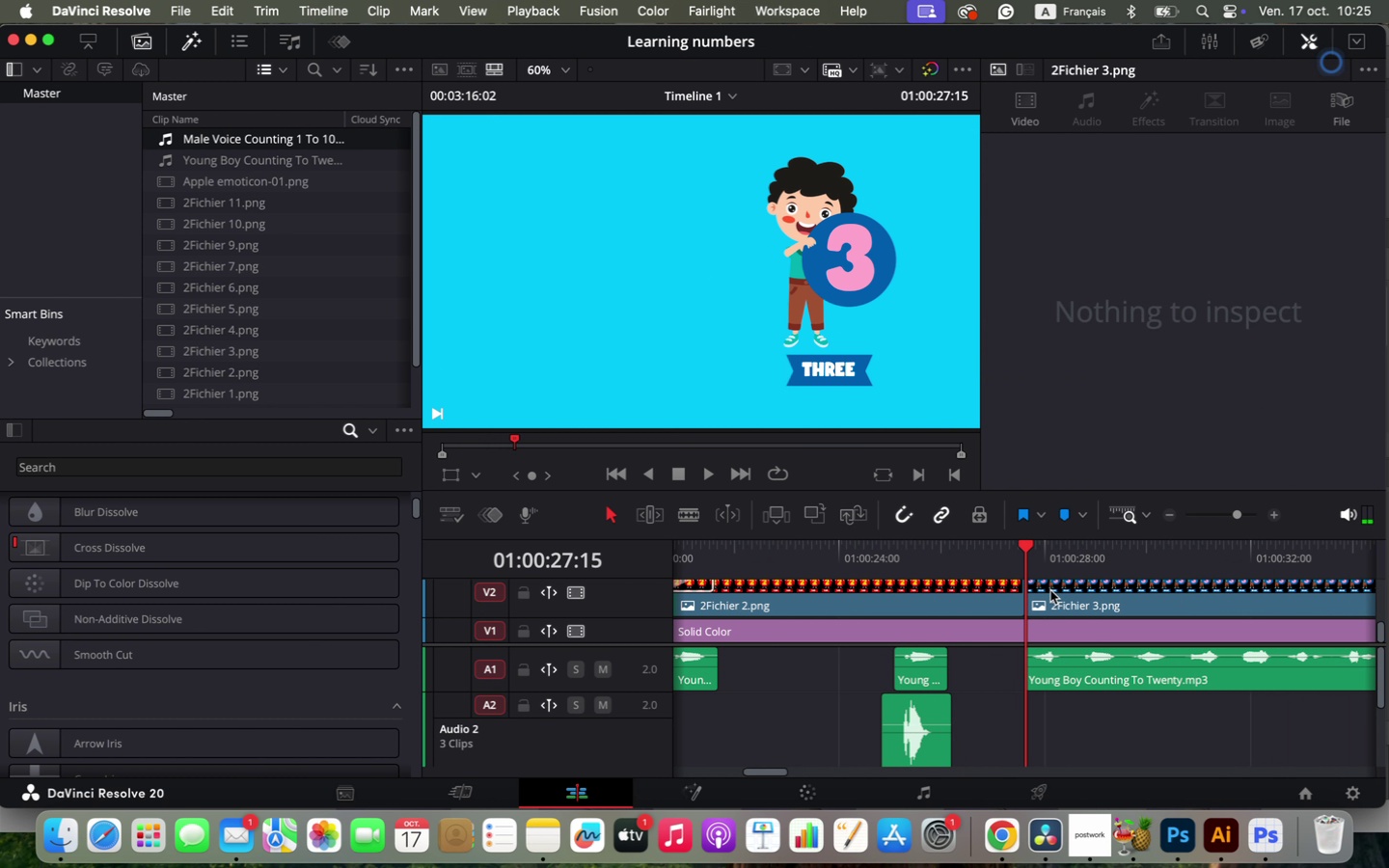 
left_click([1051, 589])
 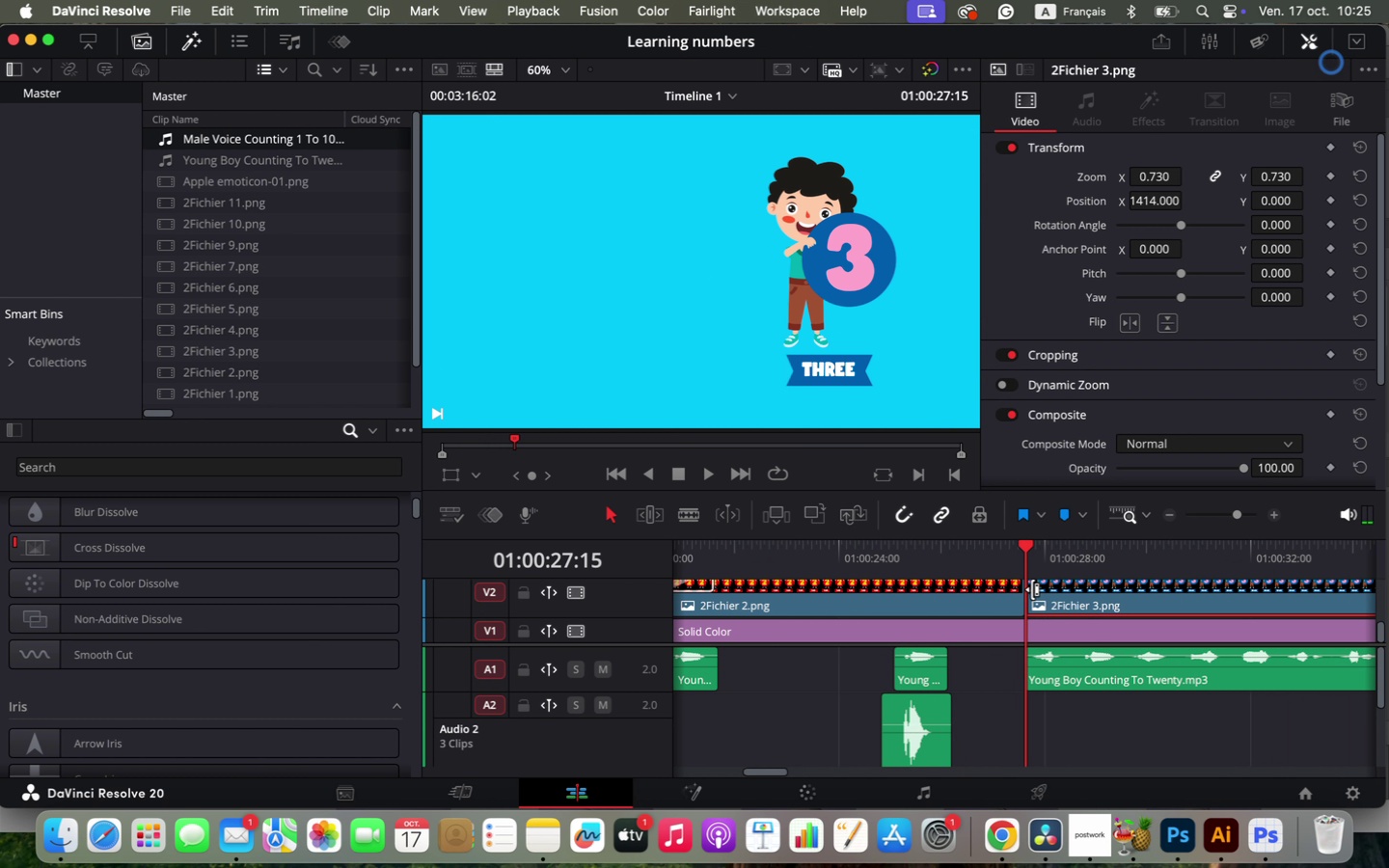 
right_click([1032, 589])
 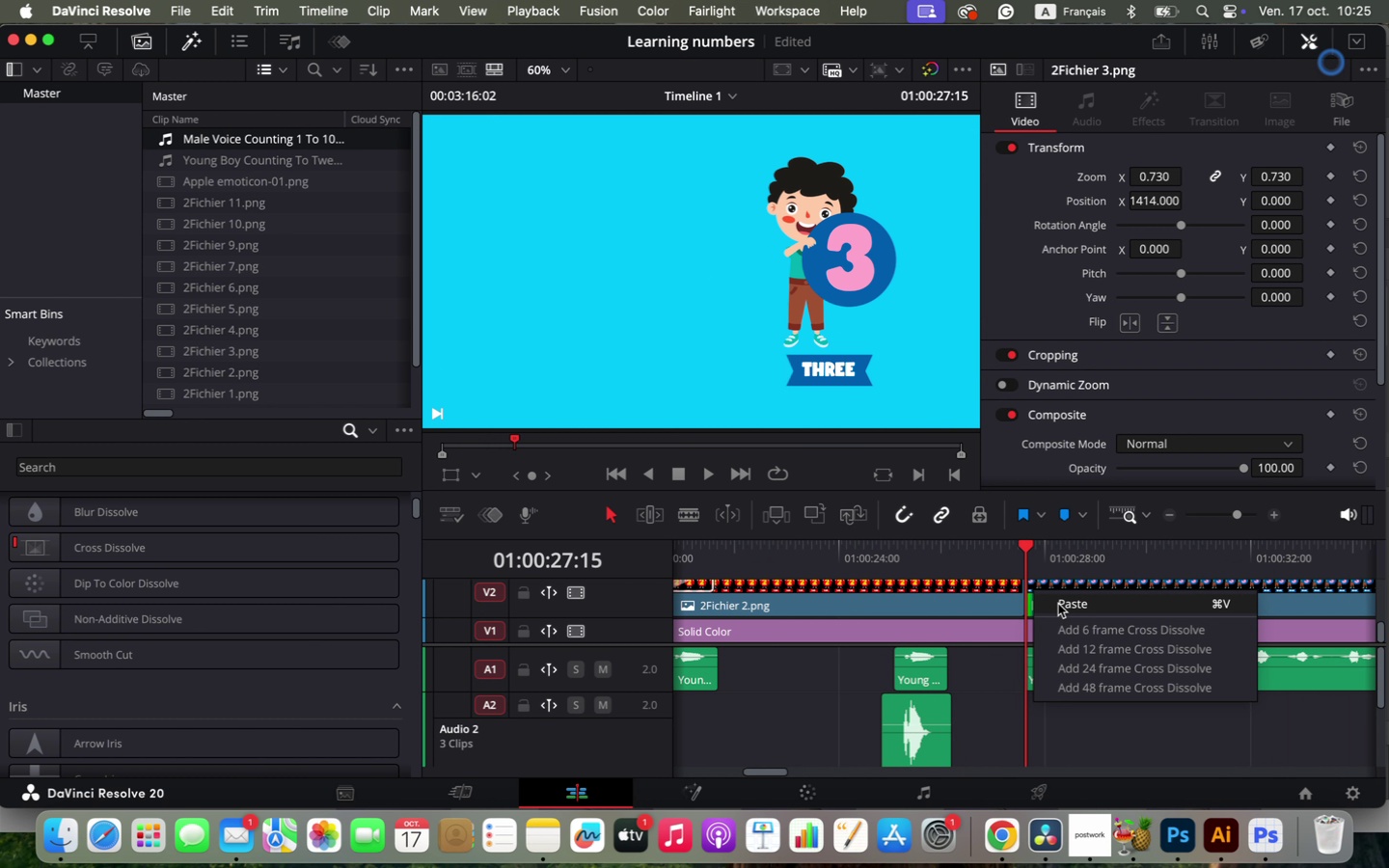 
left_click([1058, 604])
 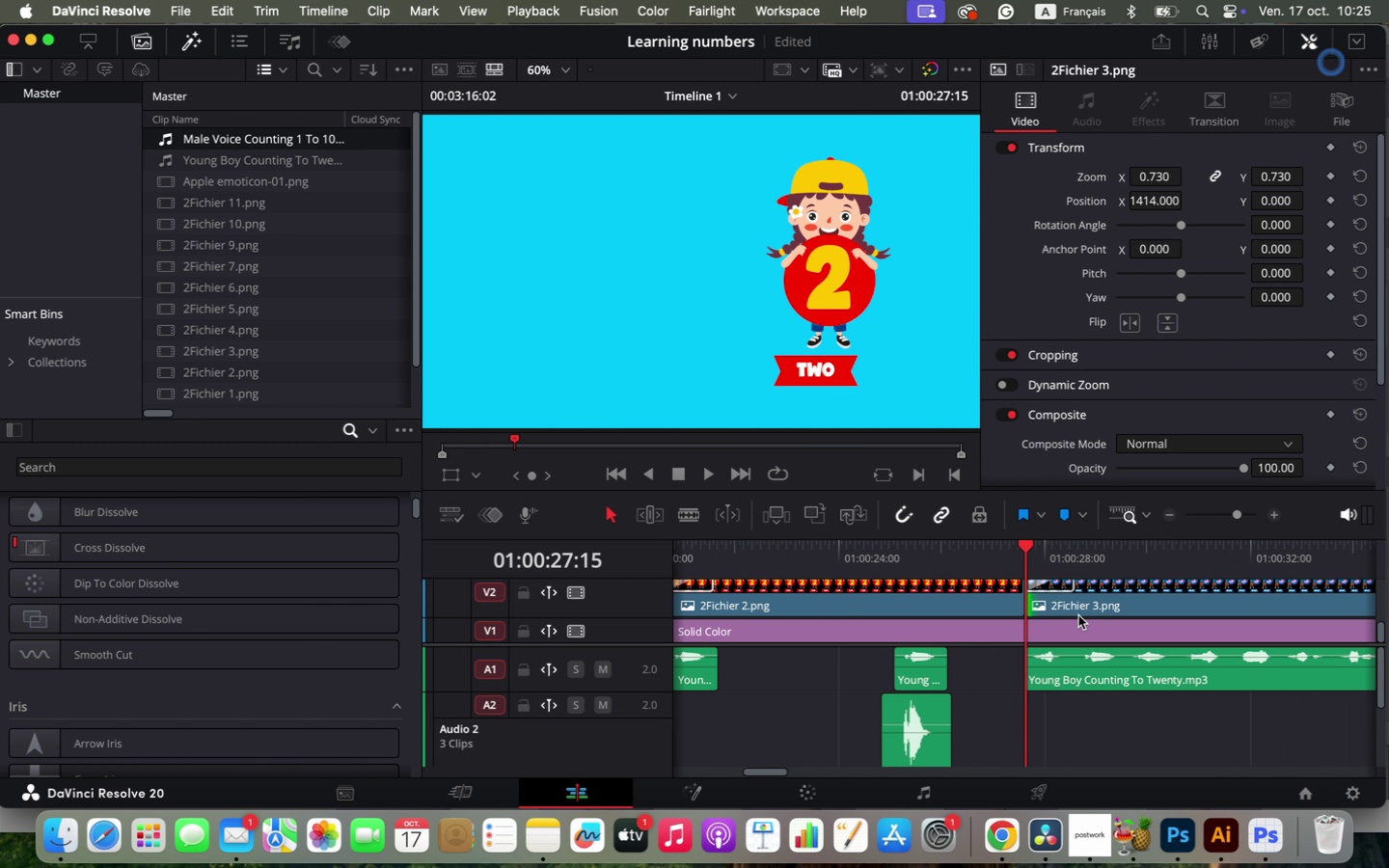 
hold_key(key=OptionLeft, duration=0.6)
scroll: coordinate [1103, 638], scroll_direction: down, amount: 4.0
 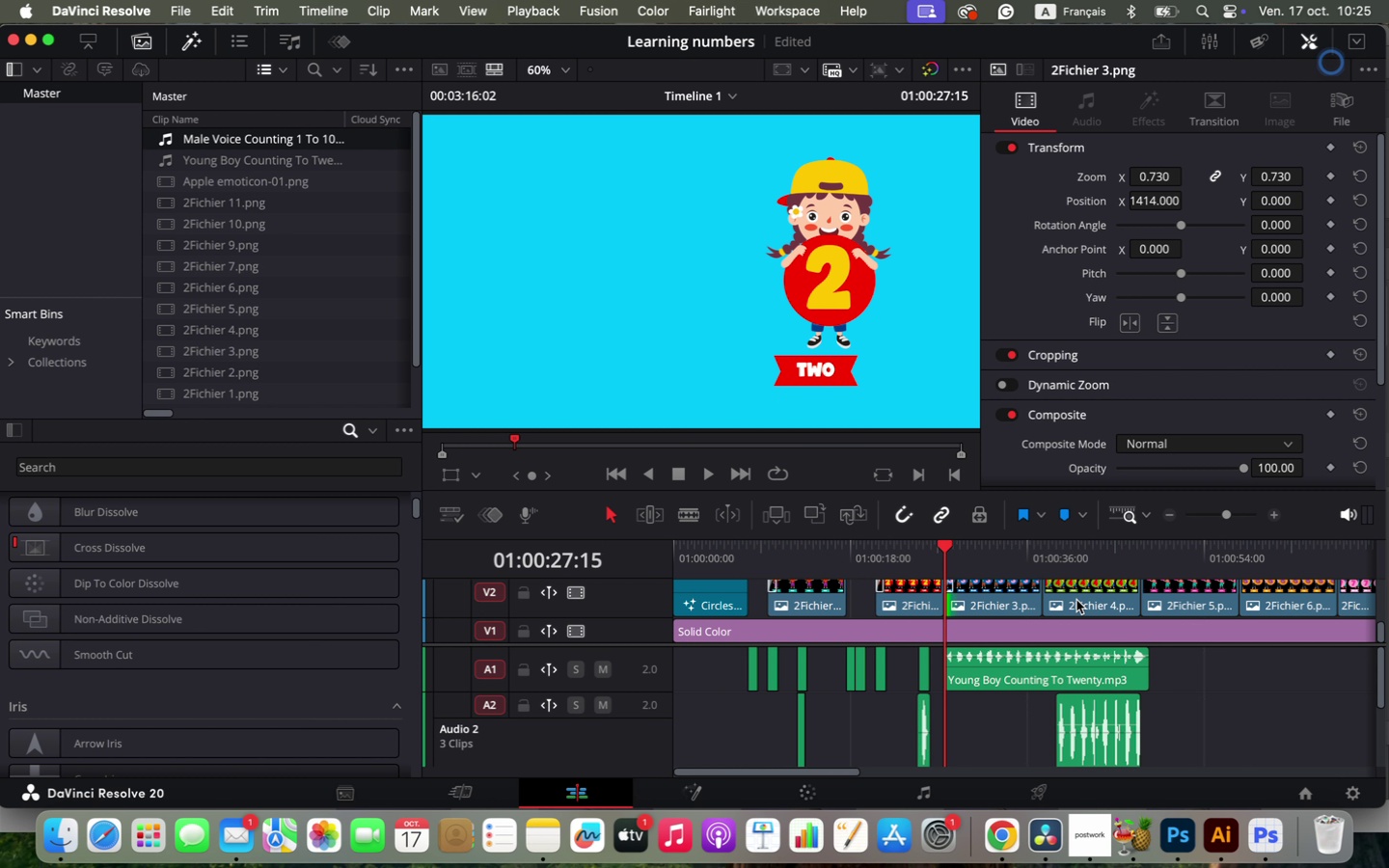 
left_click([1068, 594])
 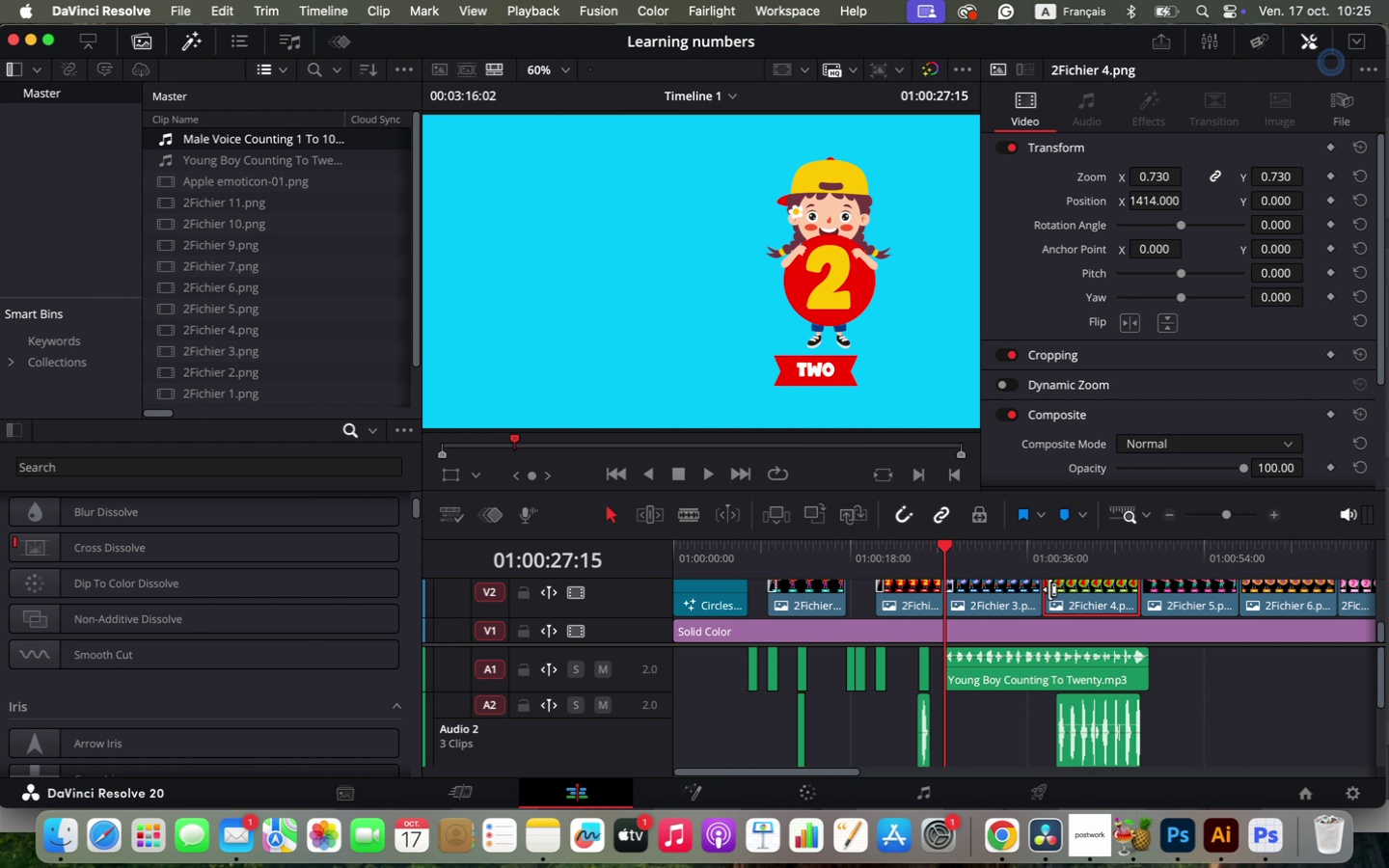 
right_click([1049, 589])
 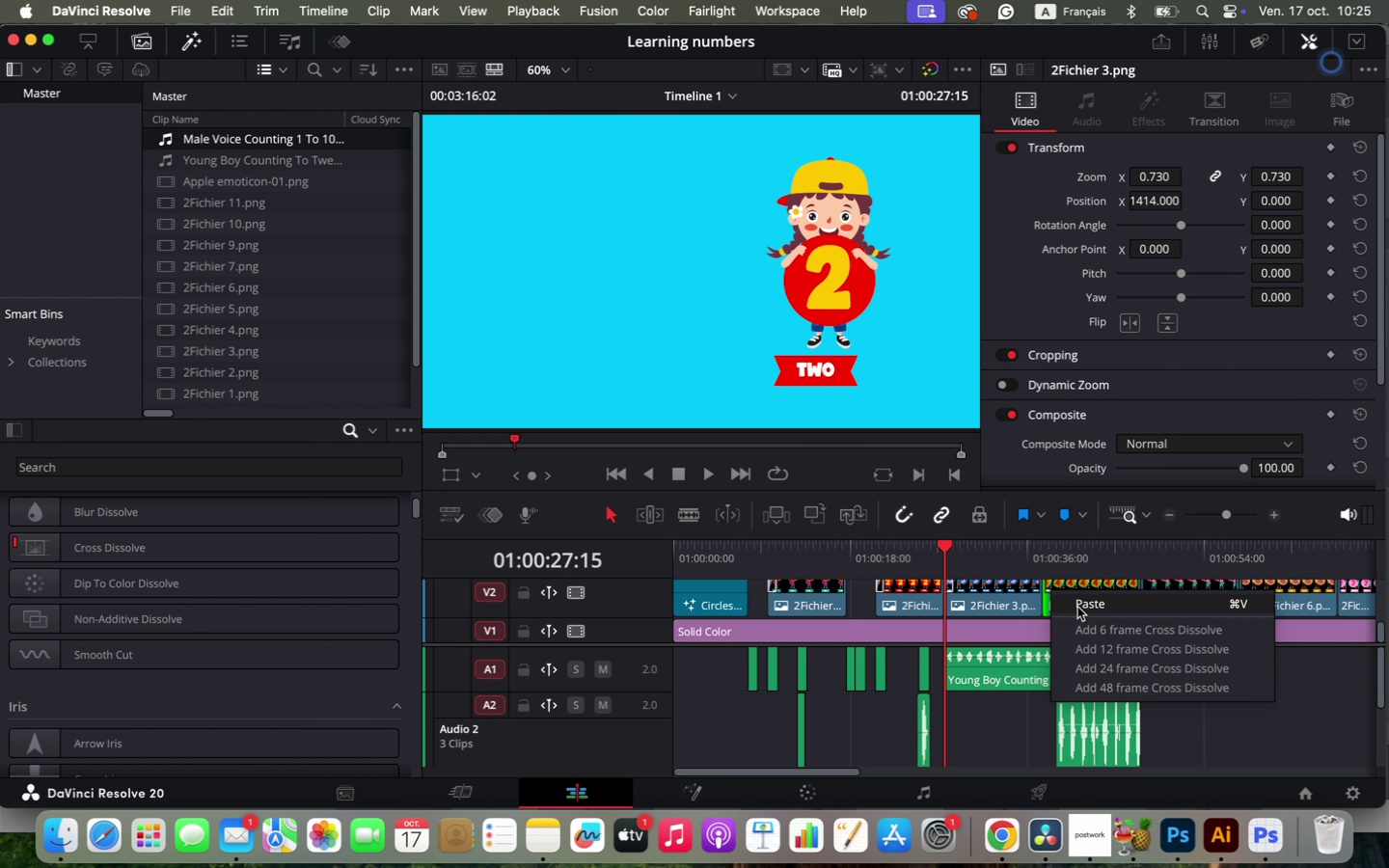 
left_click([1077, 607])
 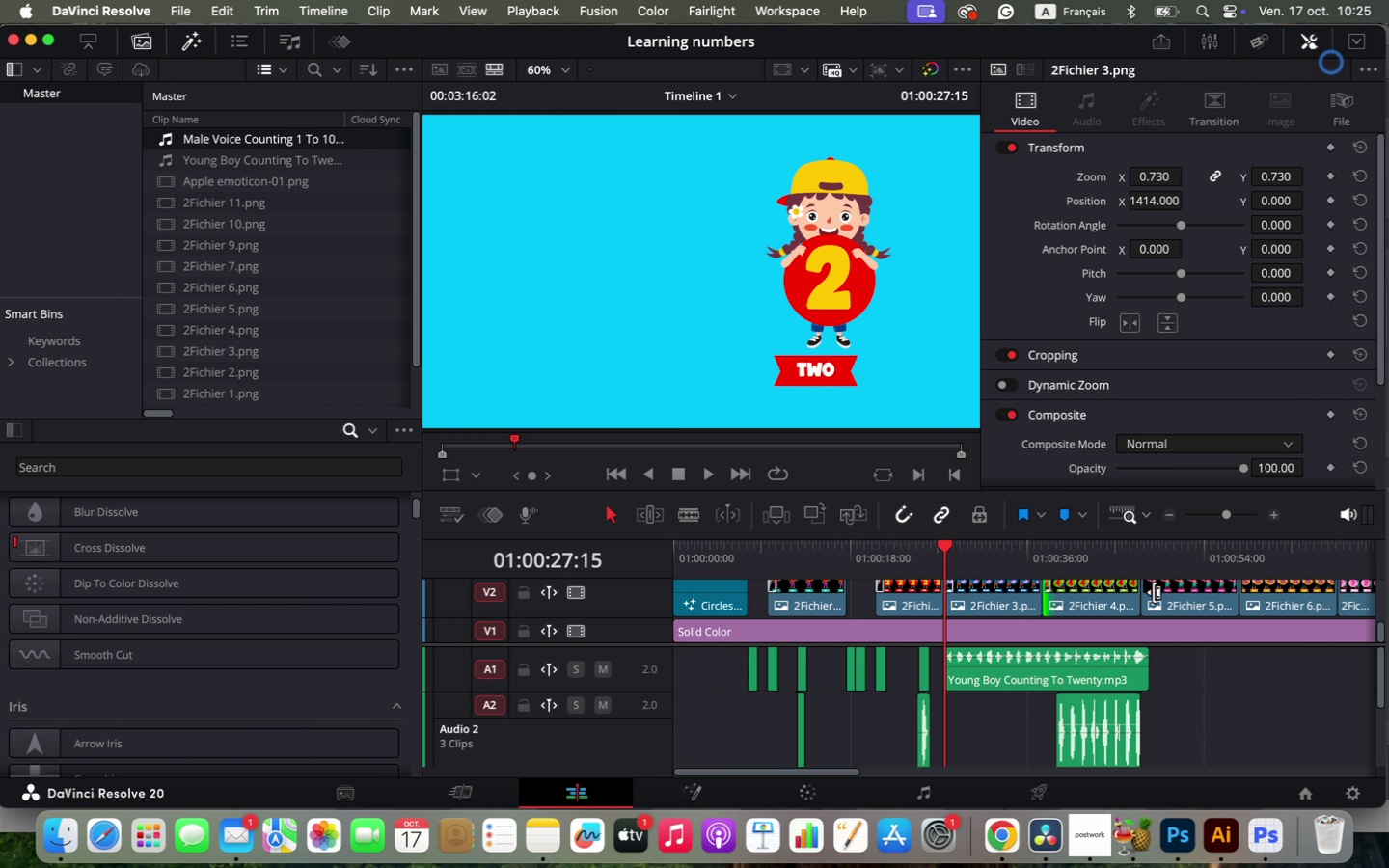 
left_click([1153, 591])
 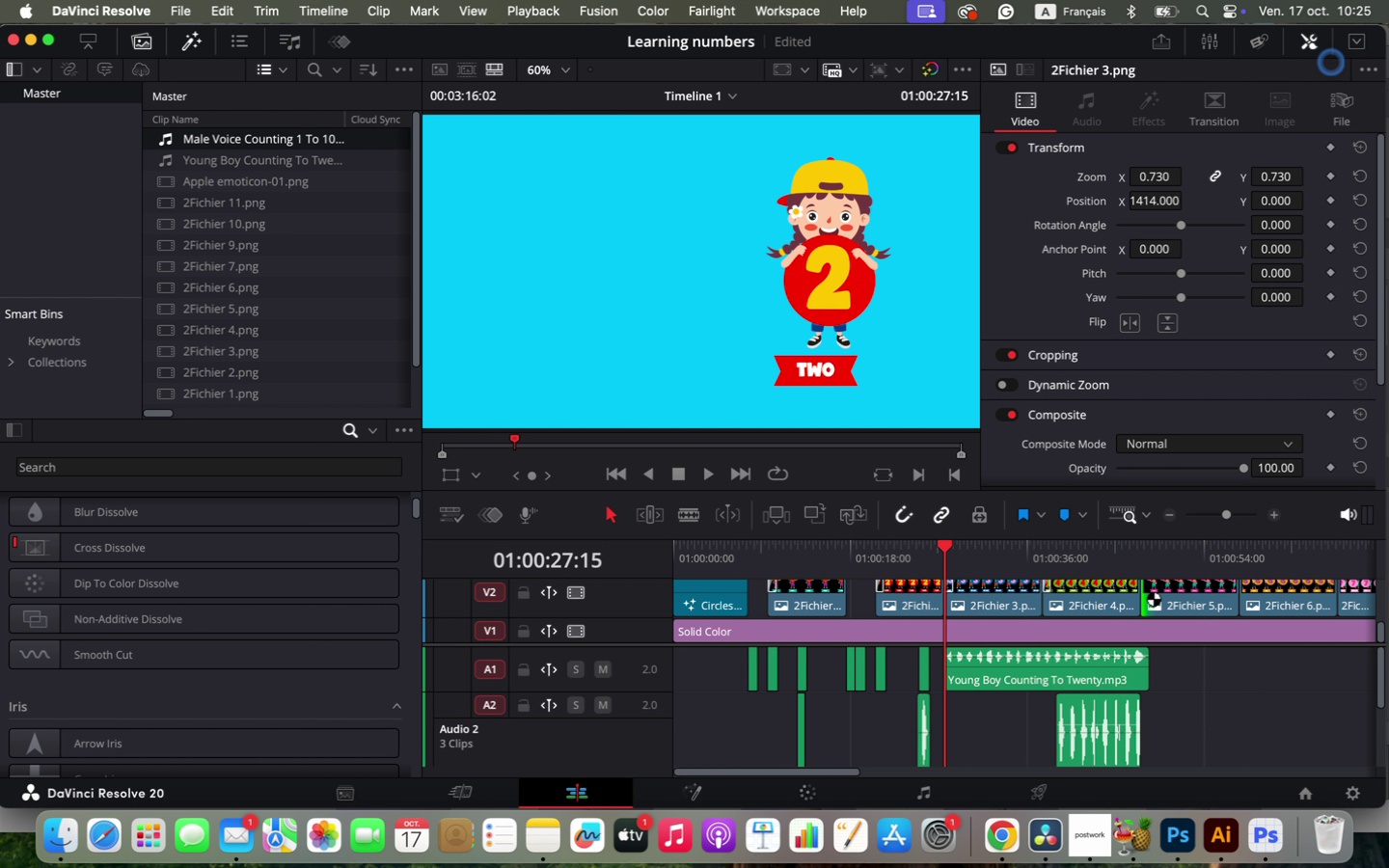 
right_click([1147, 592])
 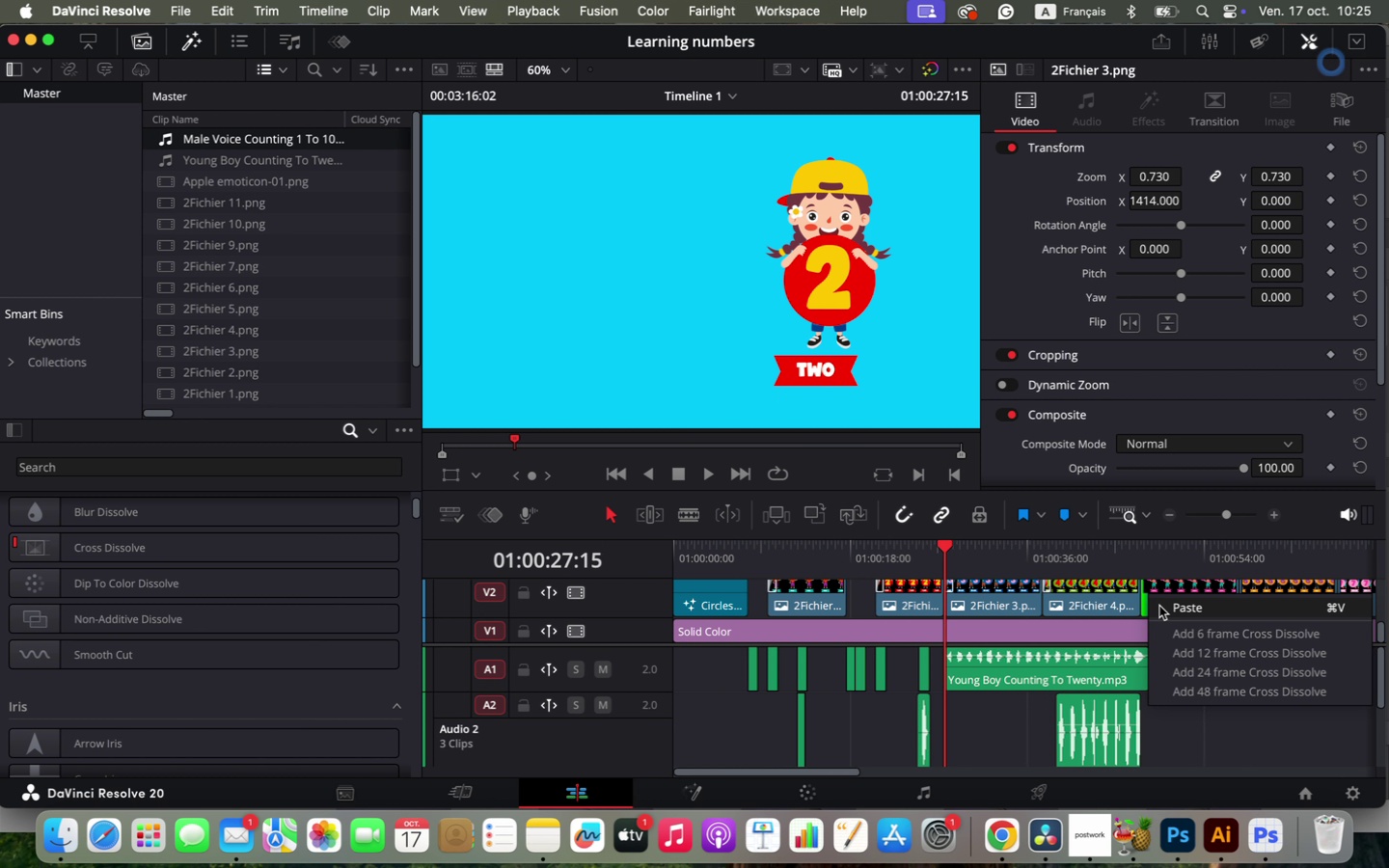 
left_click([1159, 606])
 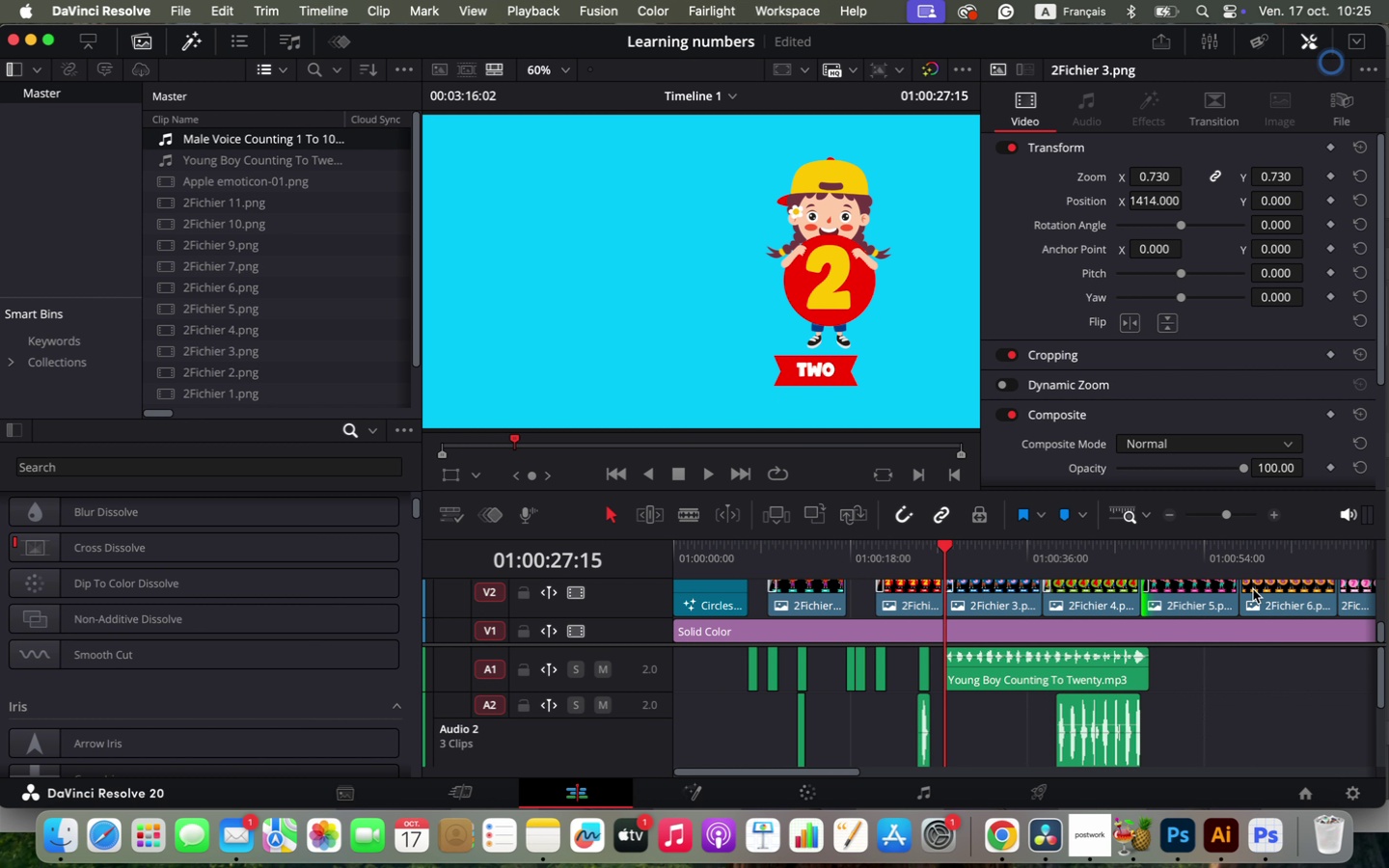 
left_click([1253, 589])
 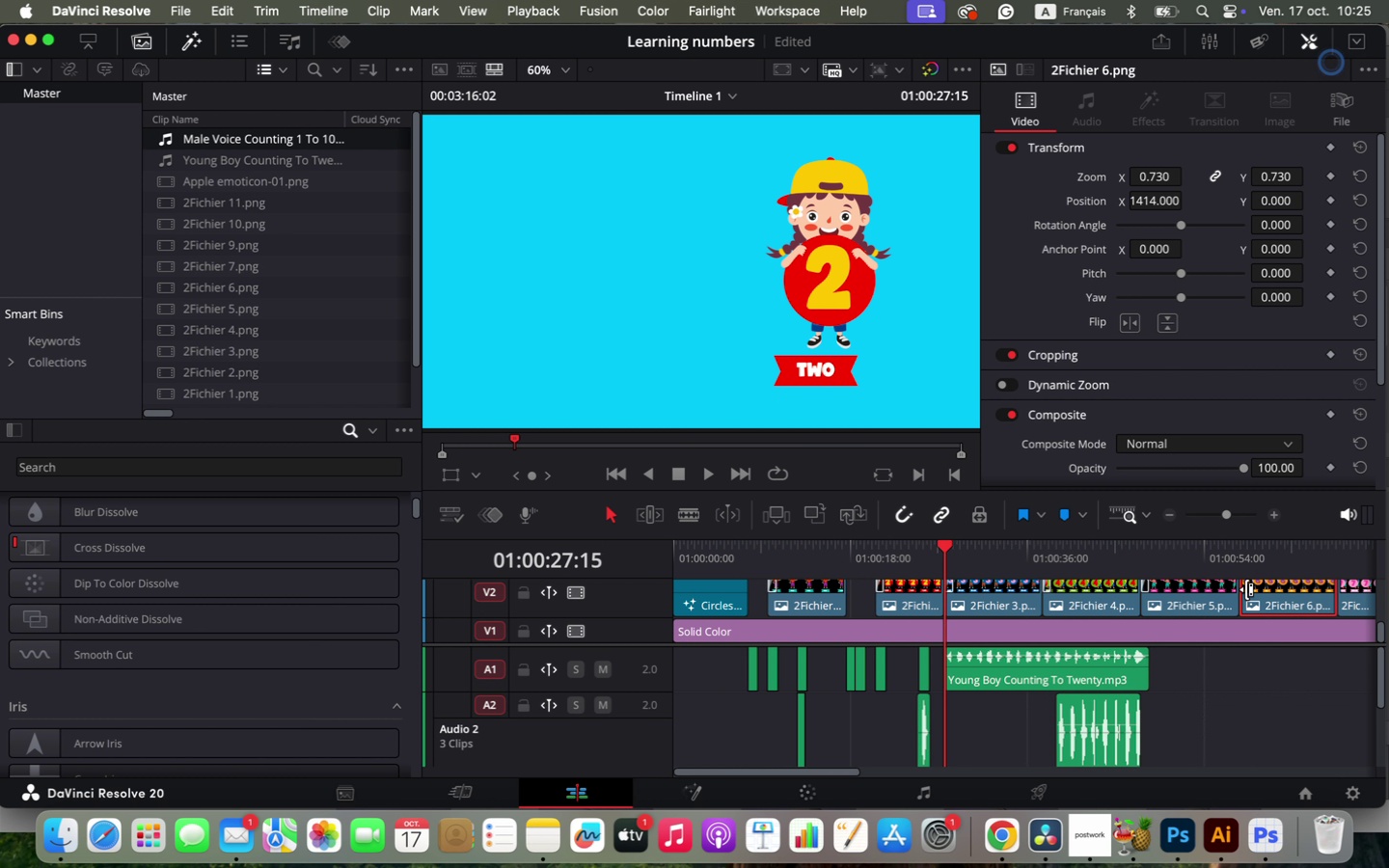 
right_click([1246, 589])
 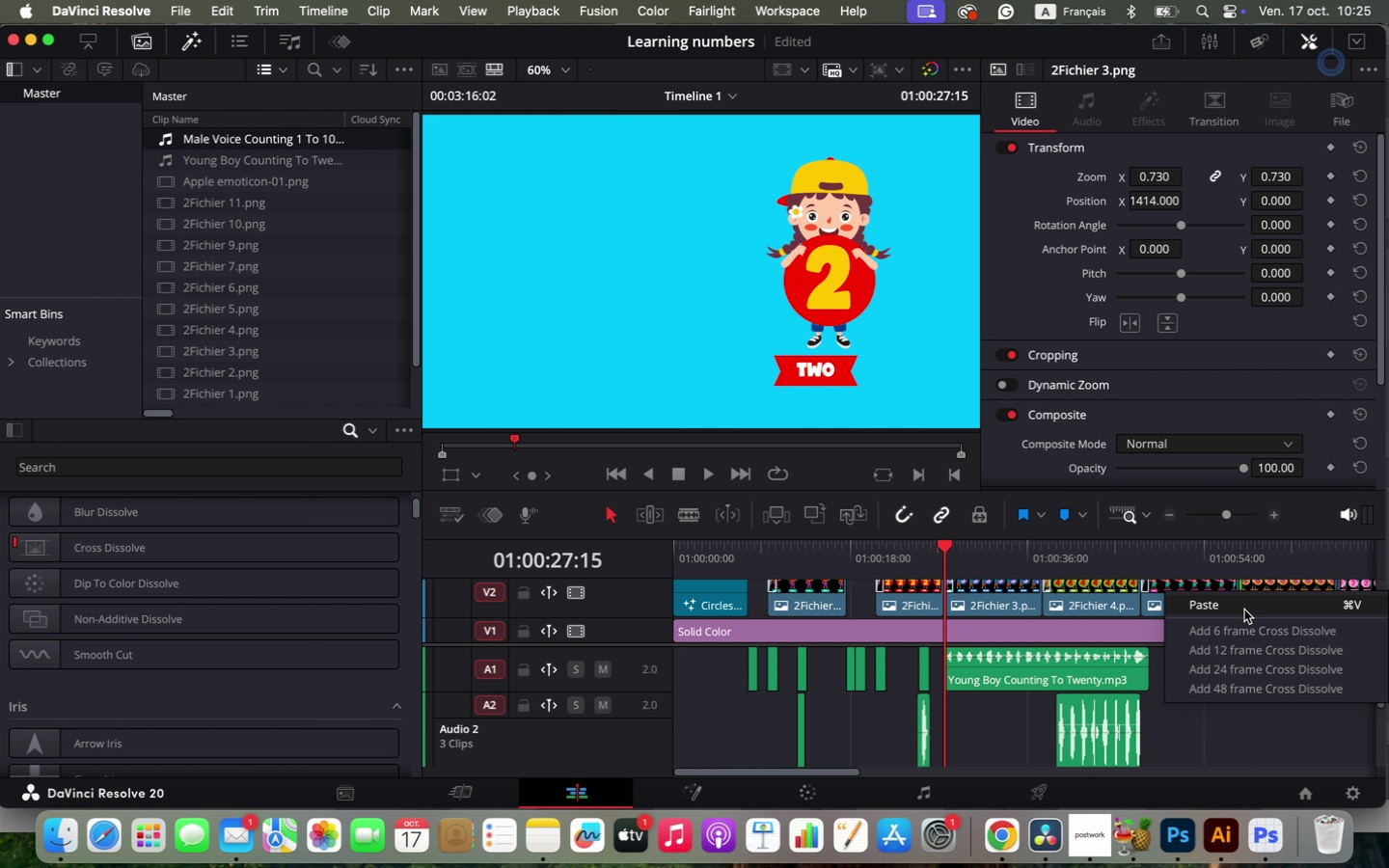 
left_click([1244, 610])
 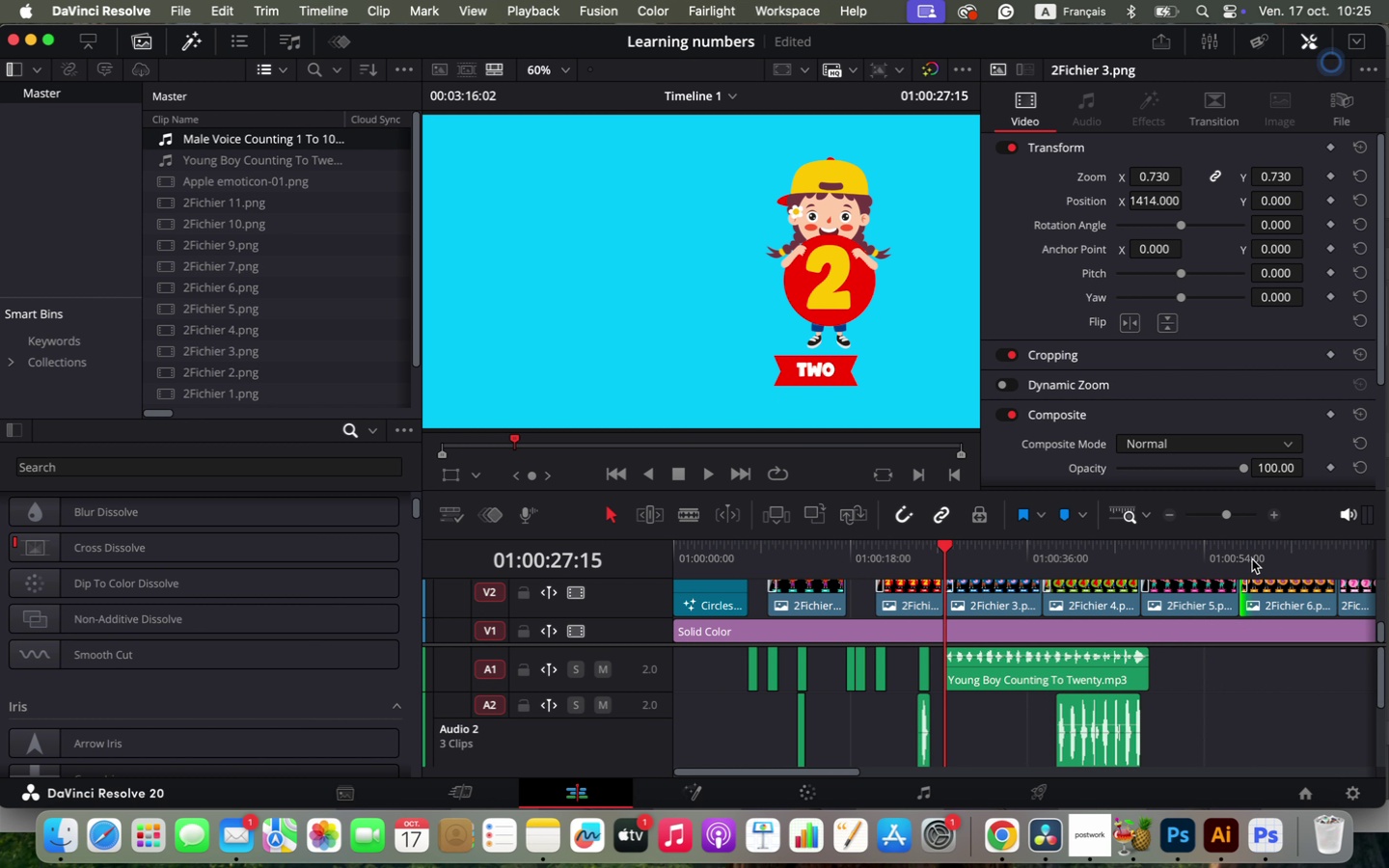 
hold_key(key=OptionLeft, duration=0.67)
 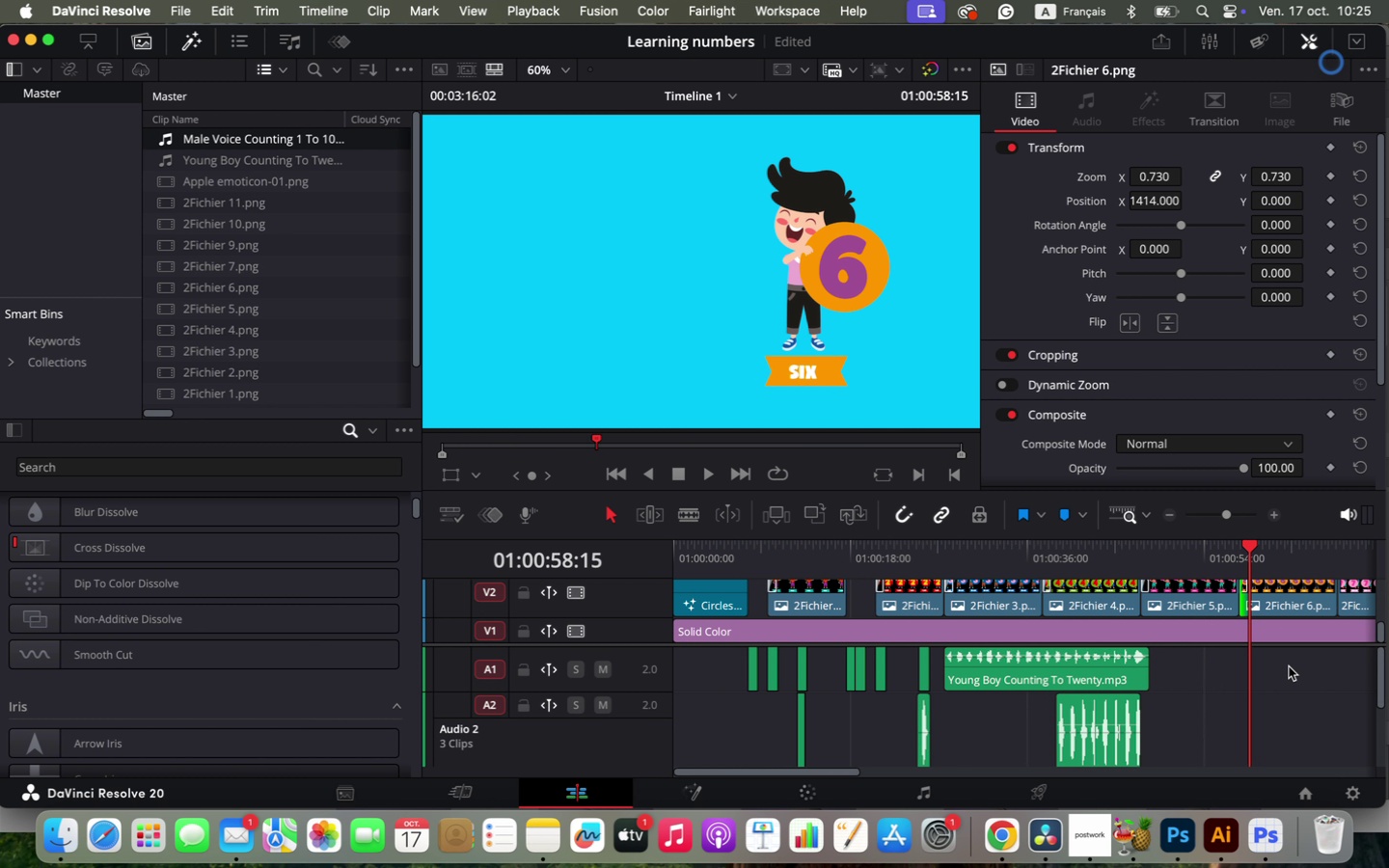 
scroll: coordinate [1307, 667], scroll_direction: down, amount: 2.0
 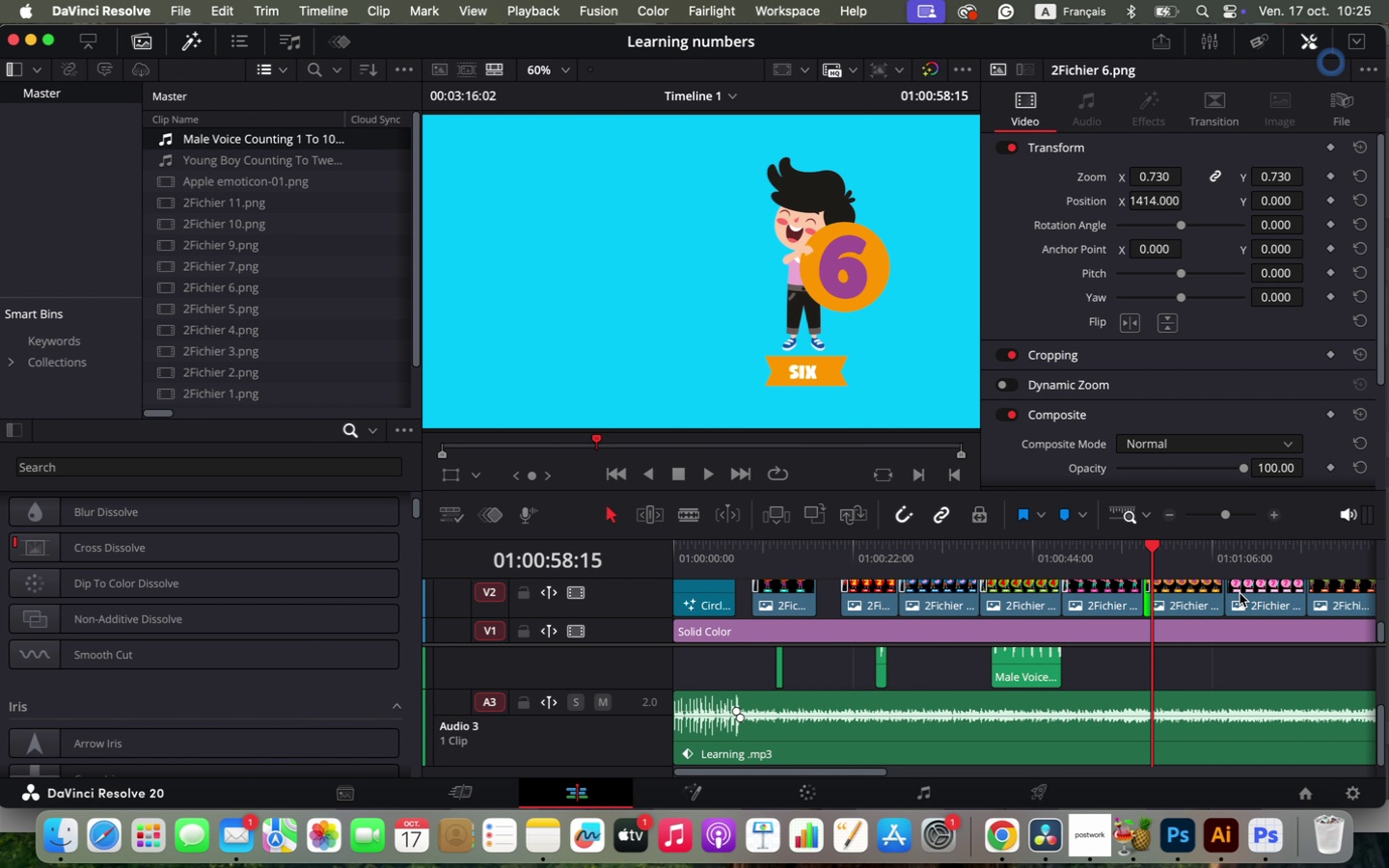 
hold_key(key=OptionLeft, duration=0.49)
 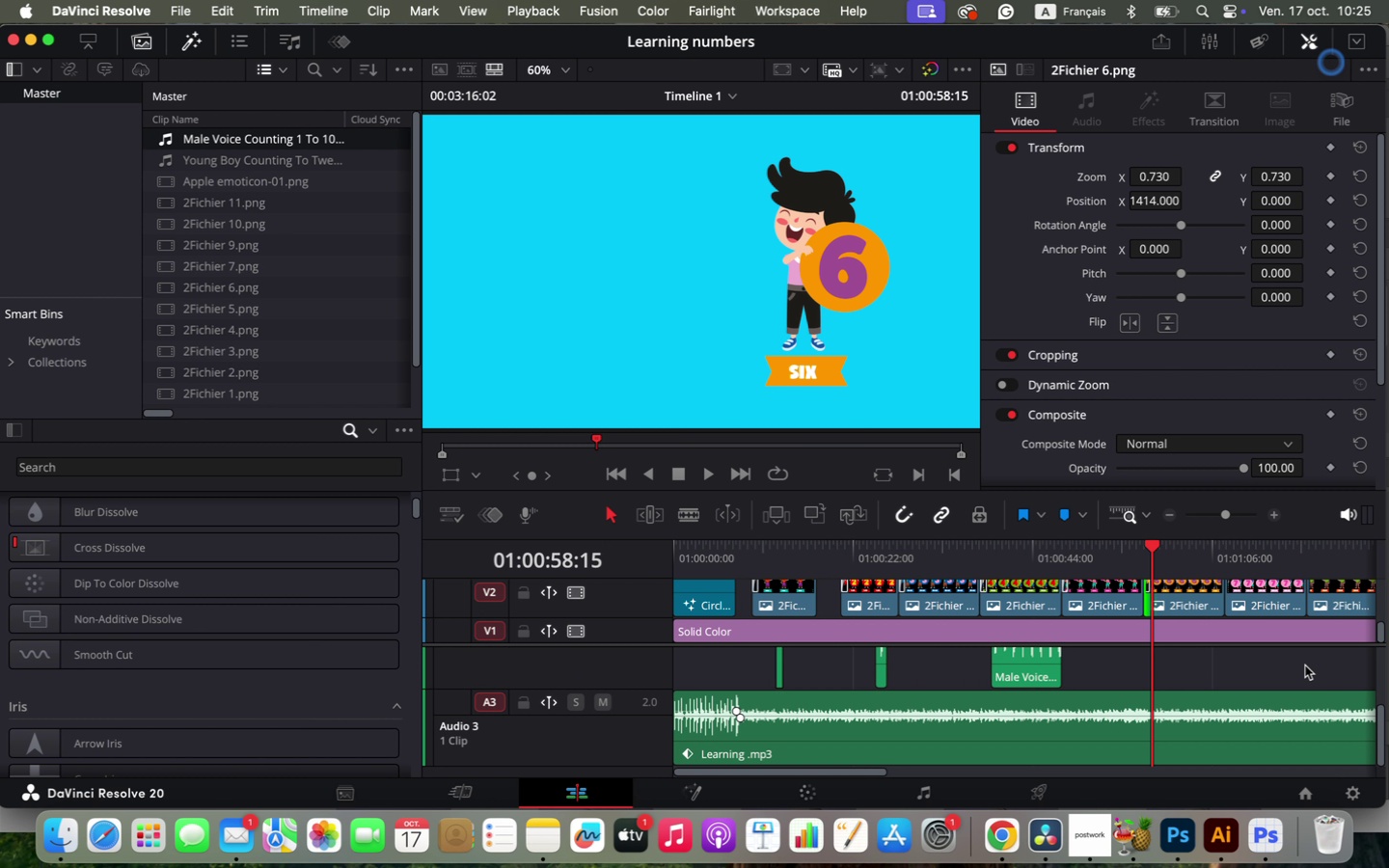 
left_click([1240, 593])
 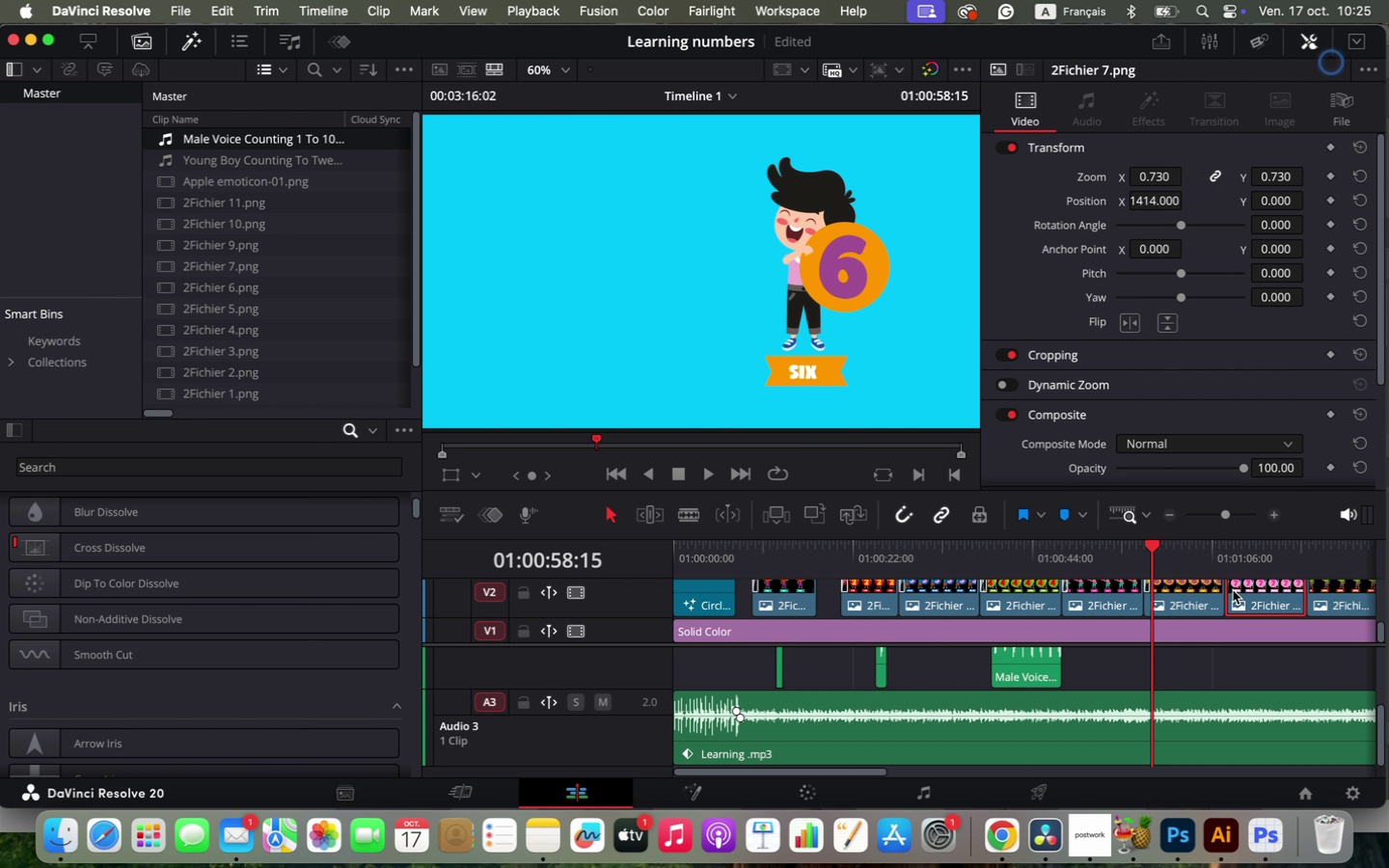 
right_click([1233, 590])
 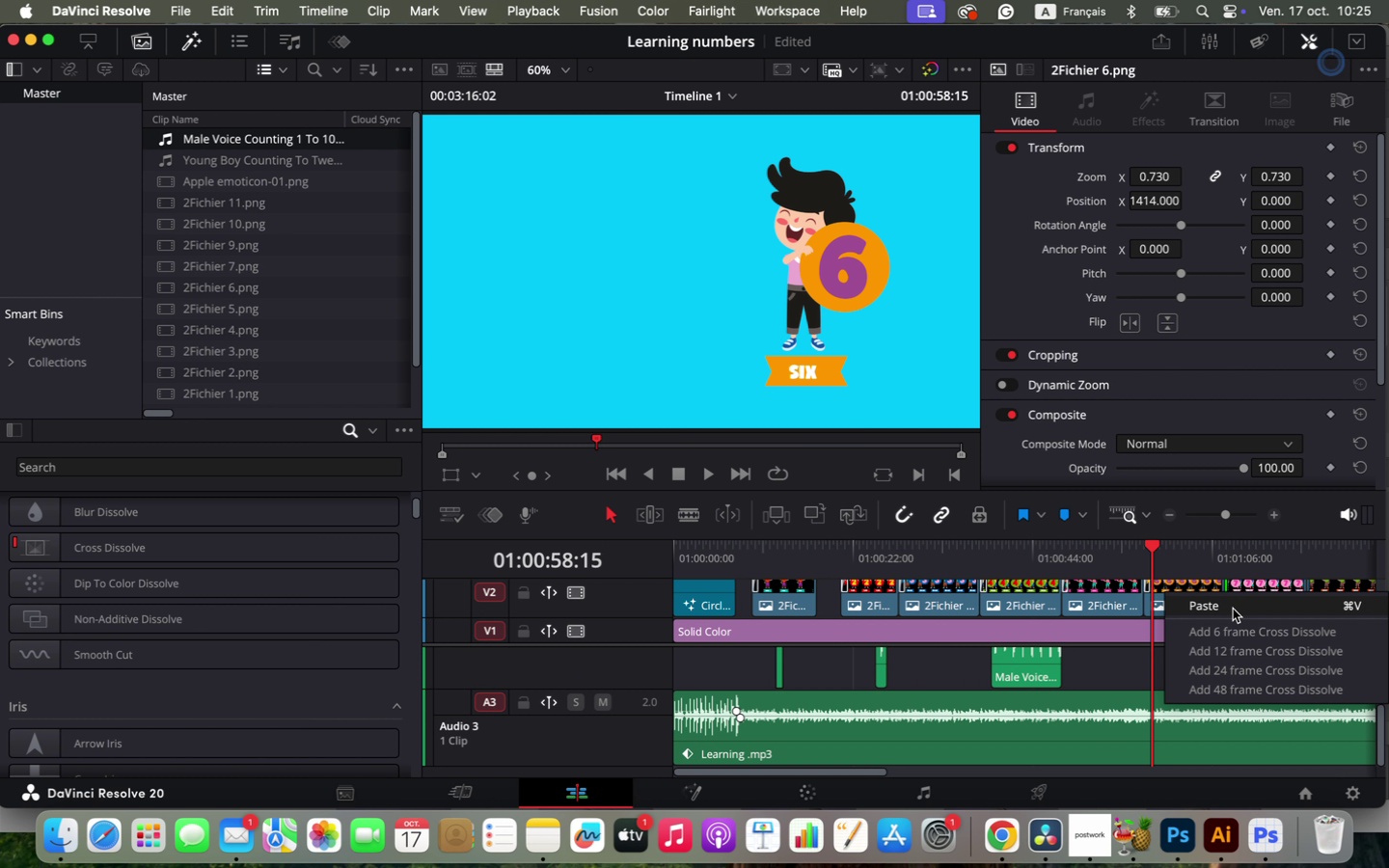 
left_click([1233, 609])
 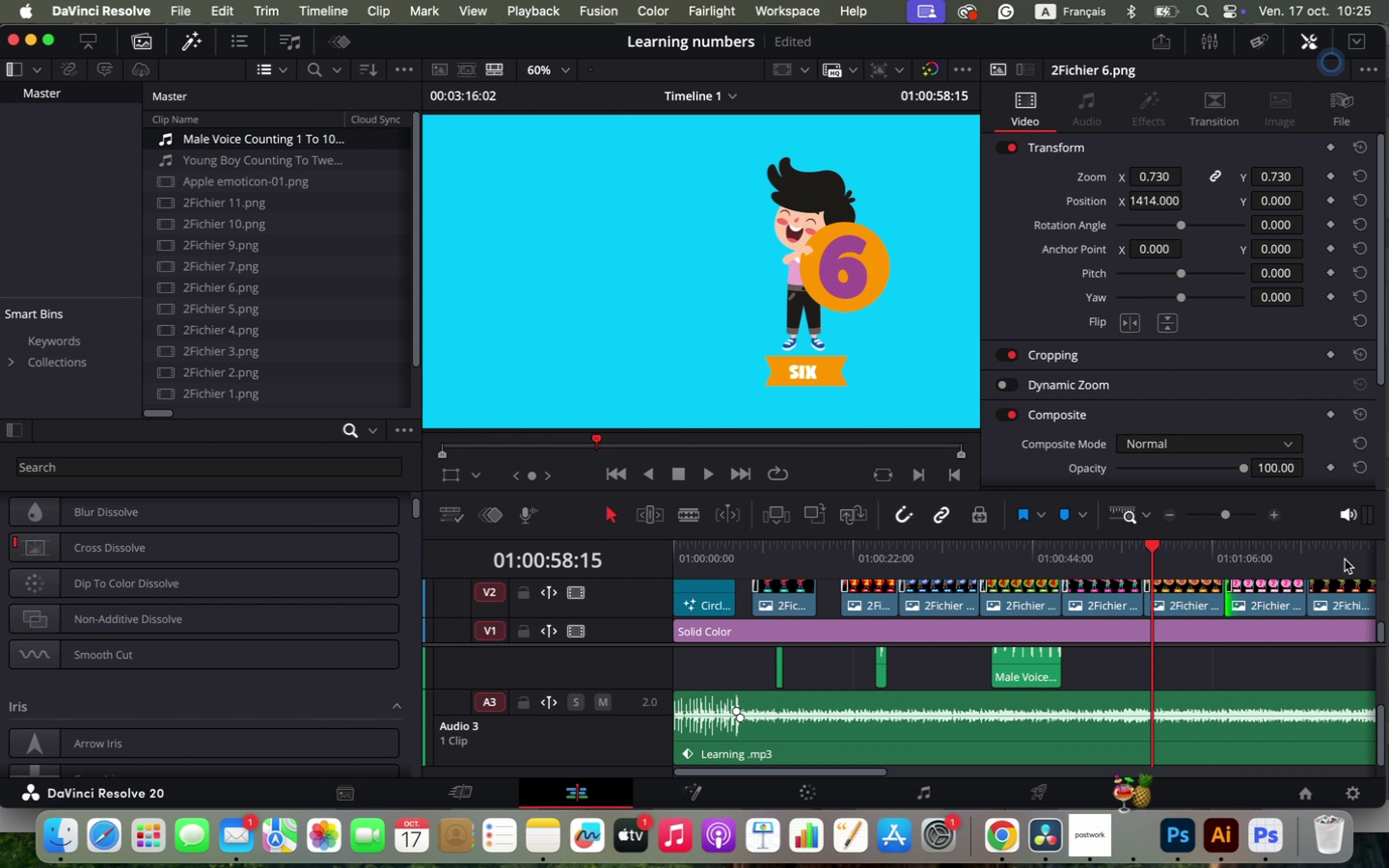 
left_click([1345, 559])
 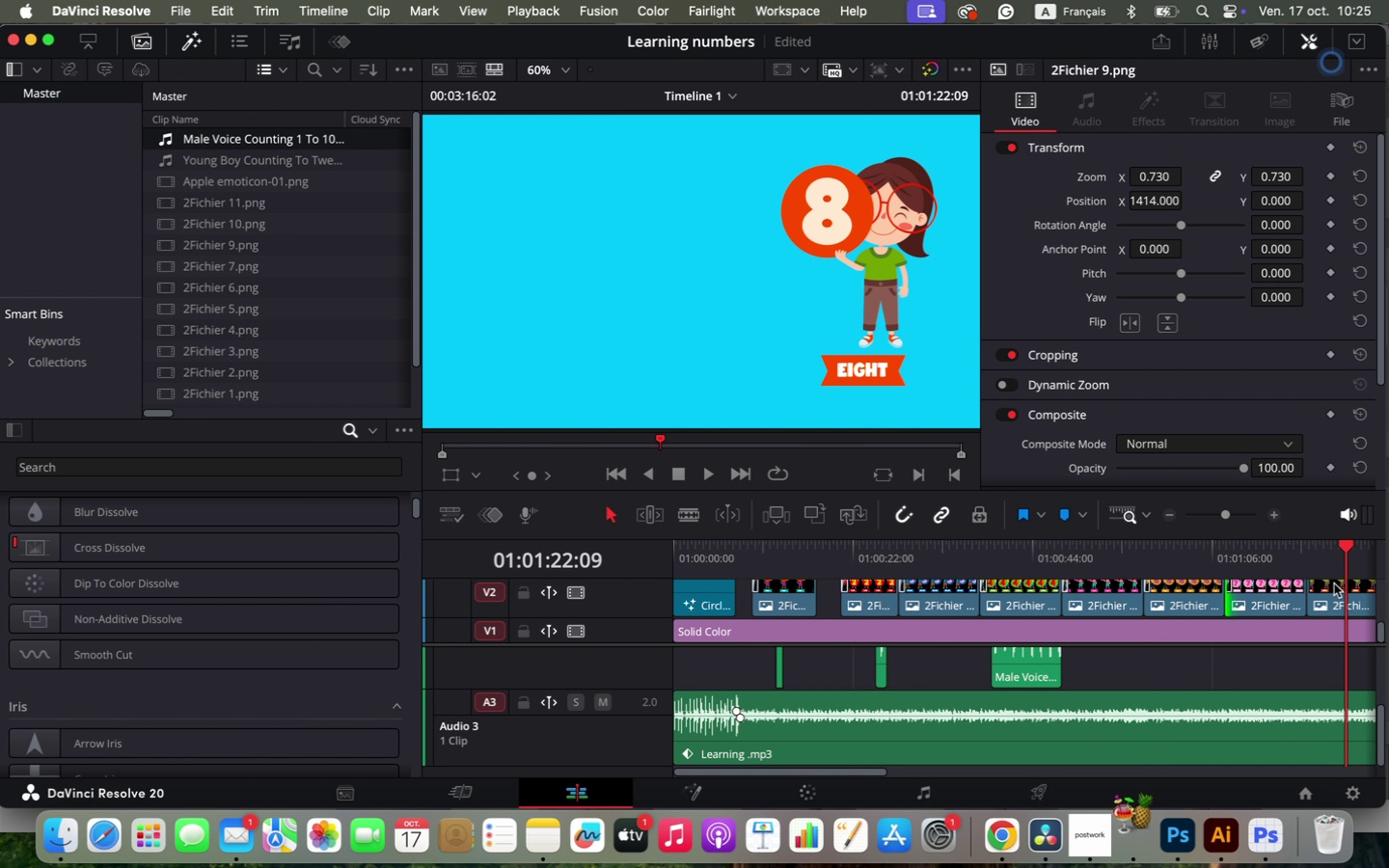 
left_click([1330, 585])
 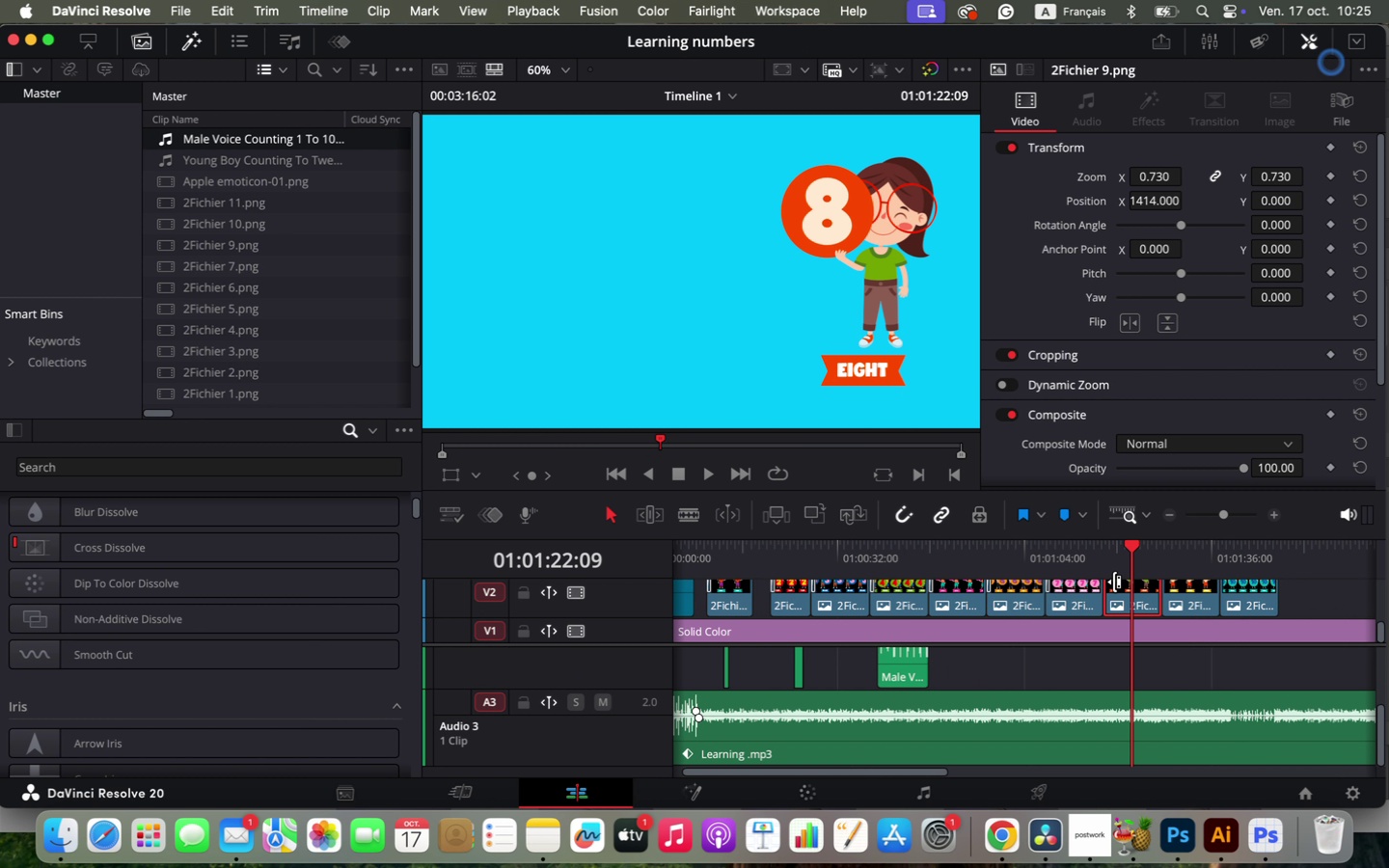 
hold_key(key=OptionLeft, duration=0.68)
scroll: coordinate [1206, 639], scroll_direction: down, amount: 2.0
 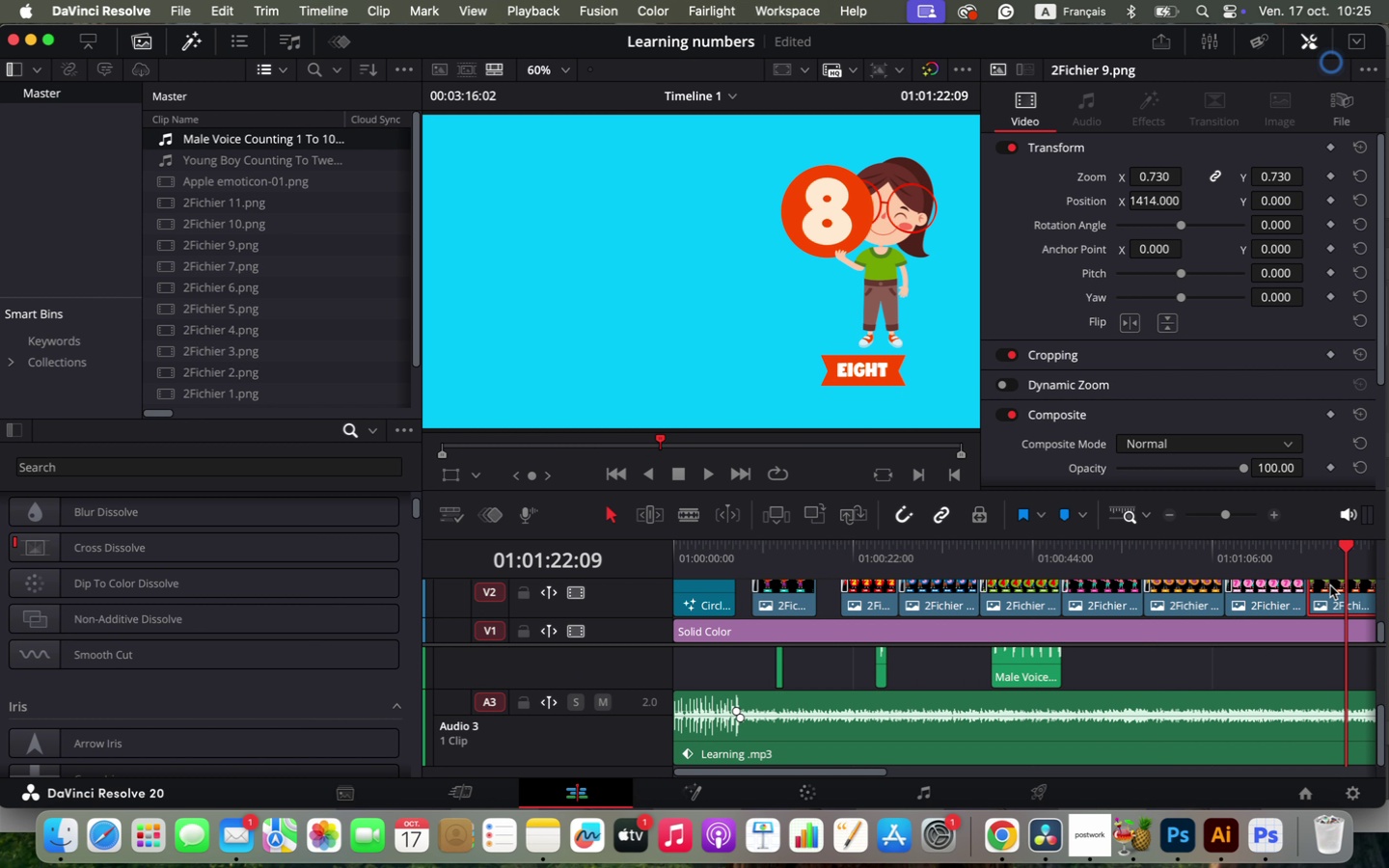 
right_click([1114, 583])
 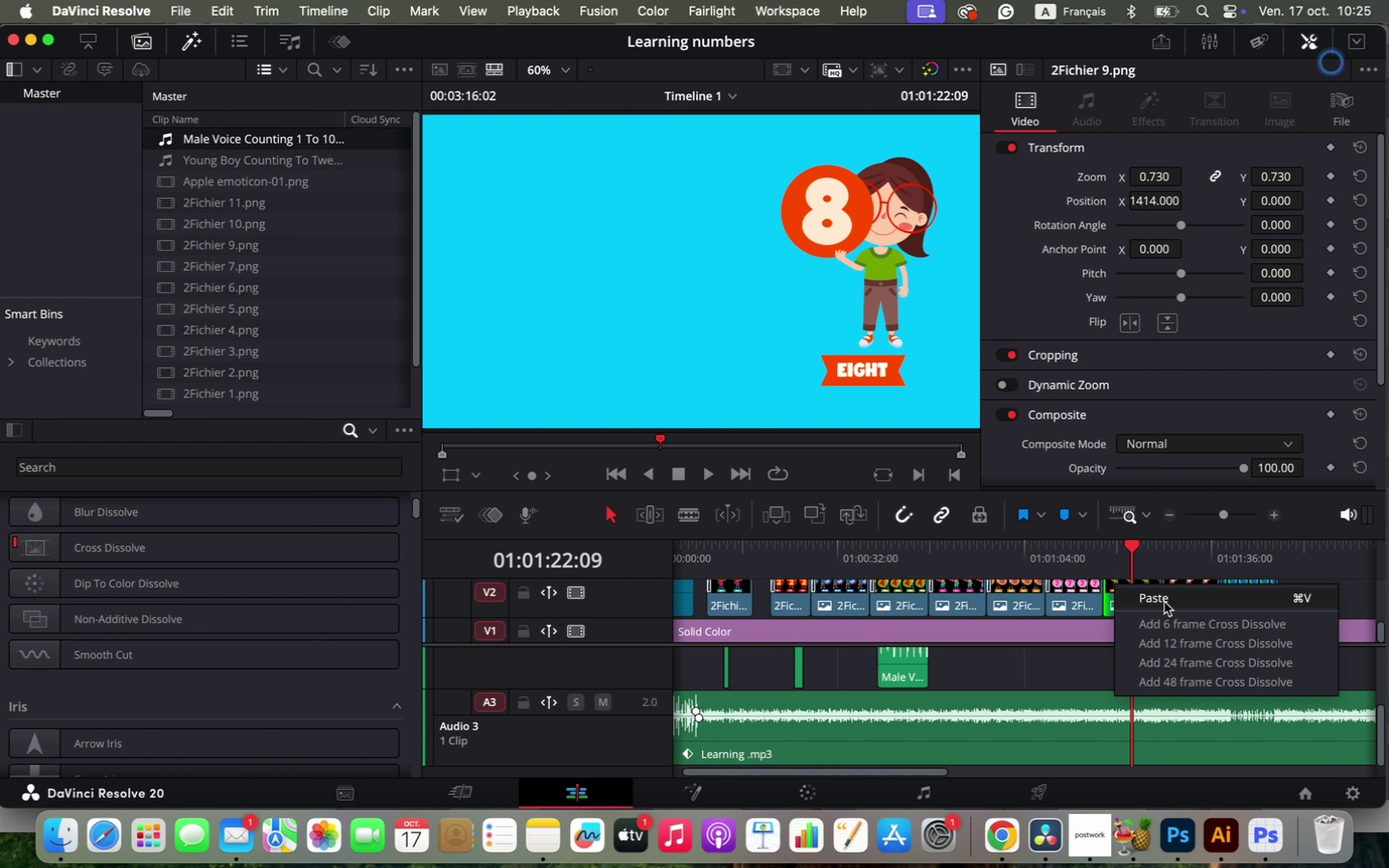 
left_click([1164, 602])
 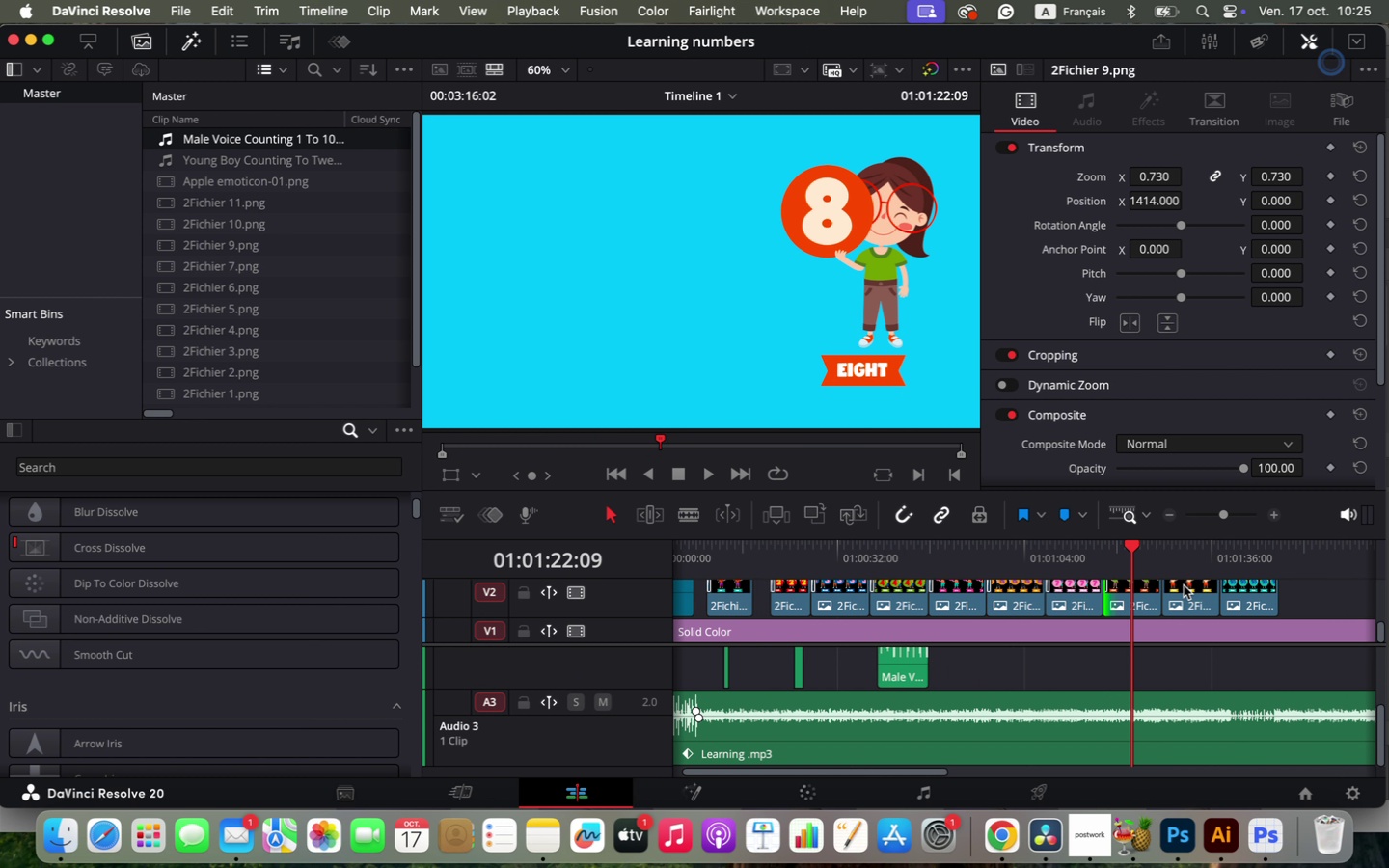 
left_click([1183, 585])
 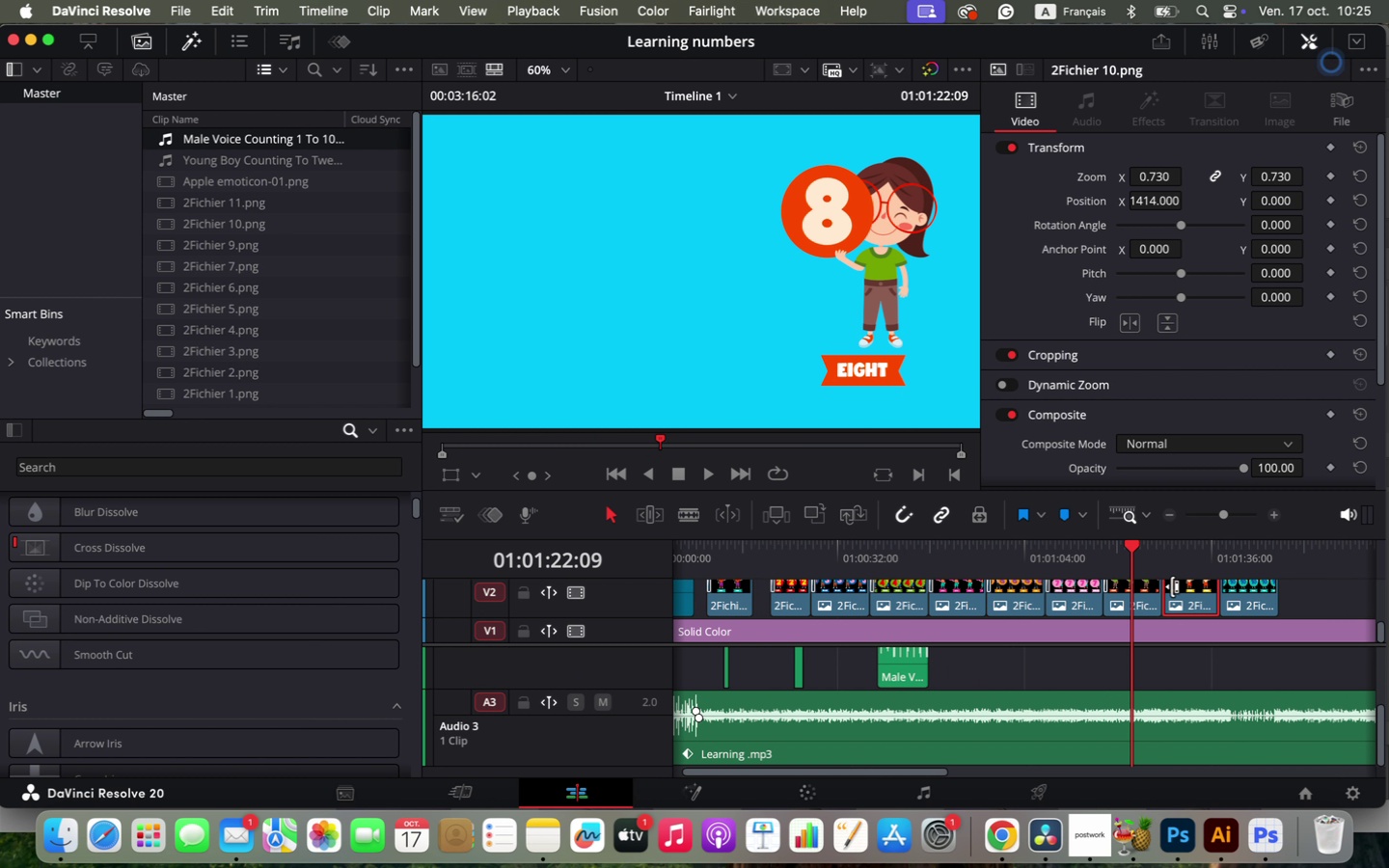 
right_click([1172, 586])
 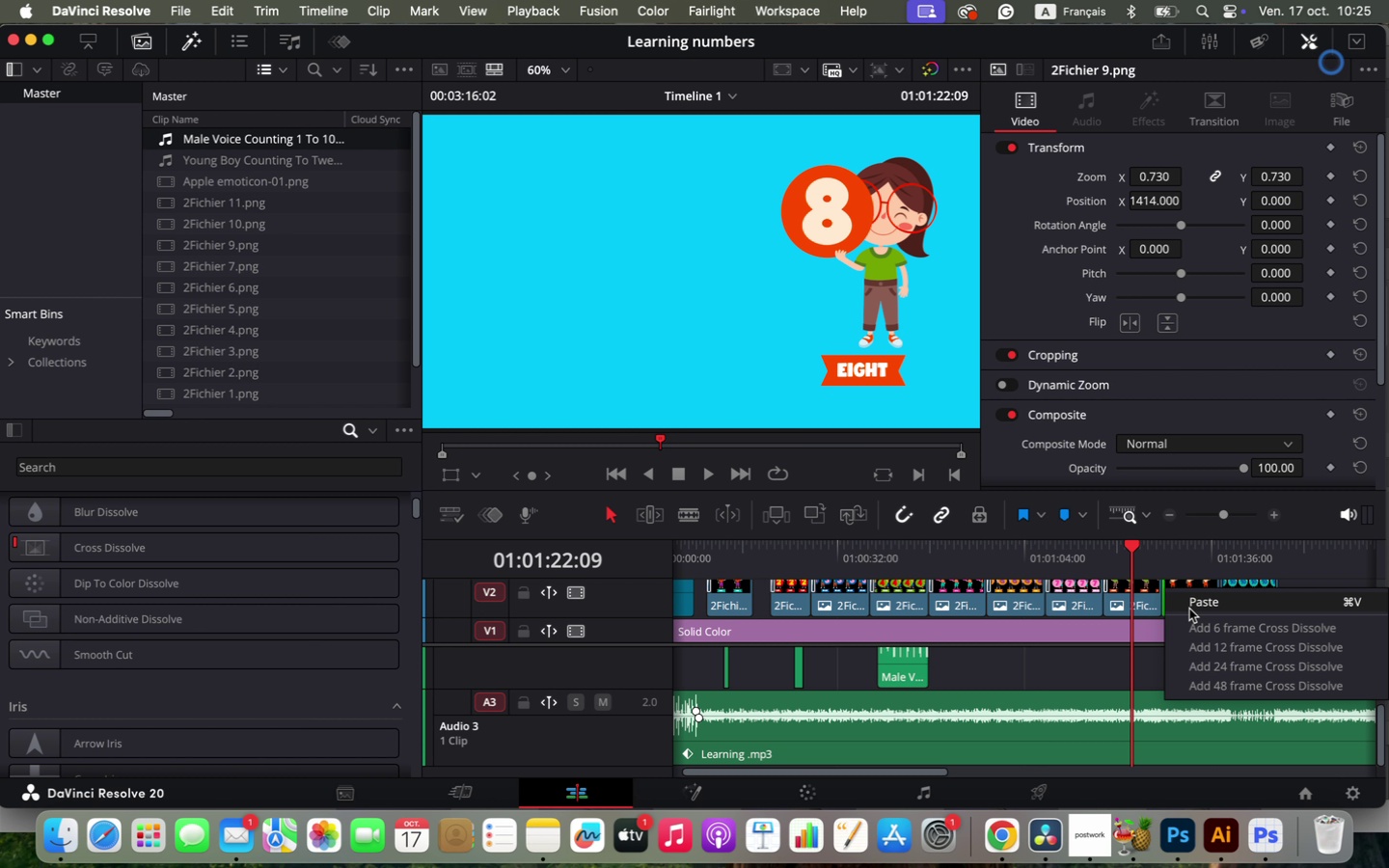 
left_click([1189, 605])
 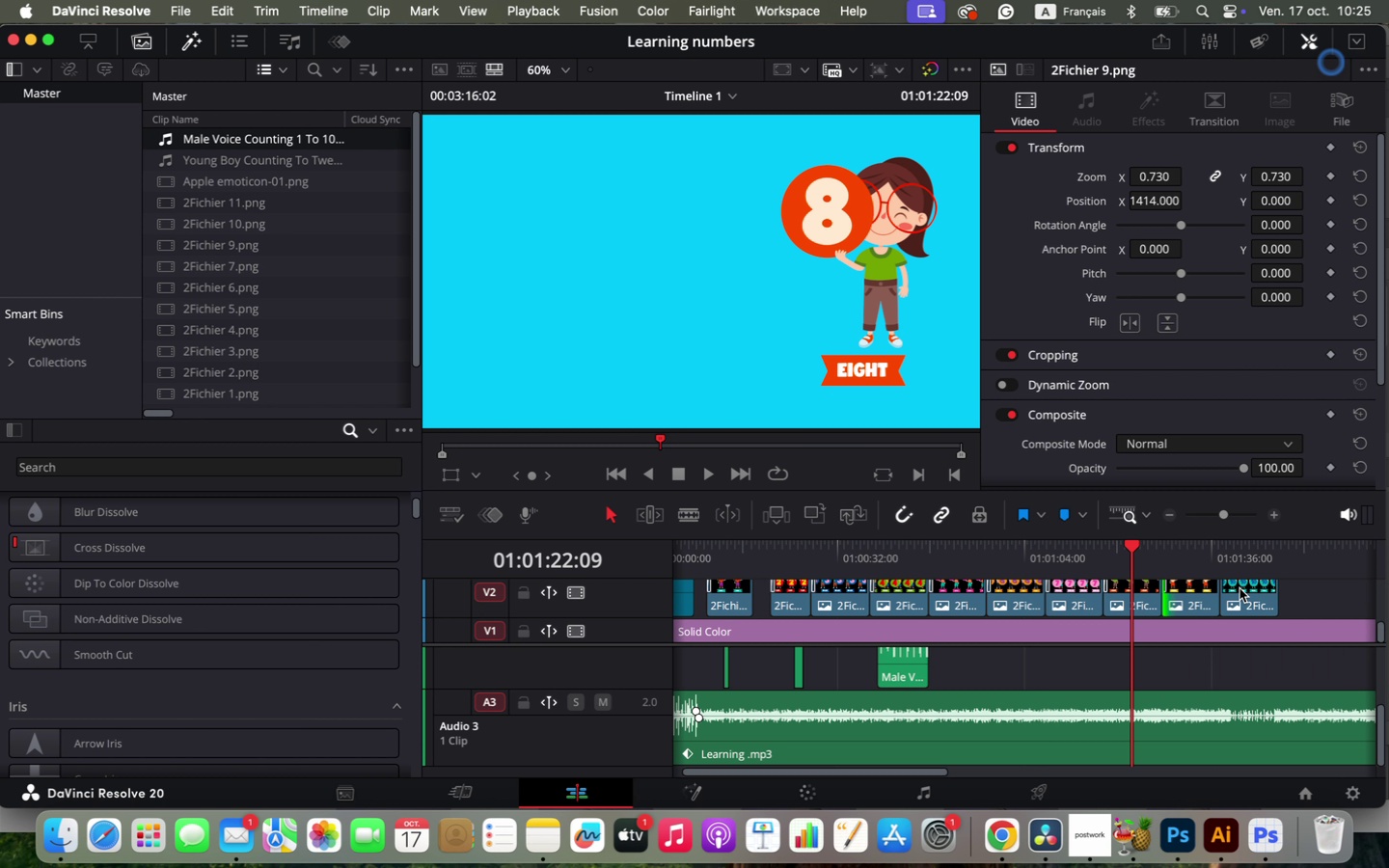 
left_click([1239, 588])
 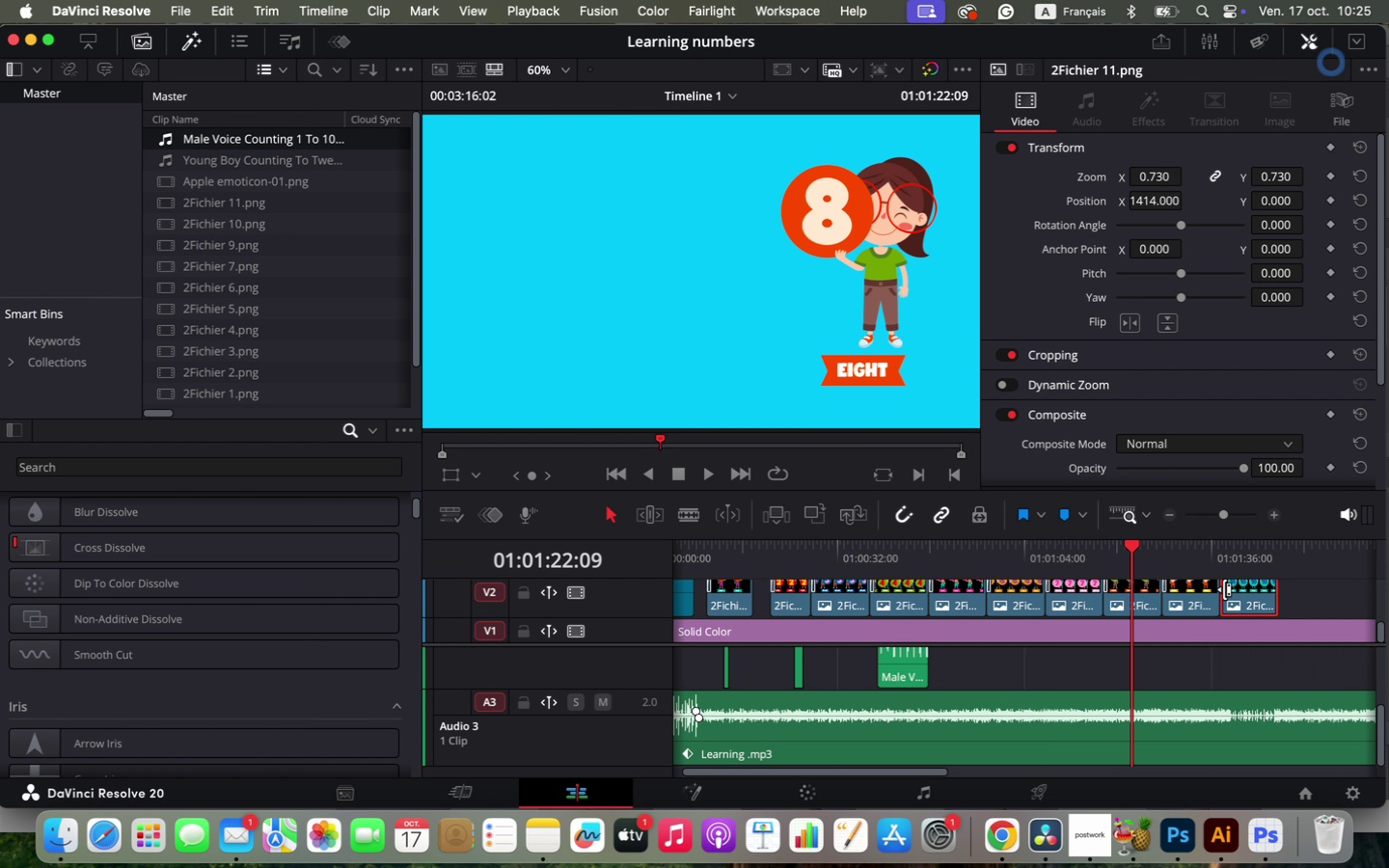 
right_click([1224, 589])
 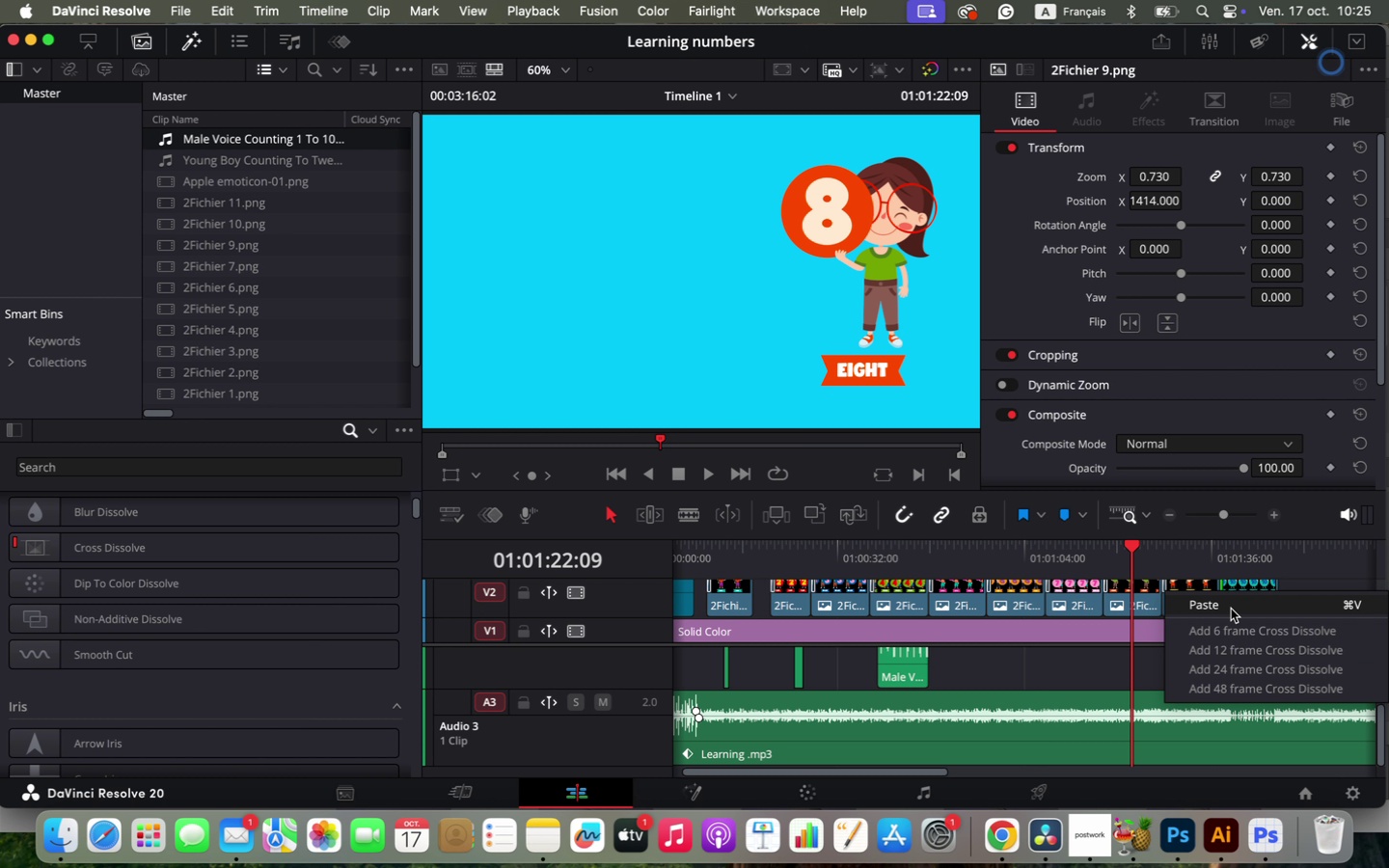 
left_click([1231, 609])
 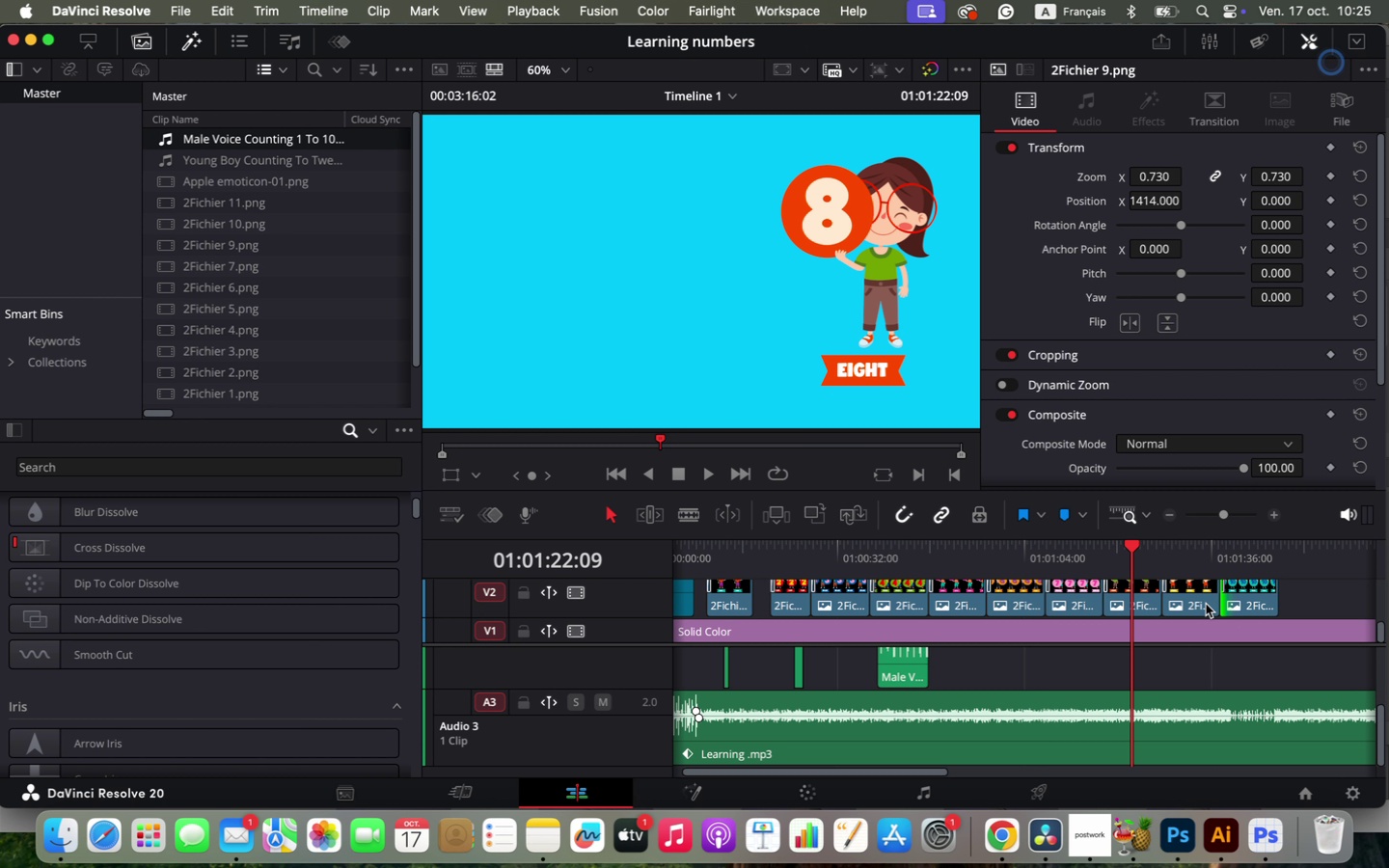 
hold_key(key=OptionLeft, duration=0.86)
scroll: coordinate [1057, 643], scroll_direction: down, amount: 2.0
 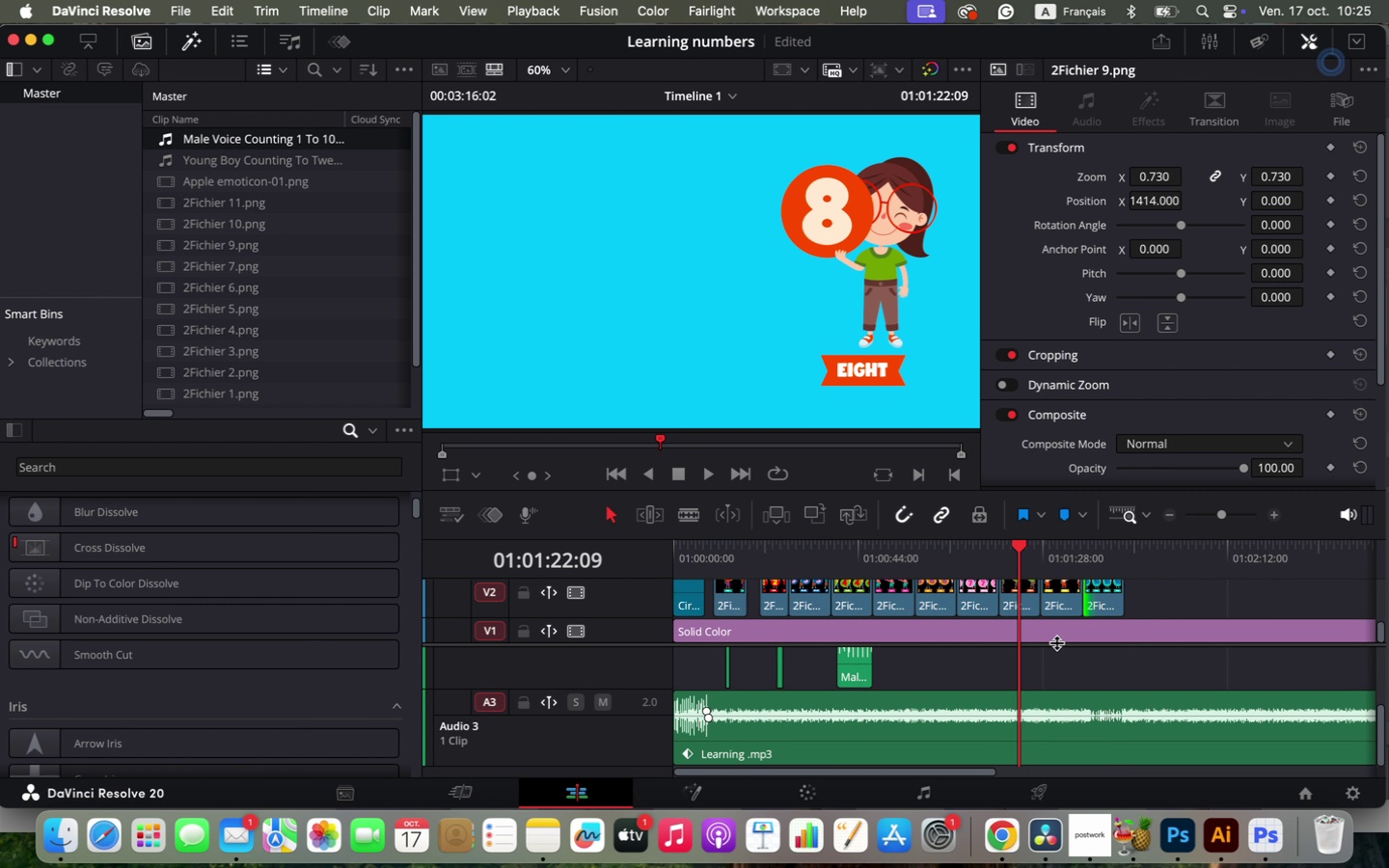 
hold_key(key=OptionLeft, duration=0.98)
scroll: coordinate [747, 583], scroll_direction: down, amount: 2.0
 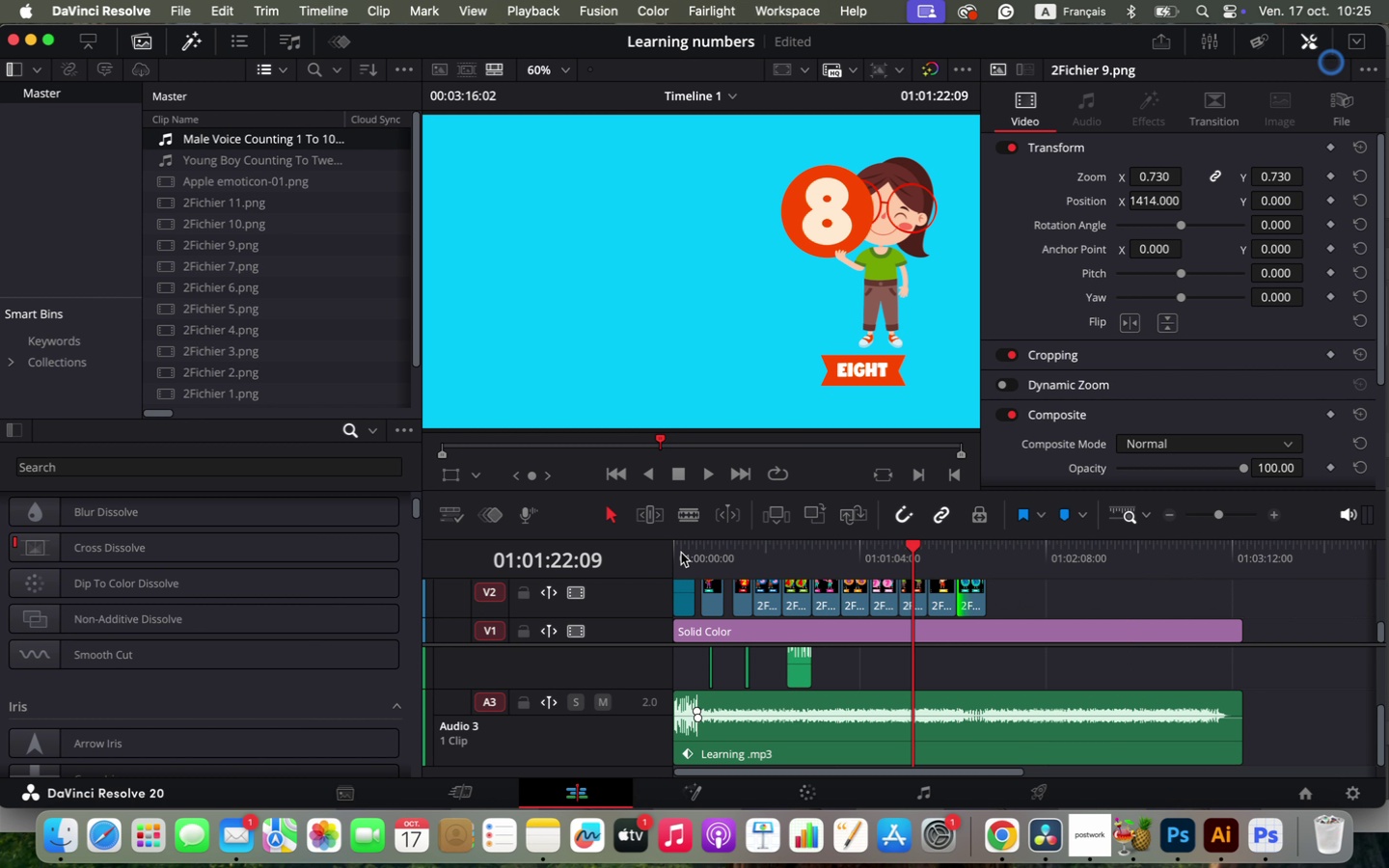 
left_click([672, 539])
 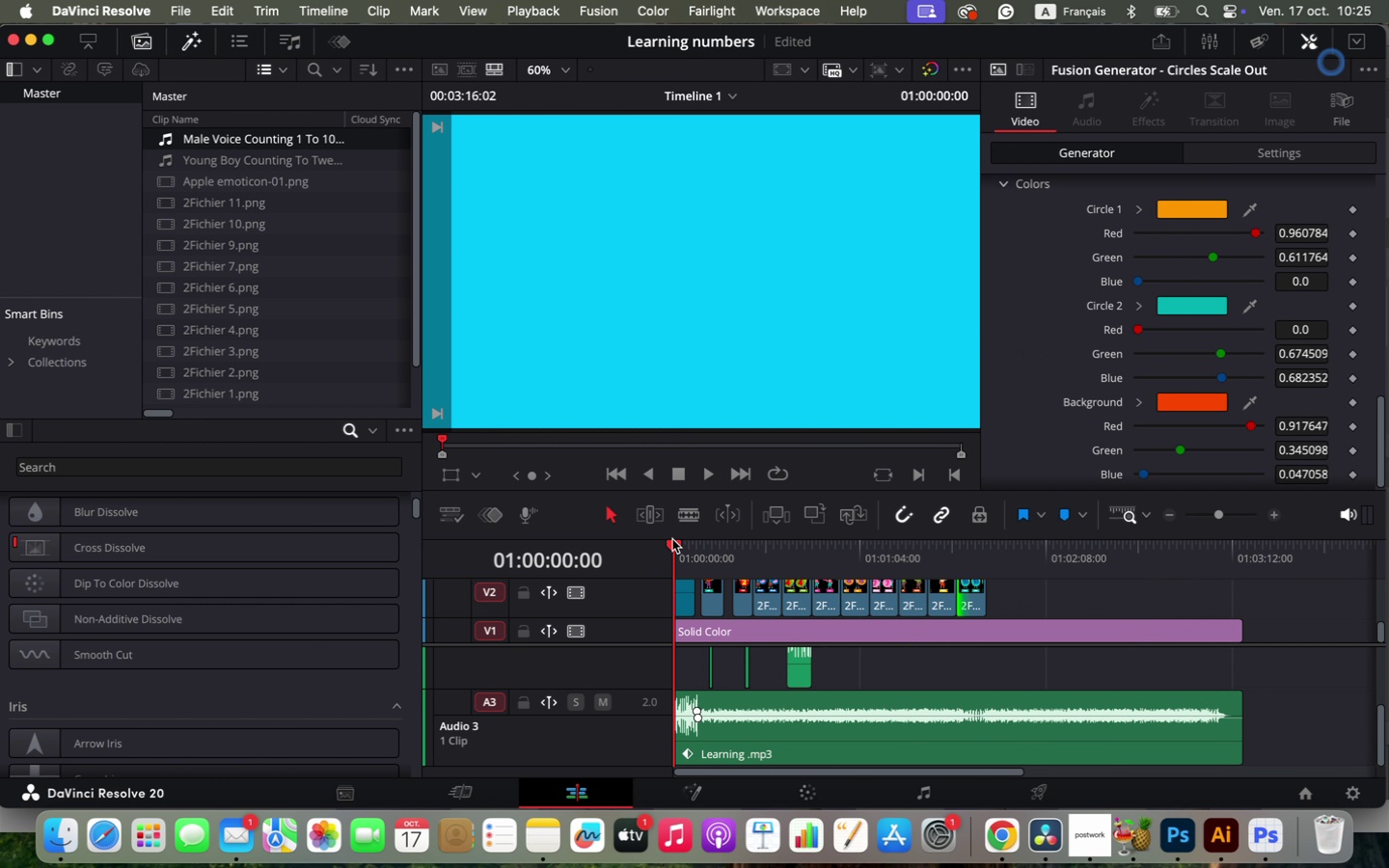 
key(Space)
 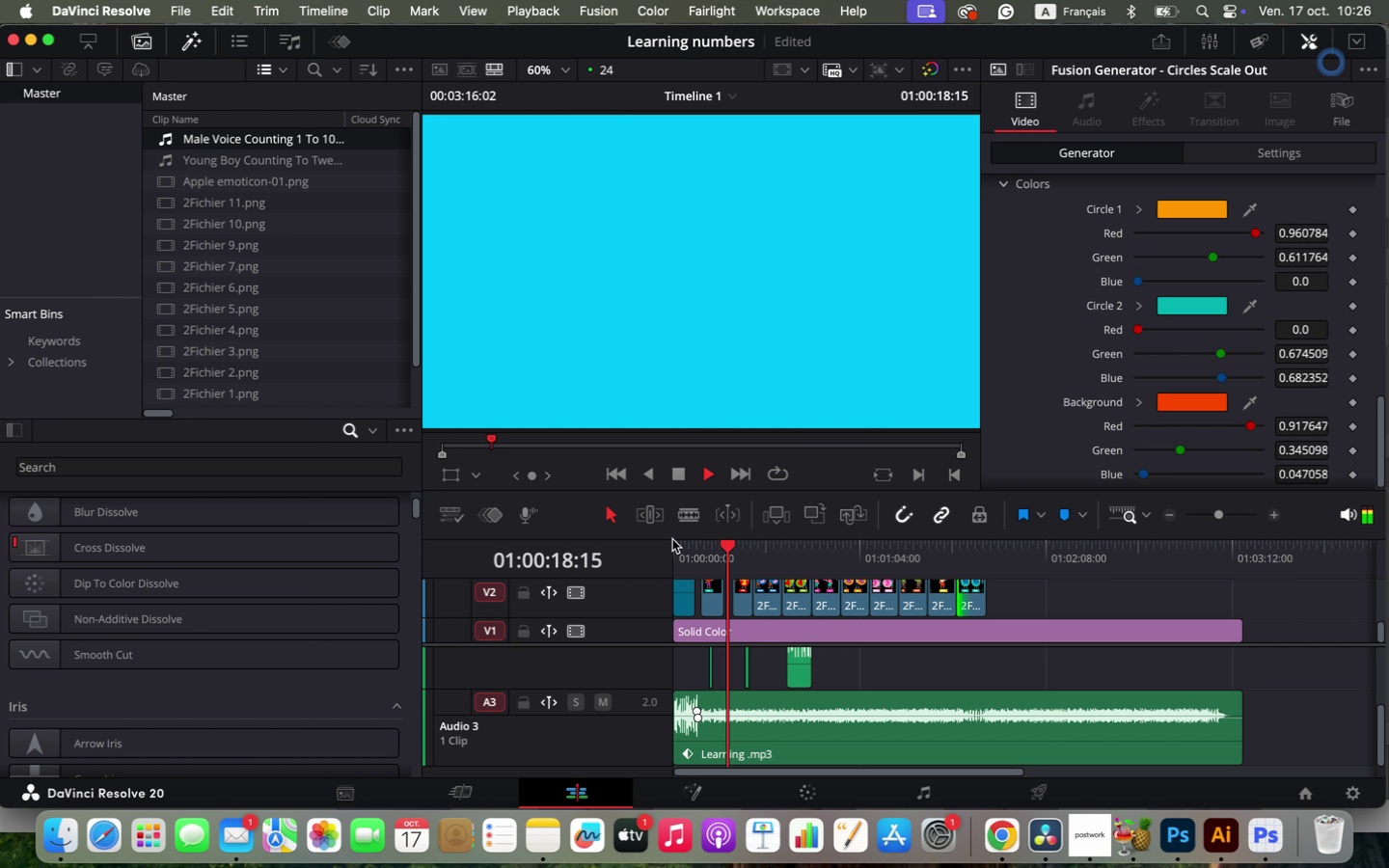 
wait(23.75)
 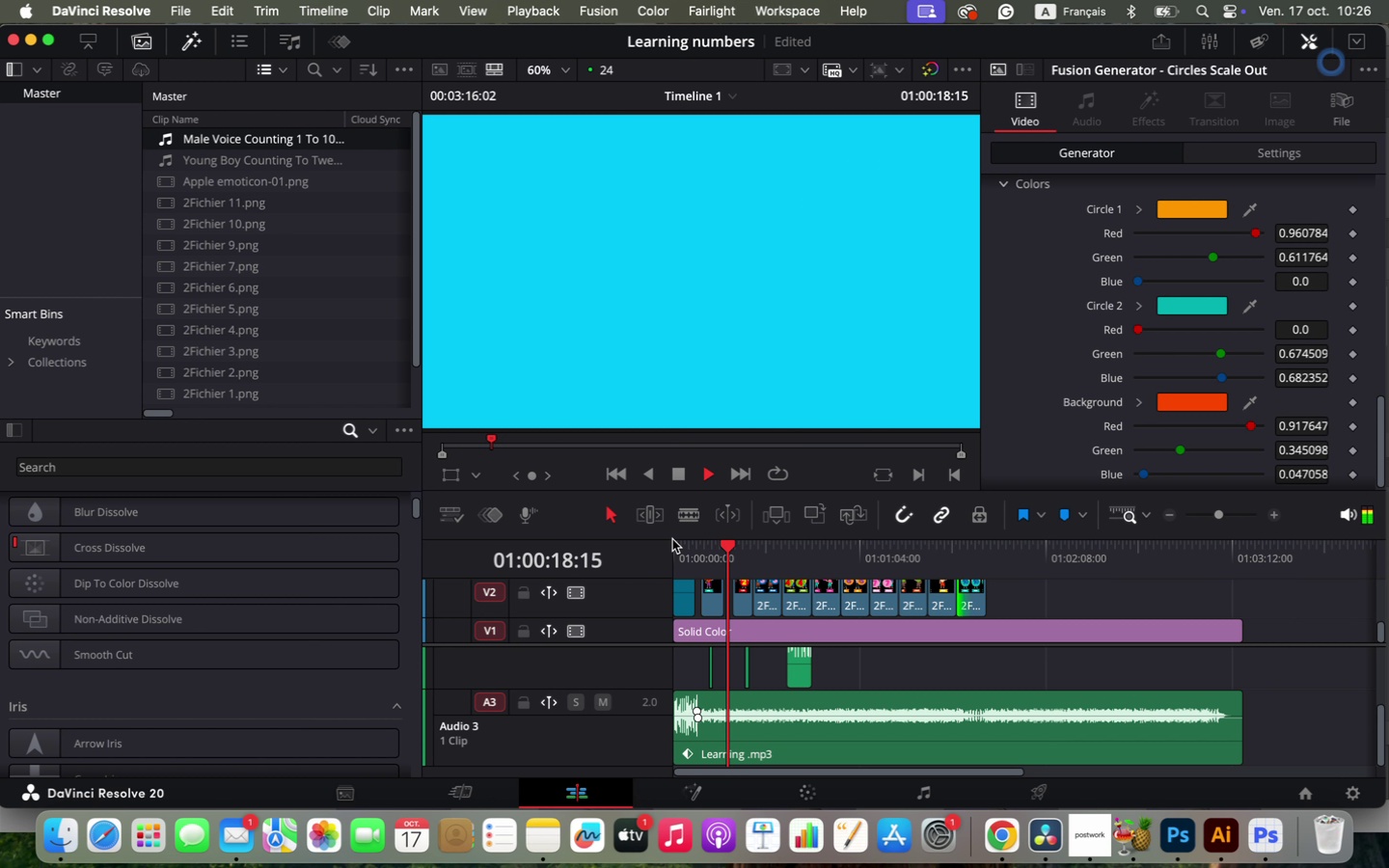 
key(Space)
 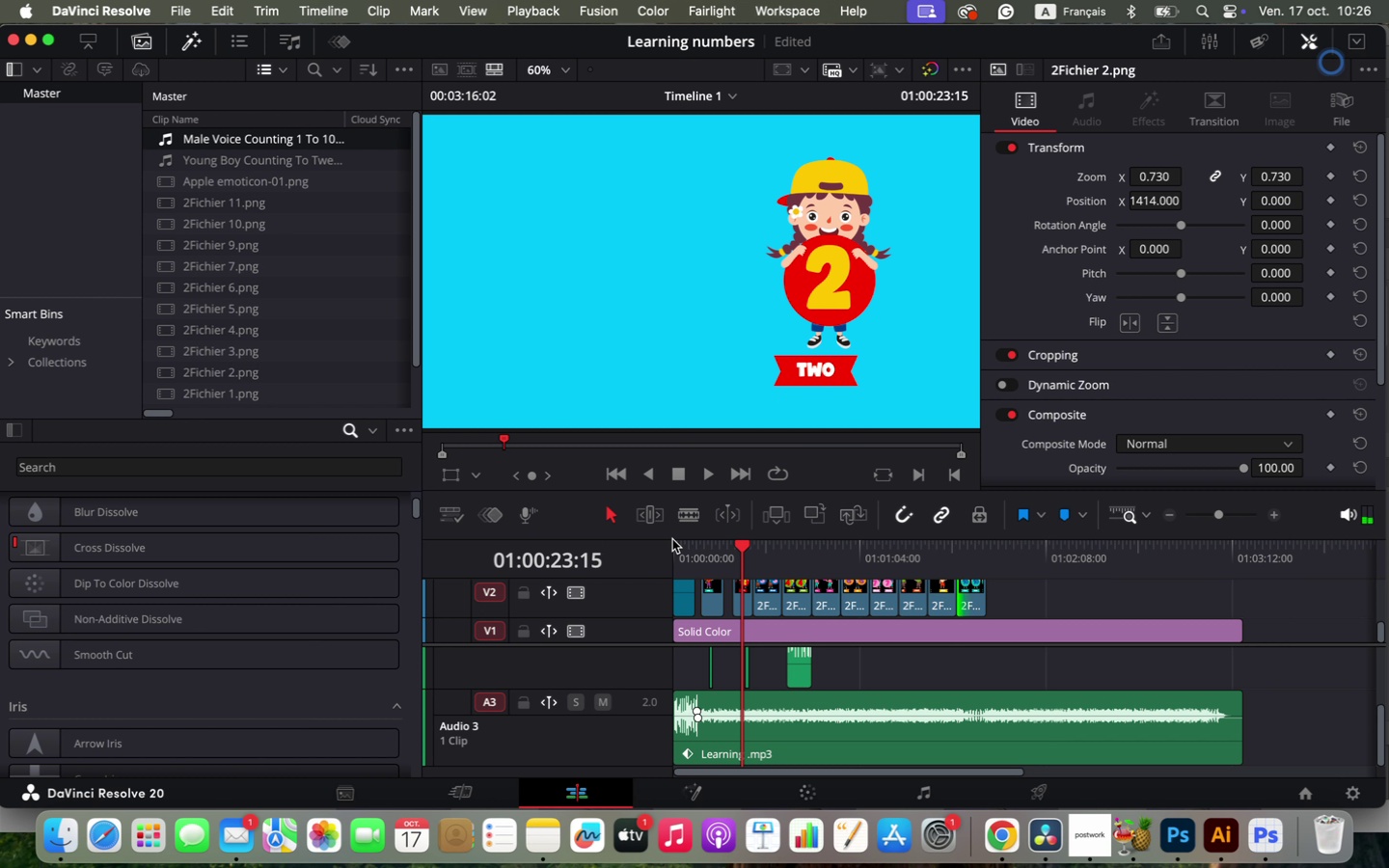 
scroll: coordinate [781, 601], scroll_direction: up, amount: 1.0
 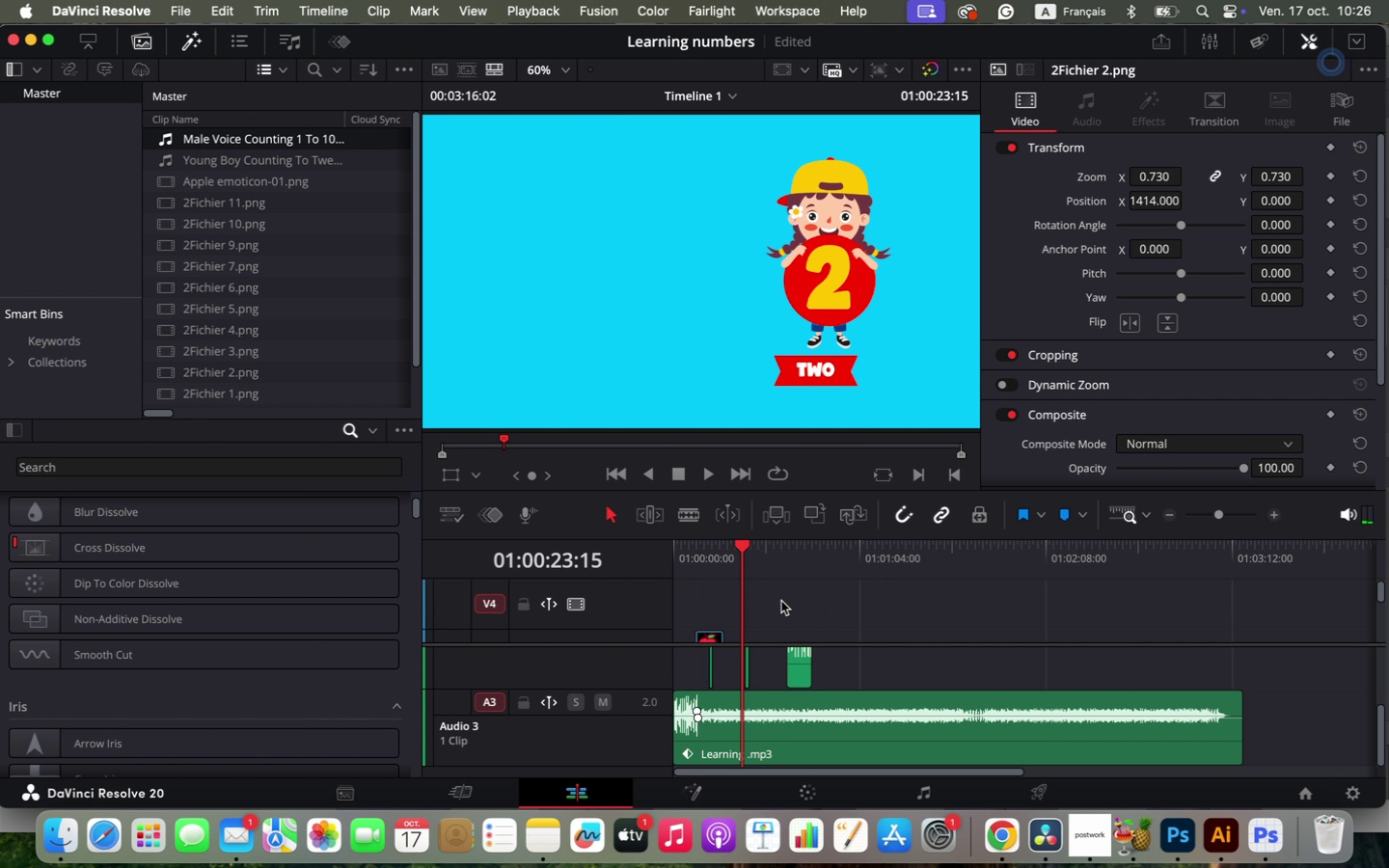 
left_click_drag(start_coordinate=[651, 645], to_coordinate=[644, 692])
 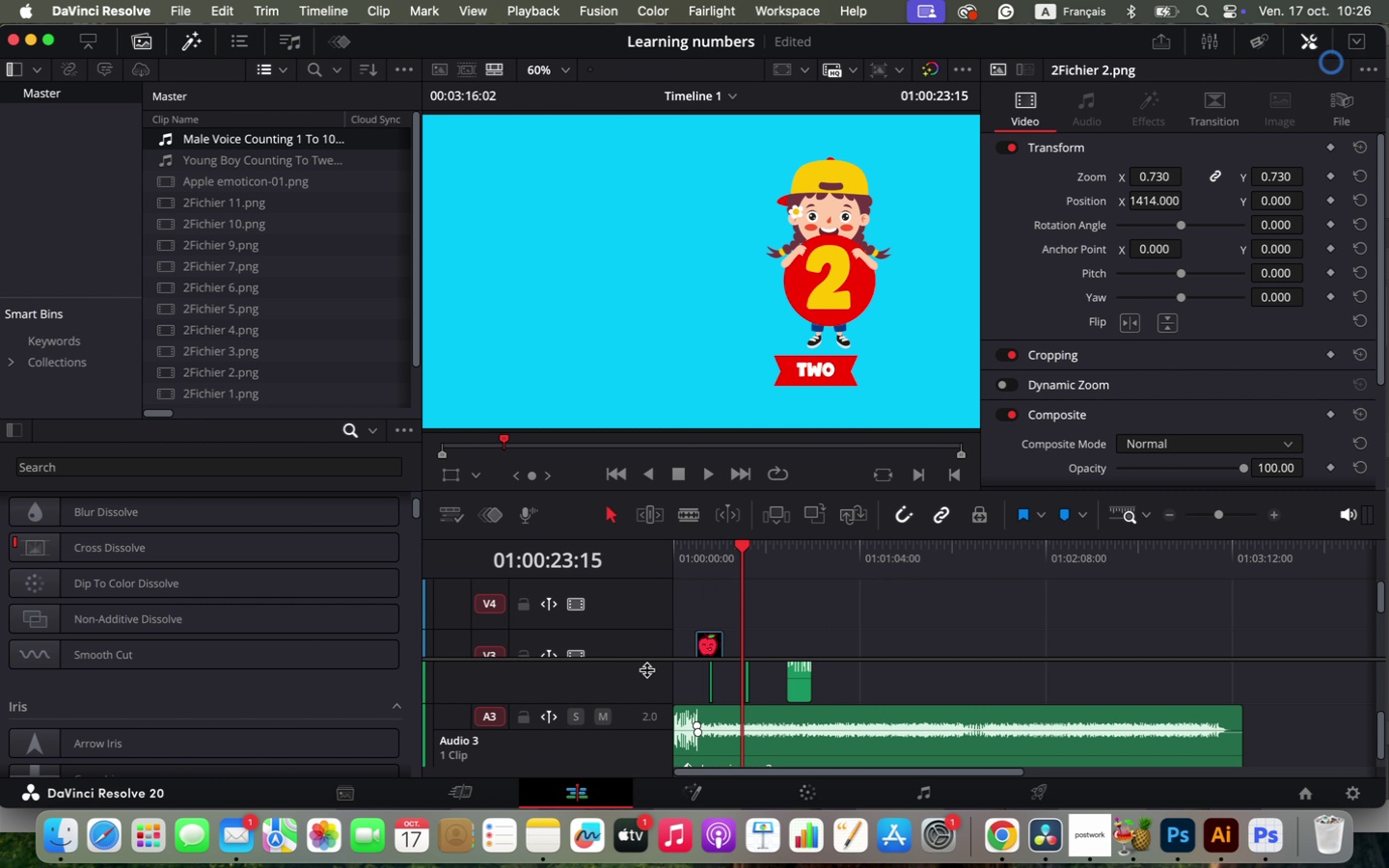 
hold_key(key=OptionLeft, duration=1.6)
scroll: coordinate [806, 649], scroll_direction: up, amount: 27.0
 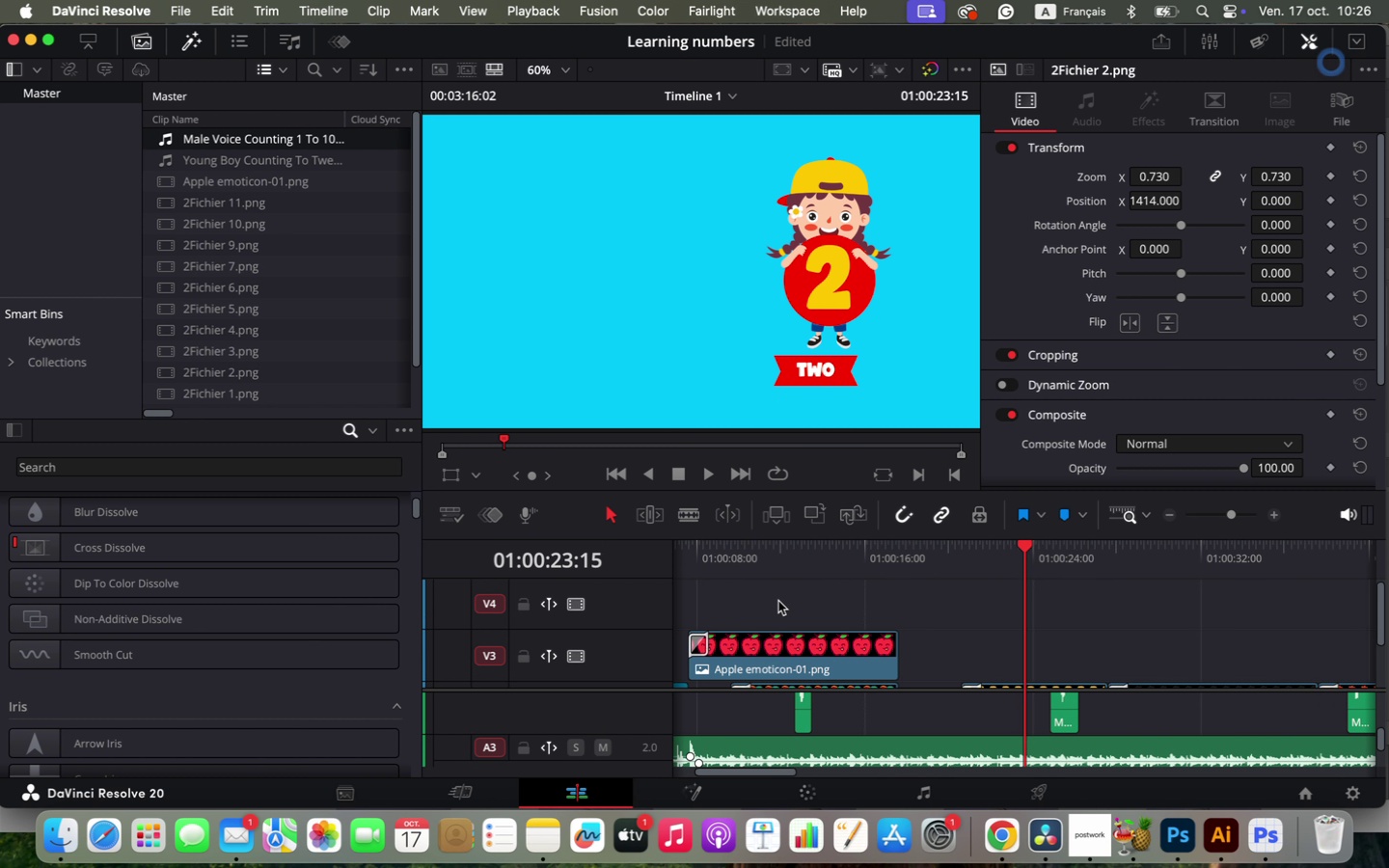 
scroll: coordinate [897, 586], scroll_direction: down, amount: 2.0
 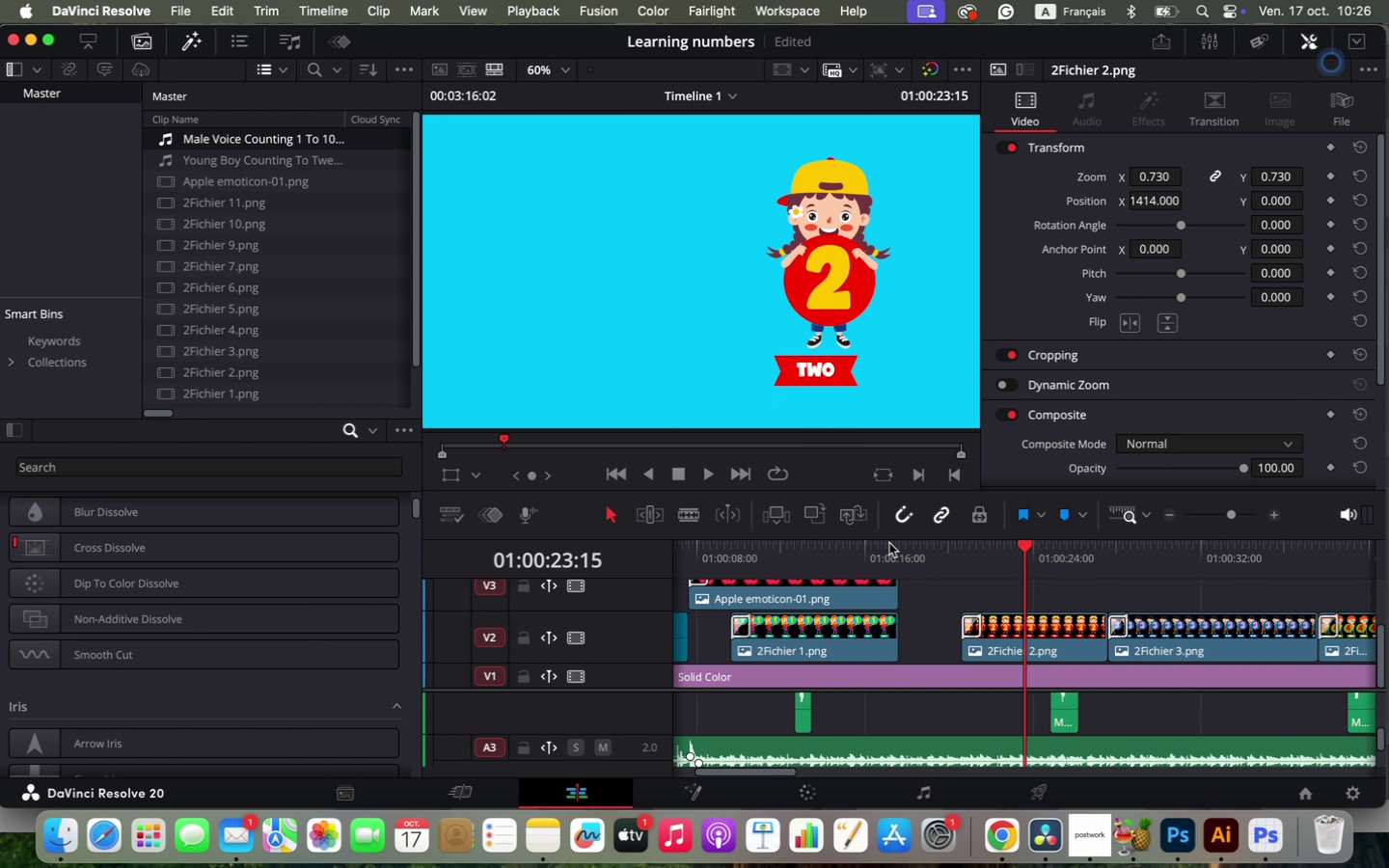 
left_click([902, 543])
 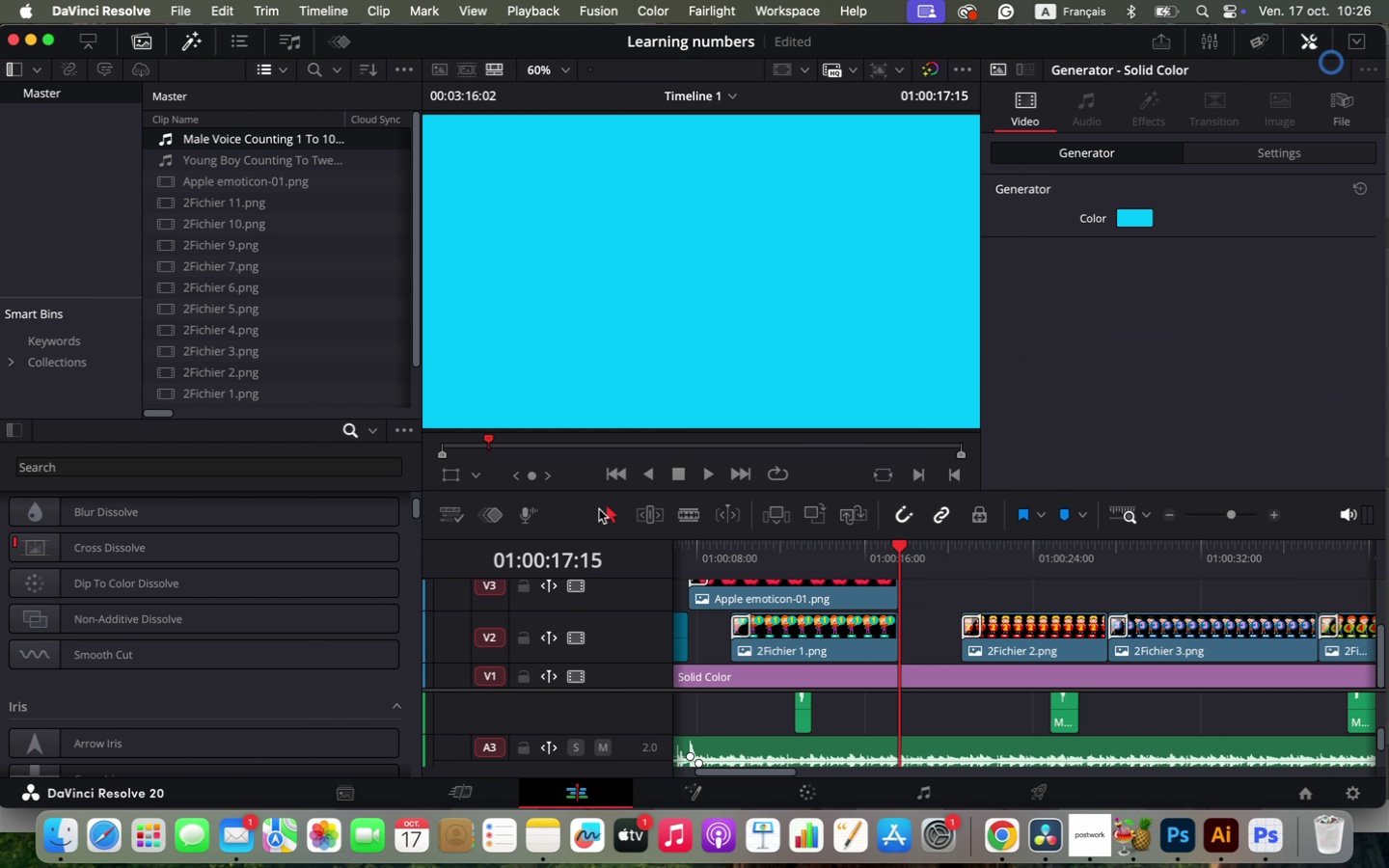 
key(Space)
 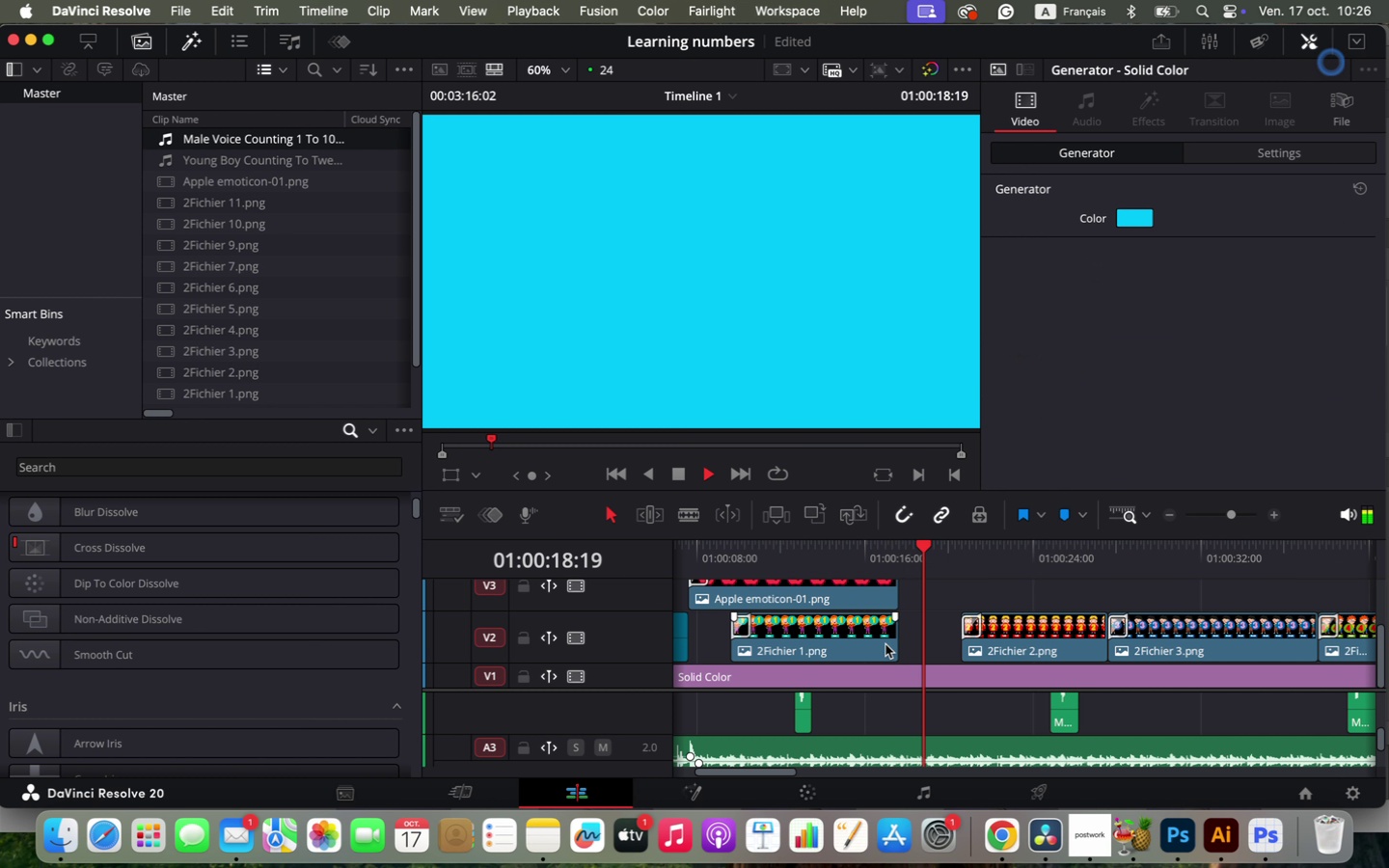 
key(Space)
 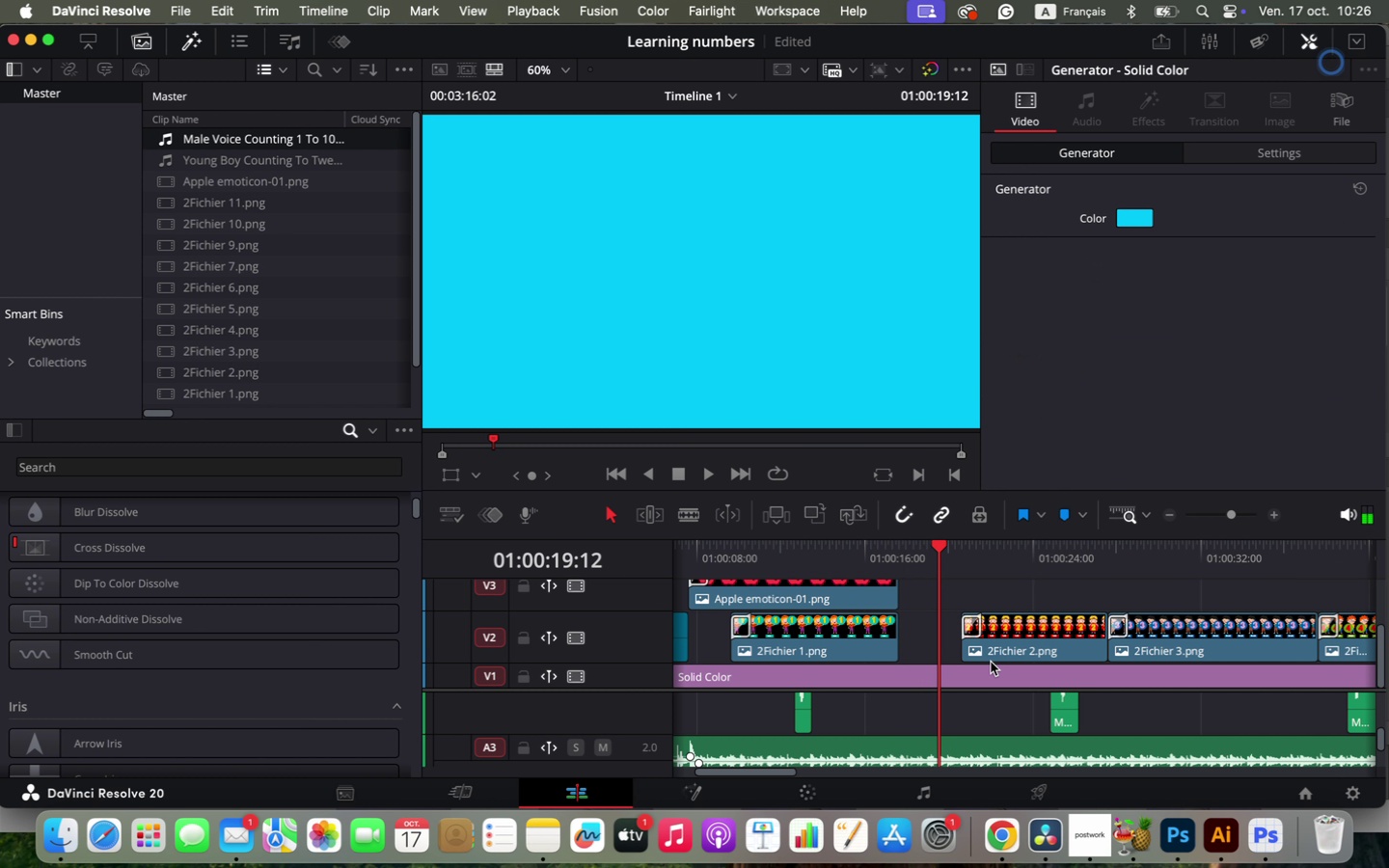 
scroll: coordinate [992, 662], scroll_direction: down, amount: 2.0
 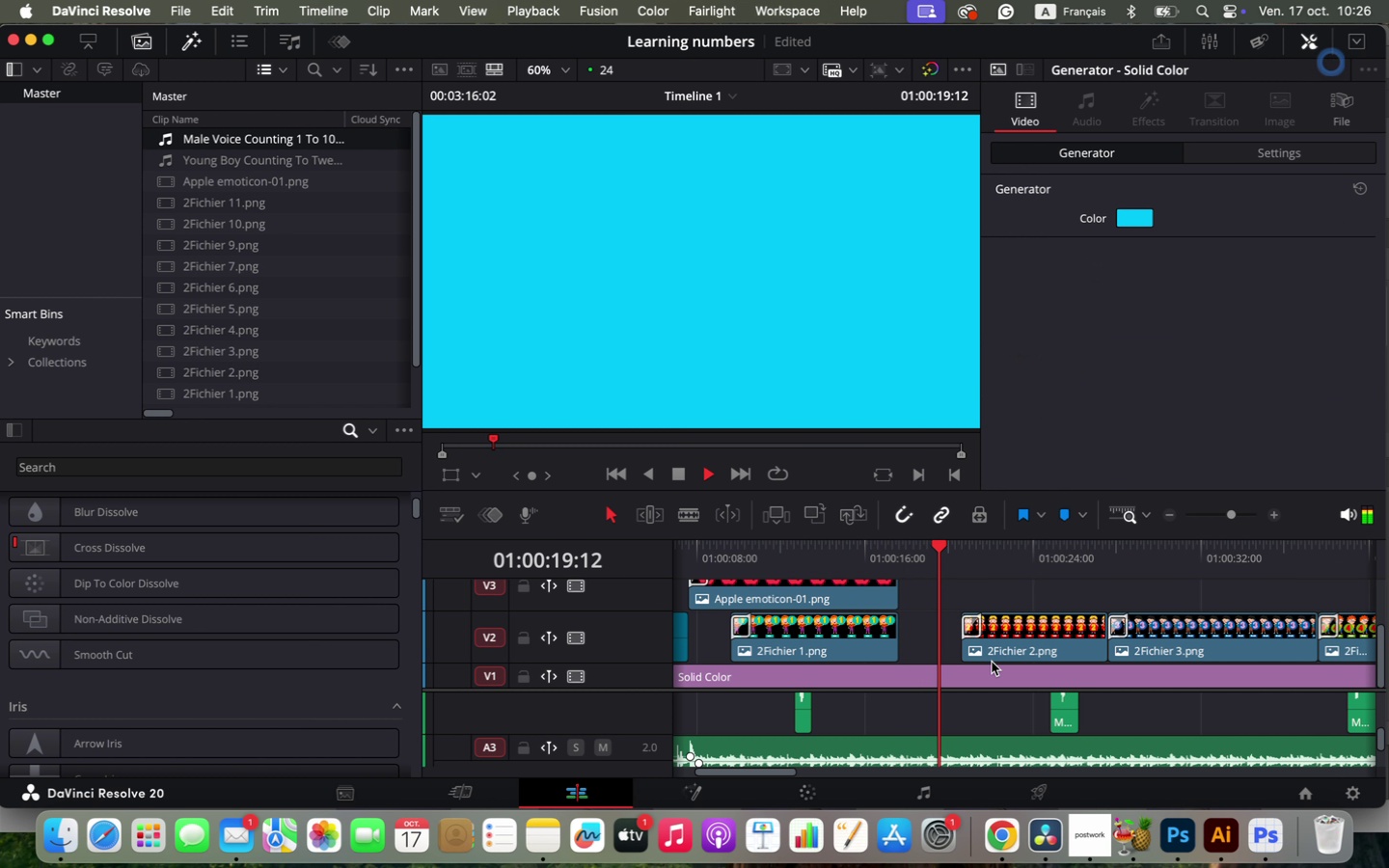 
key(Space)
 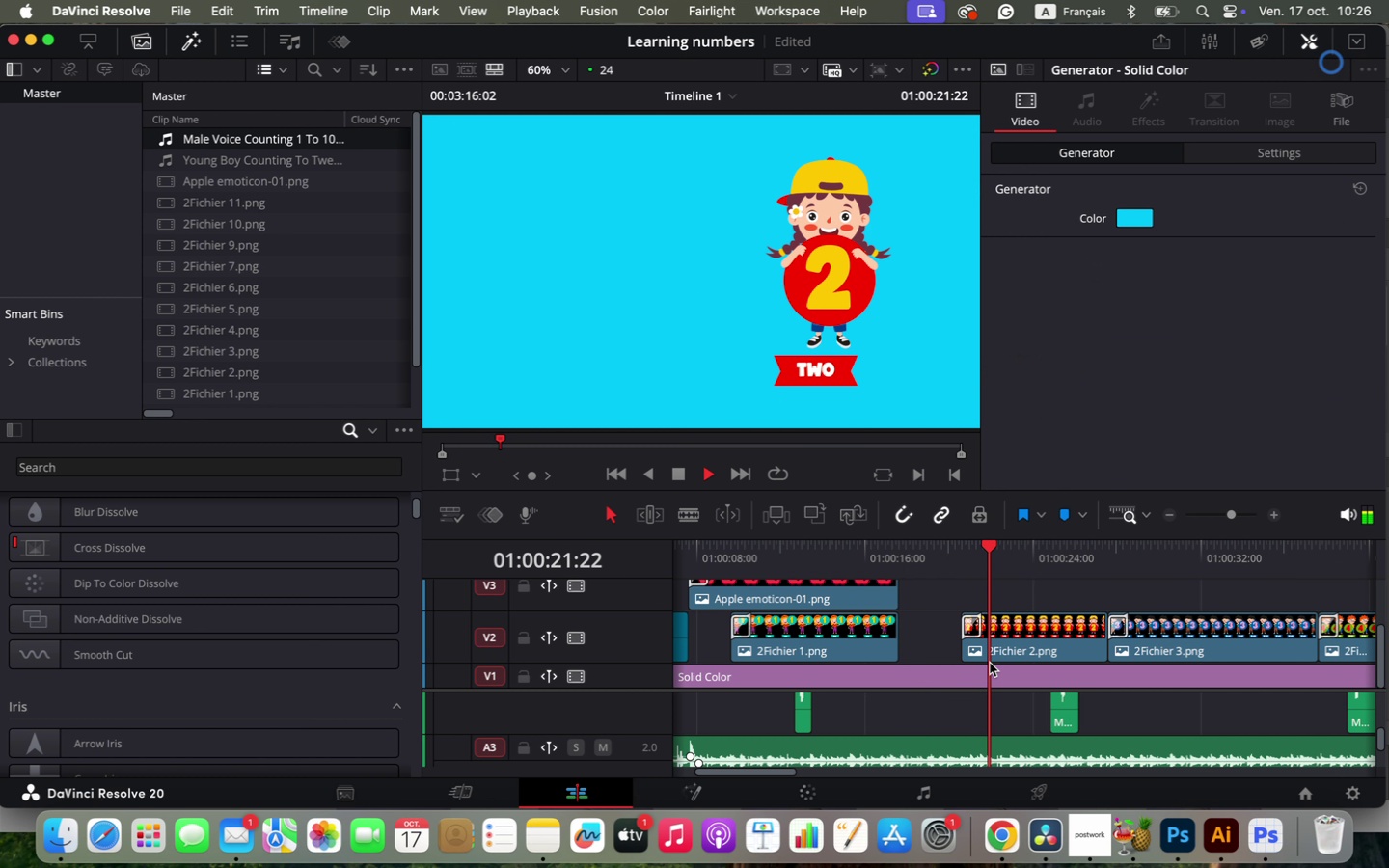 
scroll: coordinate [997, 661], scroll_direction: down, amount: 1.0
 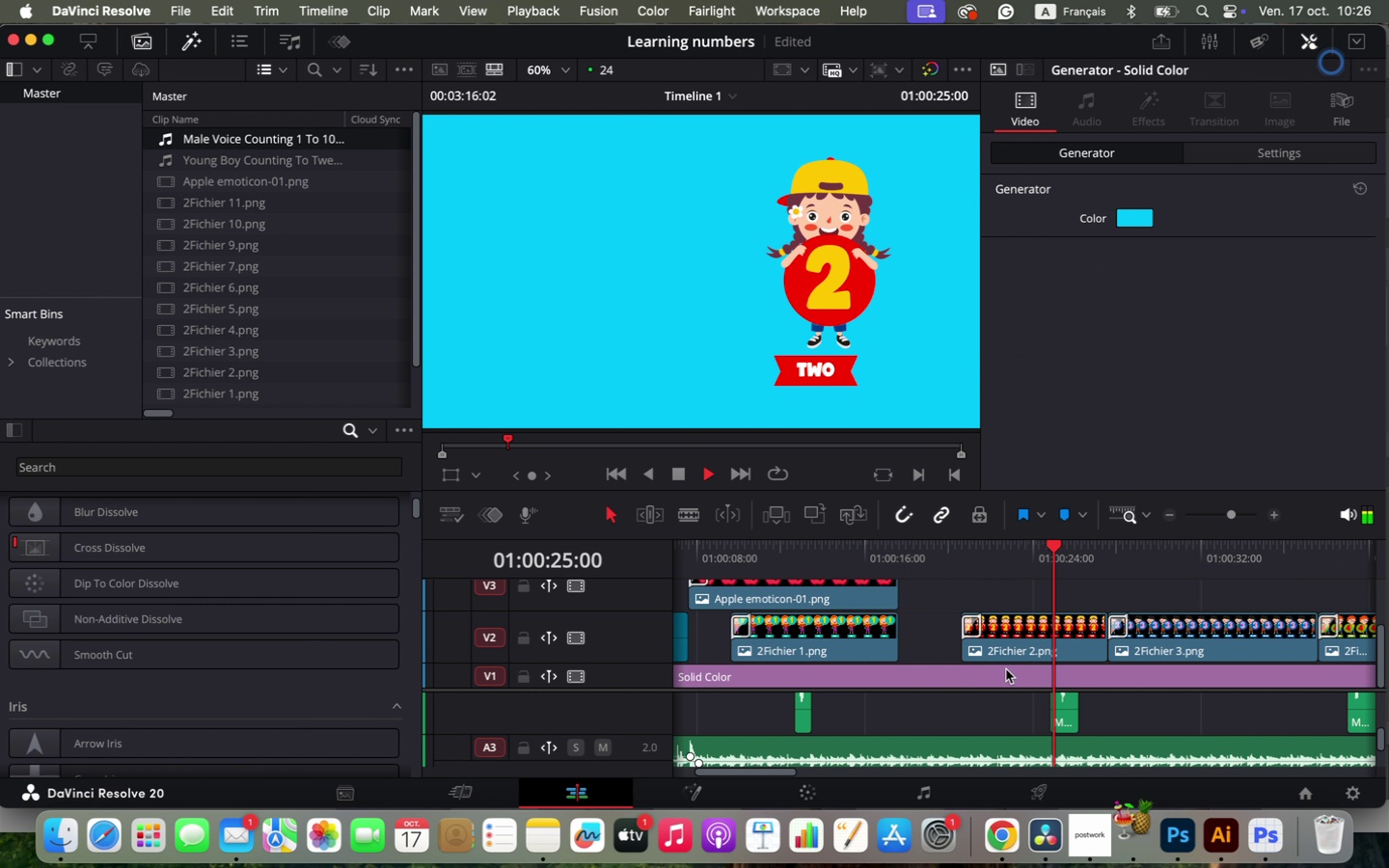 
key(Space)
 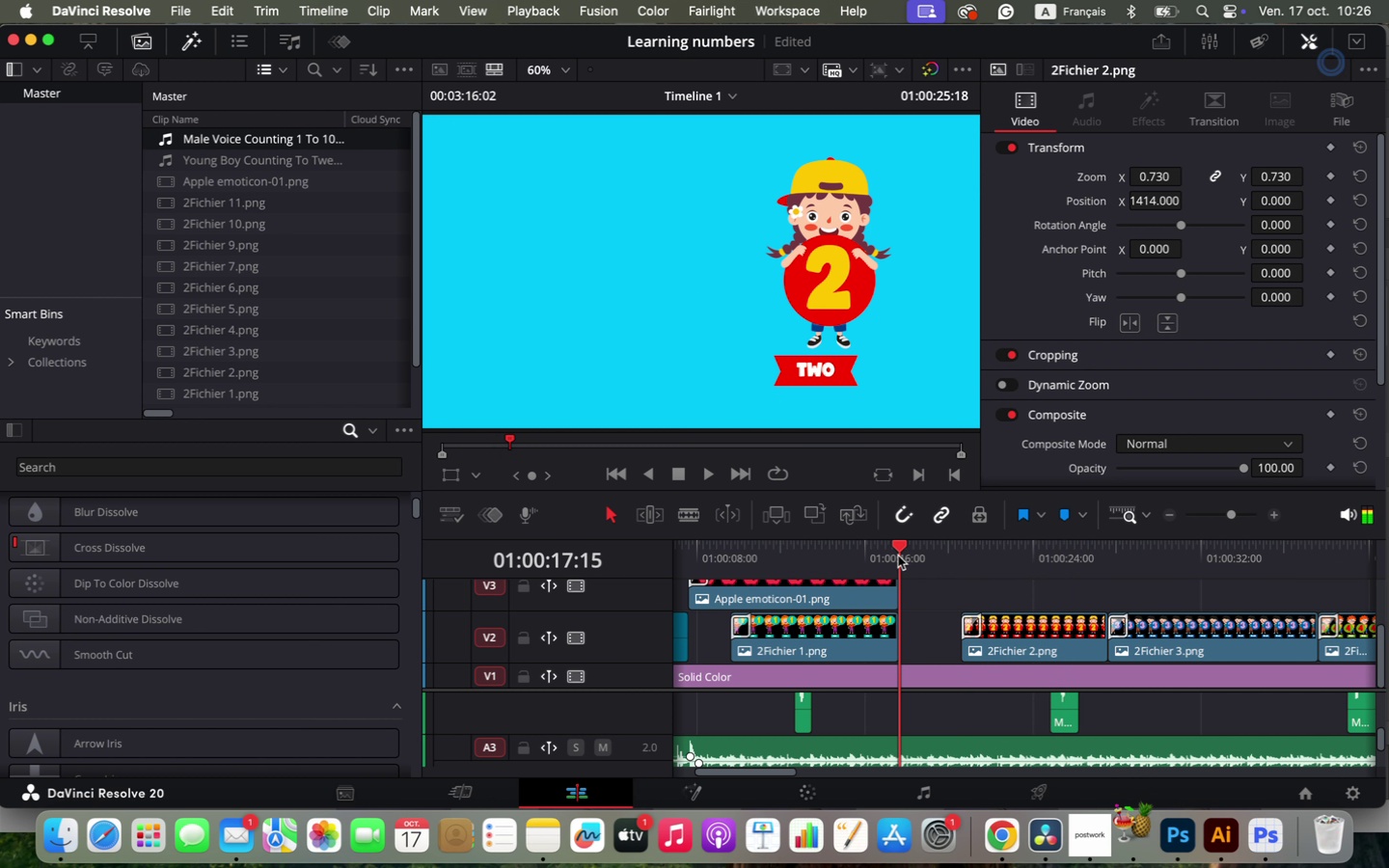 
left_click([898, 556])
 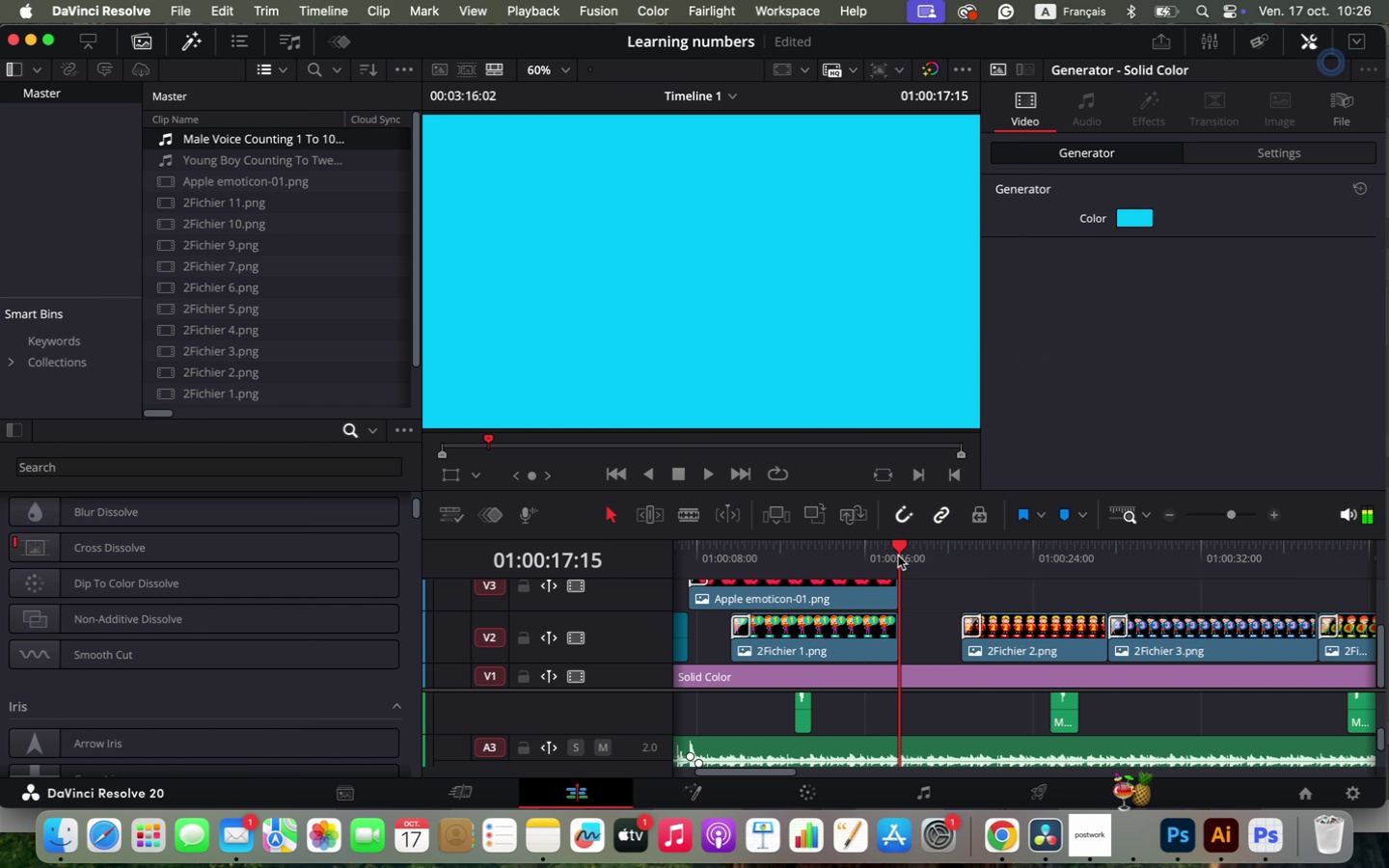 
scroll: coordinate [922, 638], scroll_direction: up, amount: 1.0
 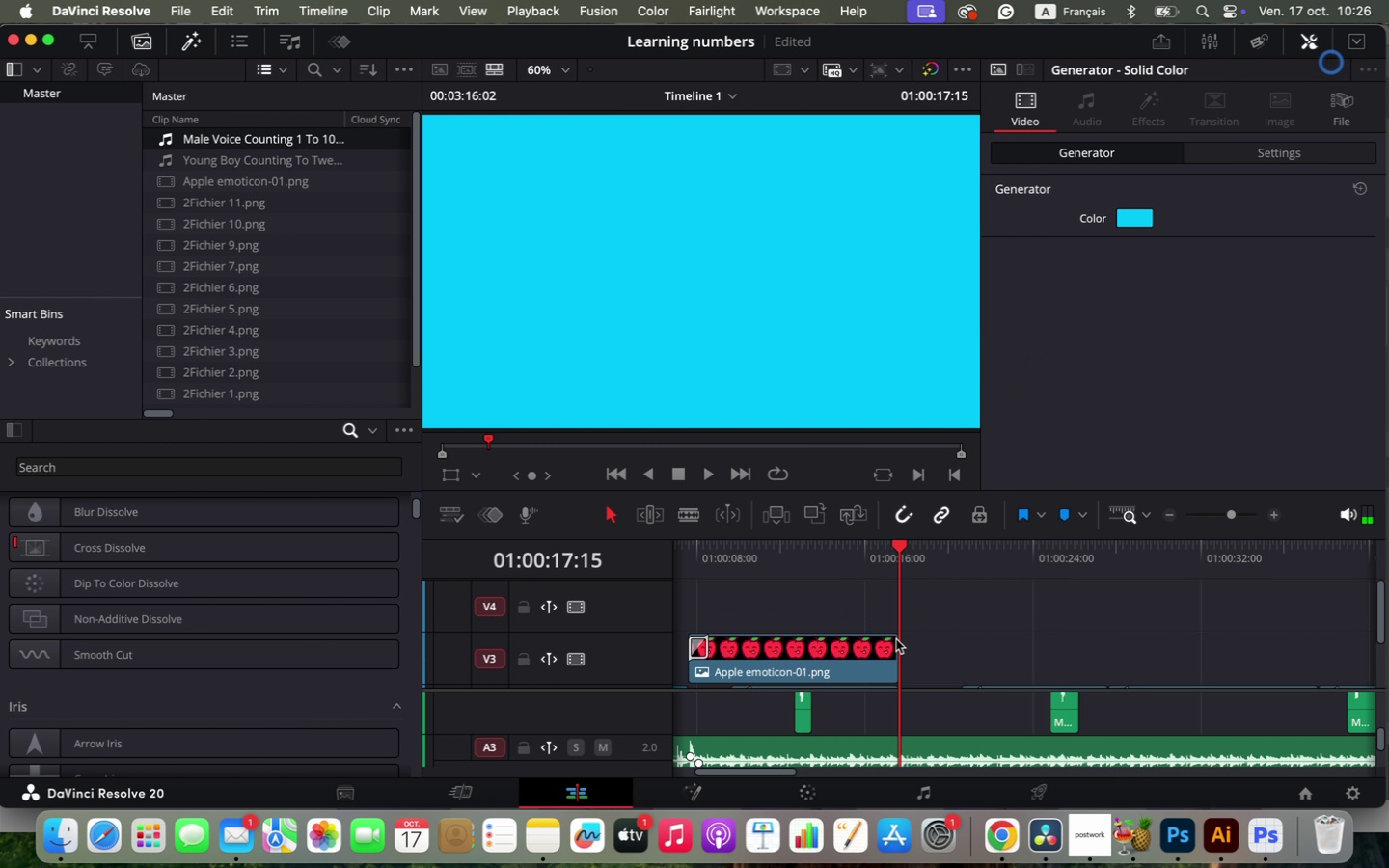 
left_click([876, 645])
 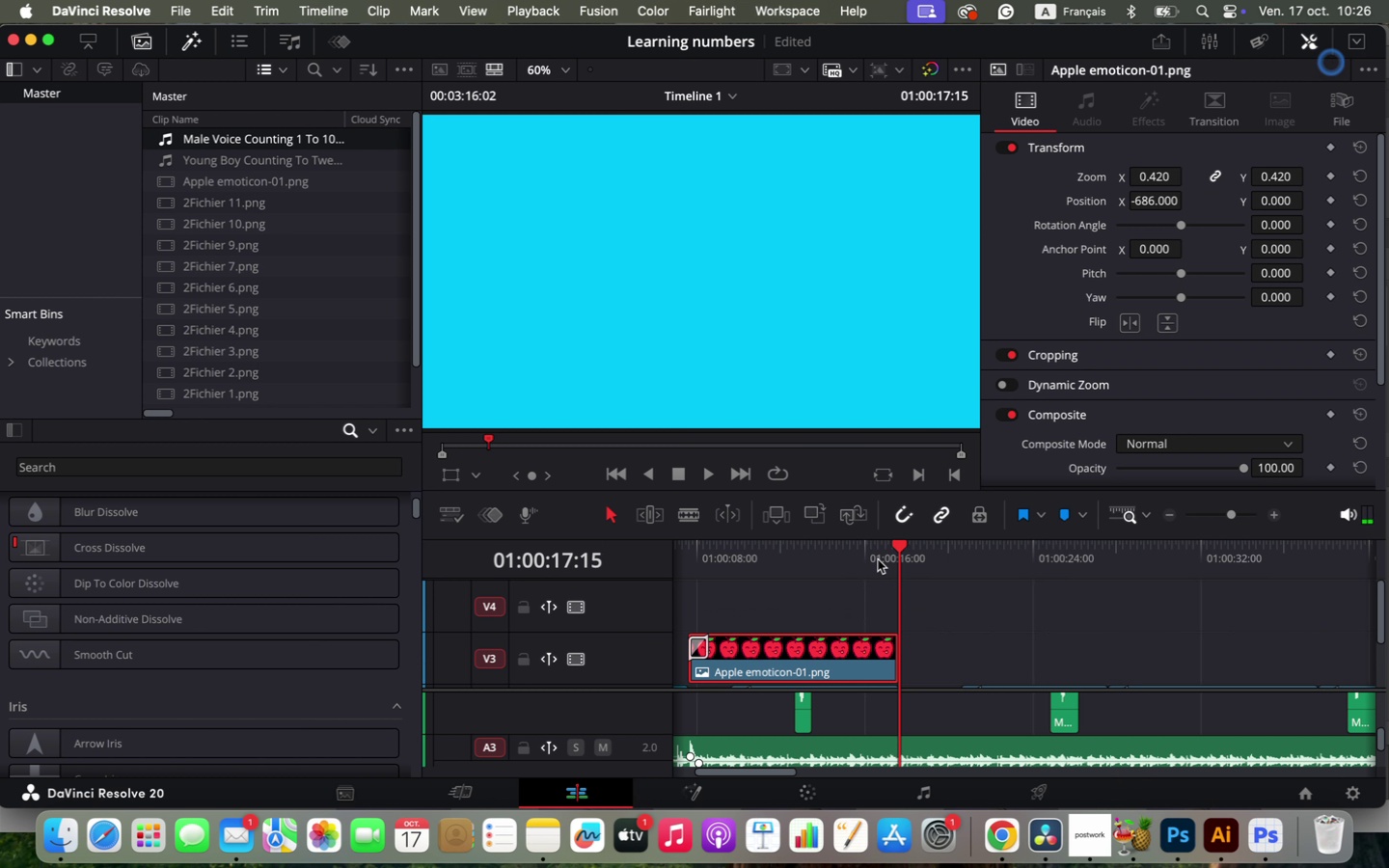 
left_click([878, 559])
 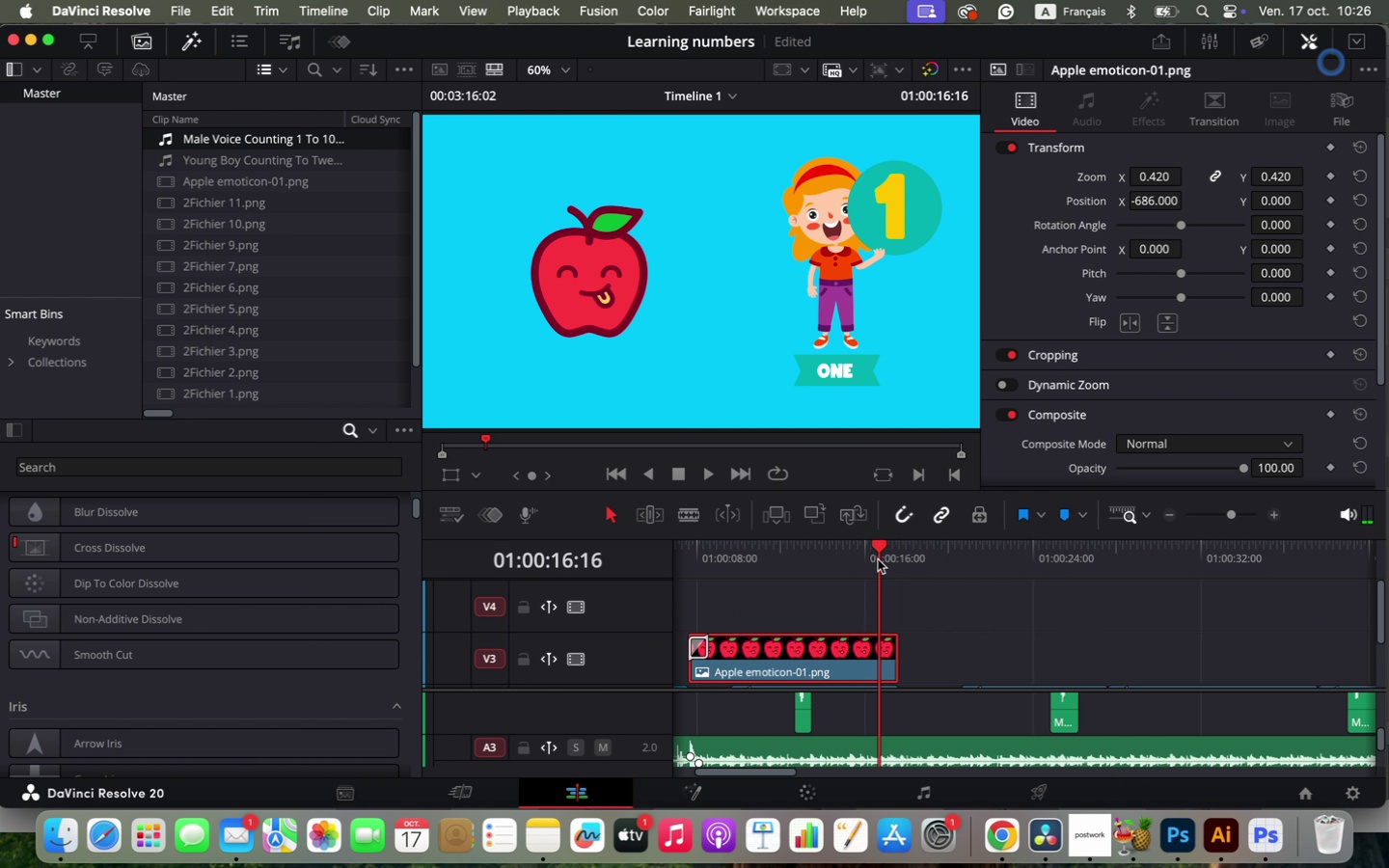 
key(Space)
 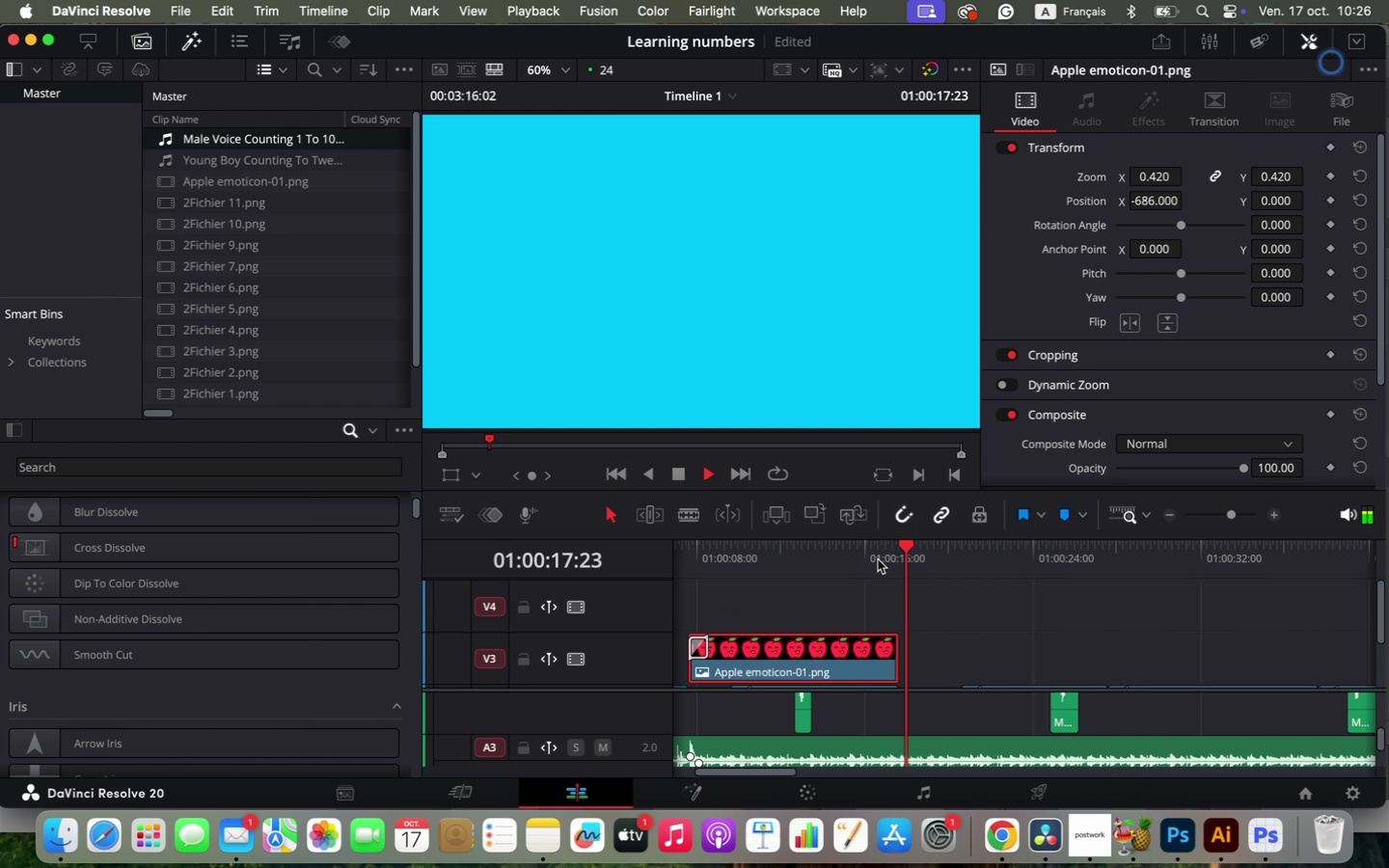 
left_click([878, 559])
 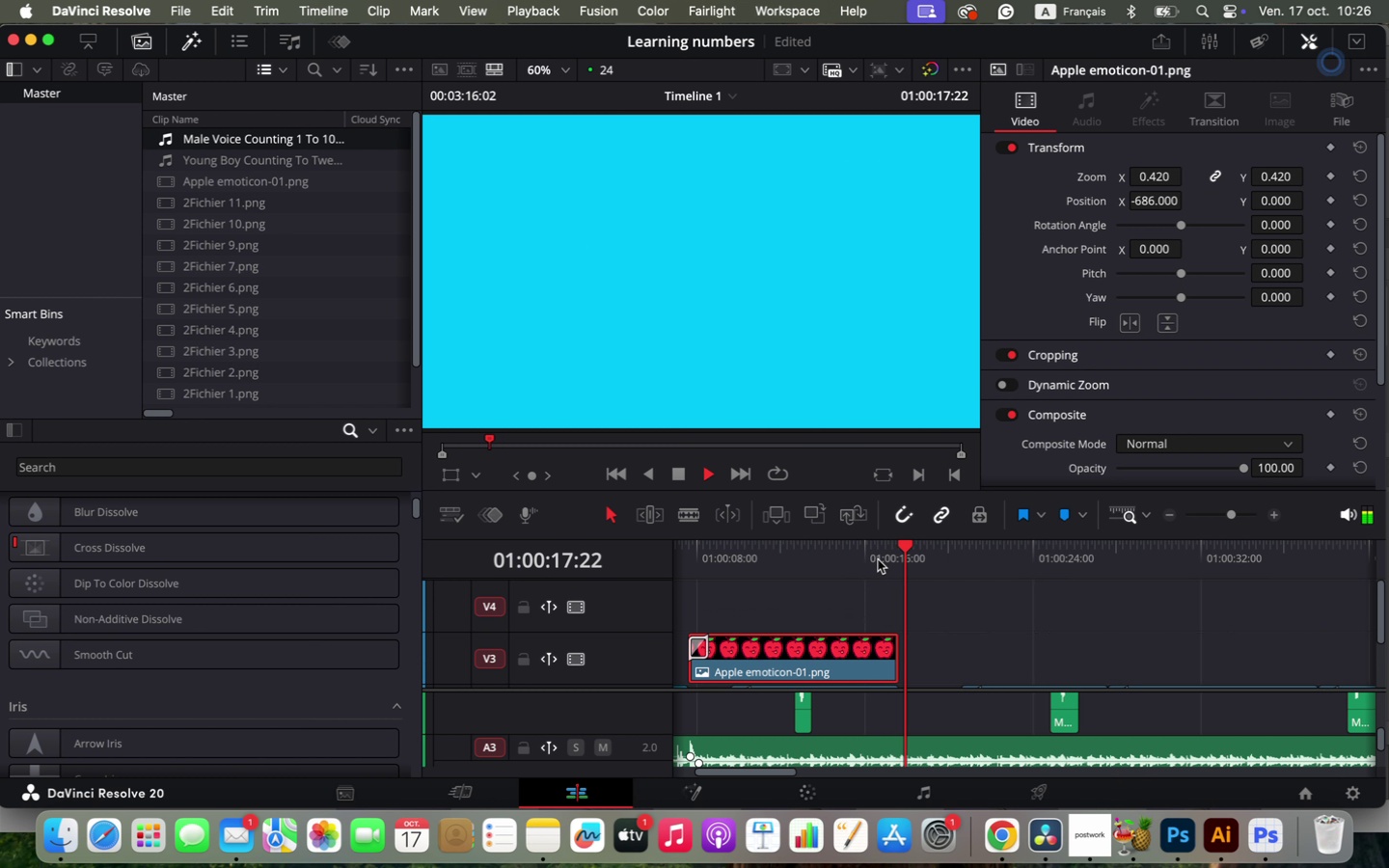 
key(Space)
 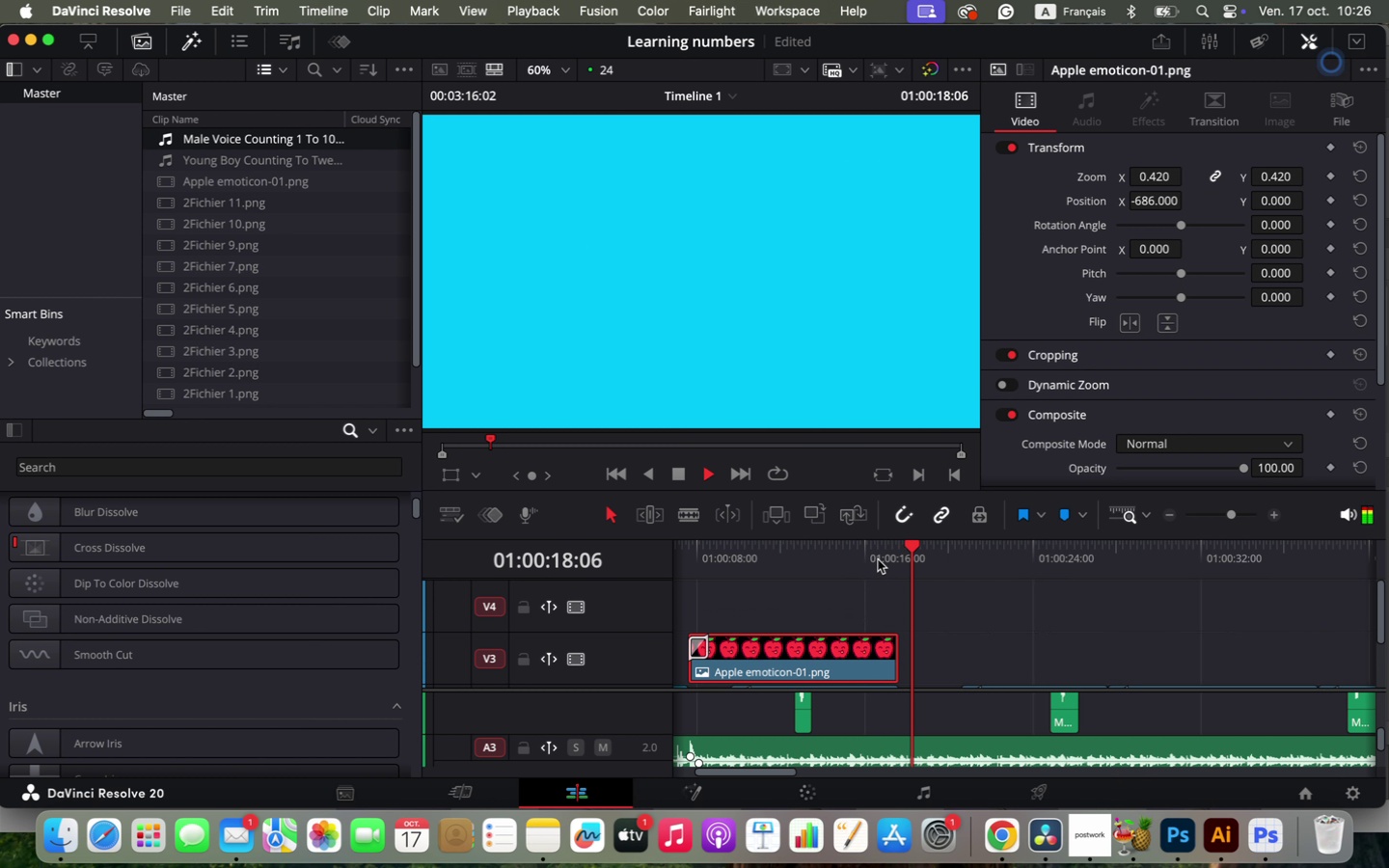 
scroll: coordinate [981, 629], scroll_direction: down, amount: 2.0
 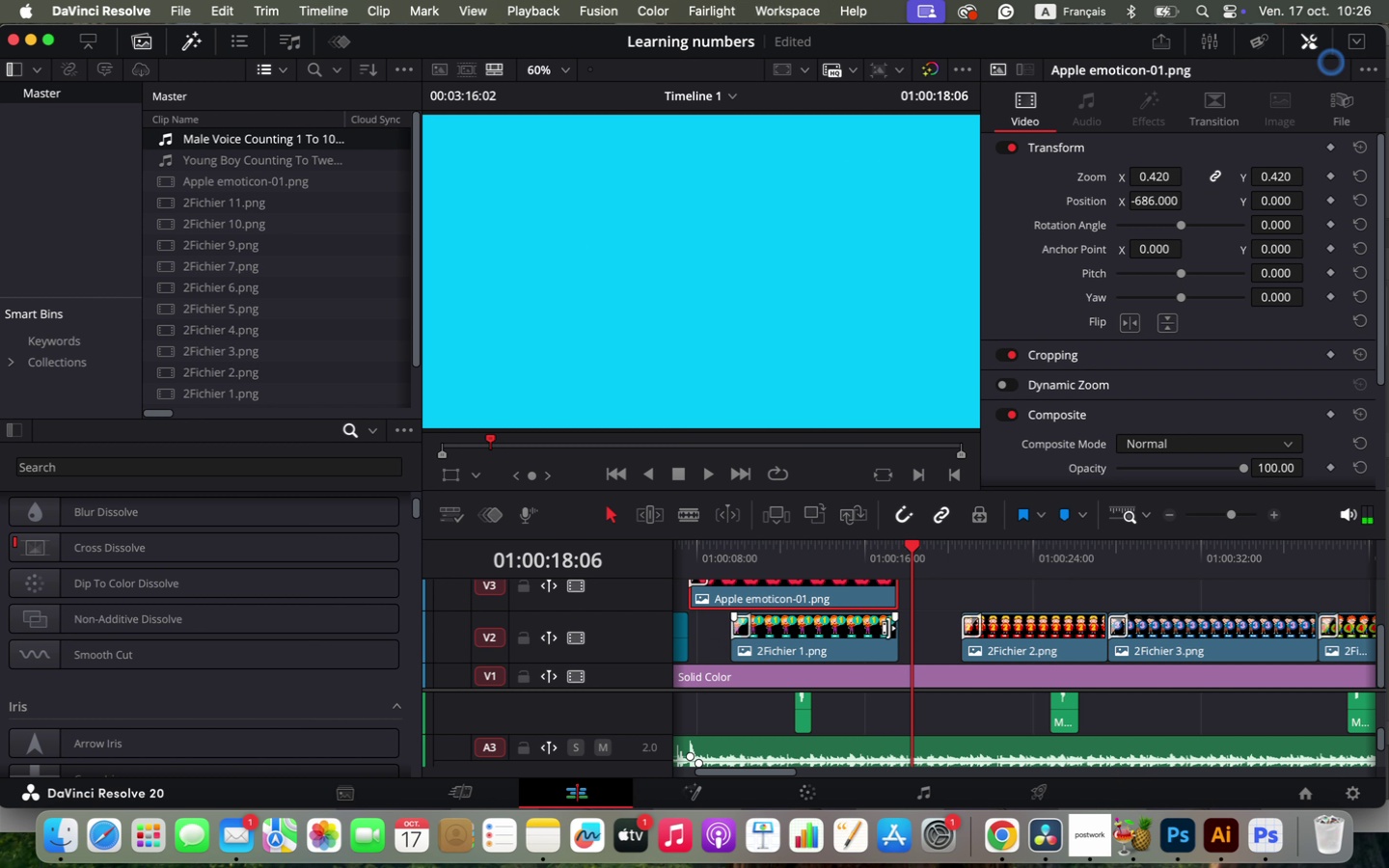 
left_click([872, 638])
 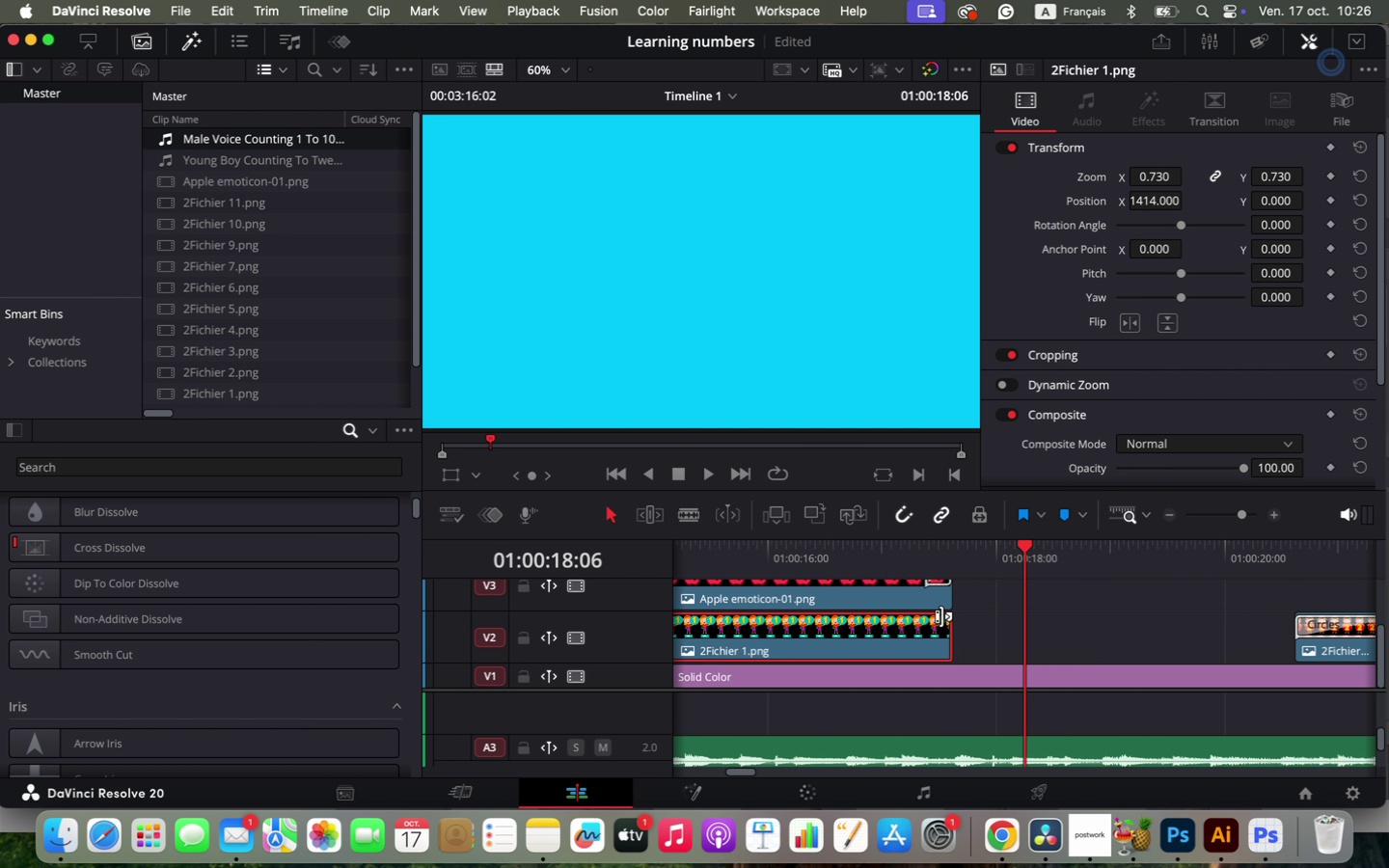 
hold_key(key=OptionLeft, duration=1.1)
scroll: coordinate [932, 647], scroll_direction: up, amount: 11.0
 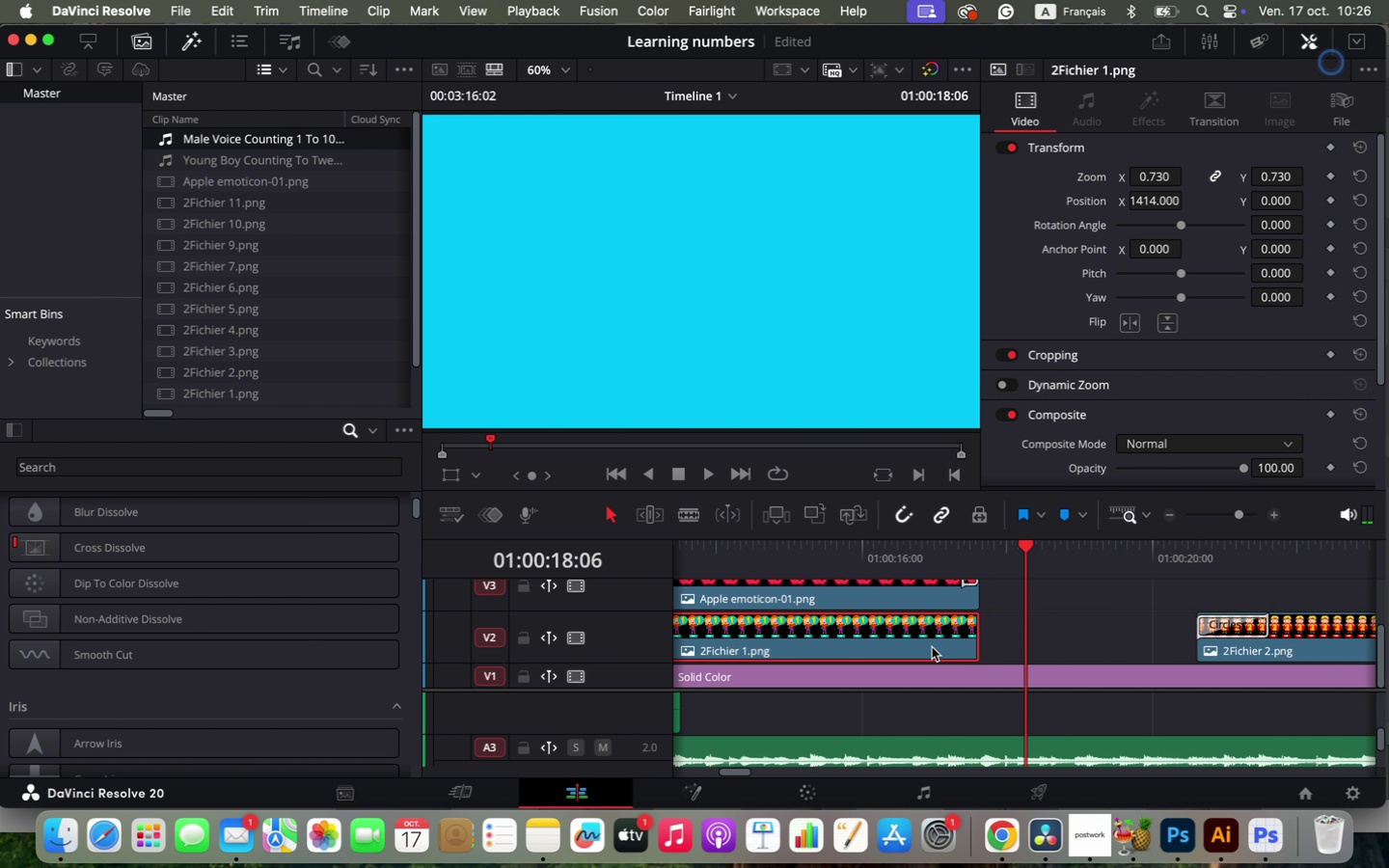 
right_click([945, 628])
 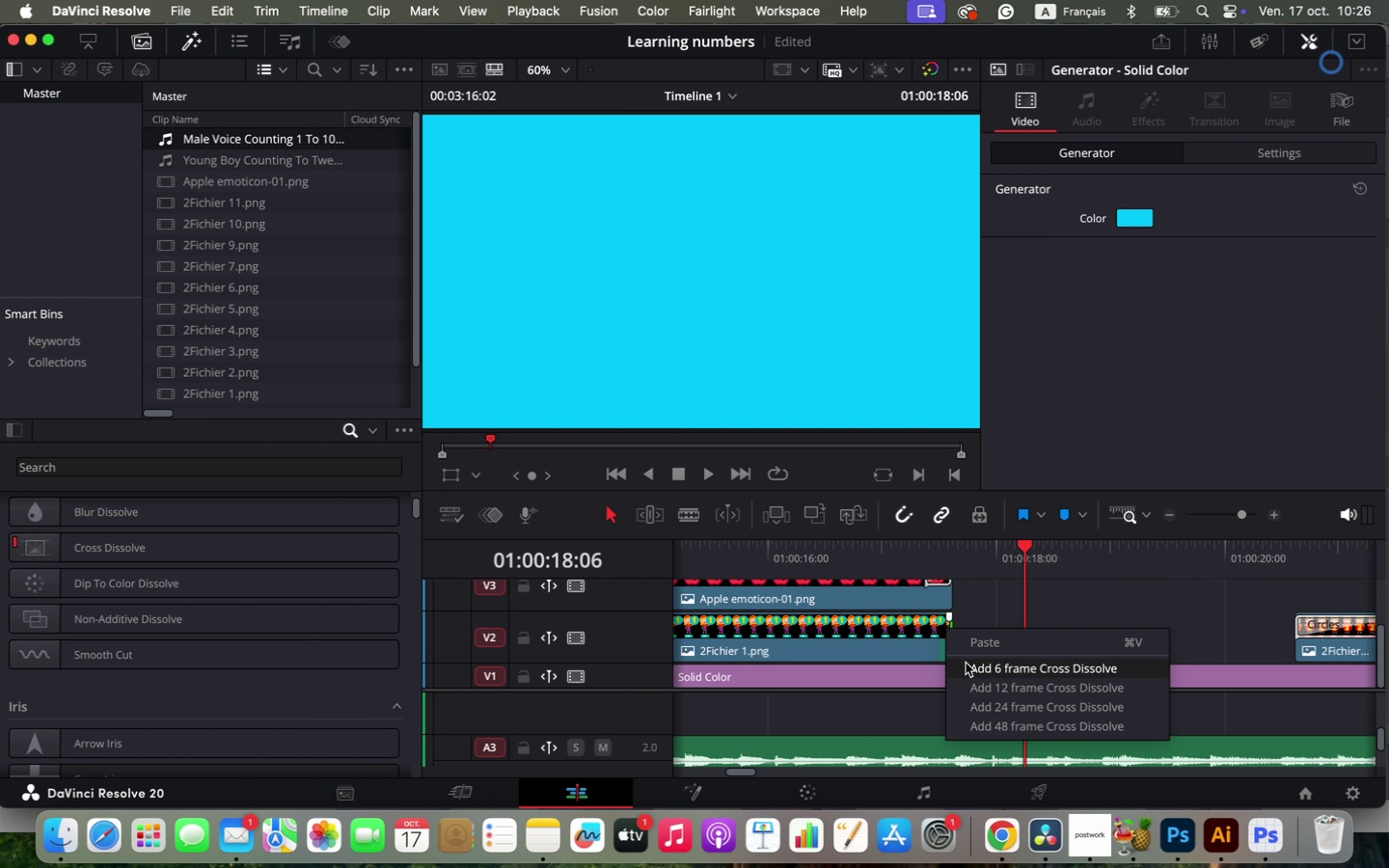 
left_click([966, 663])
 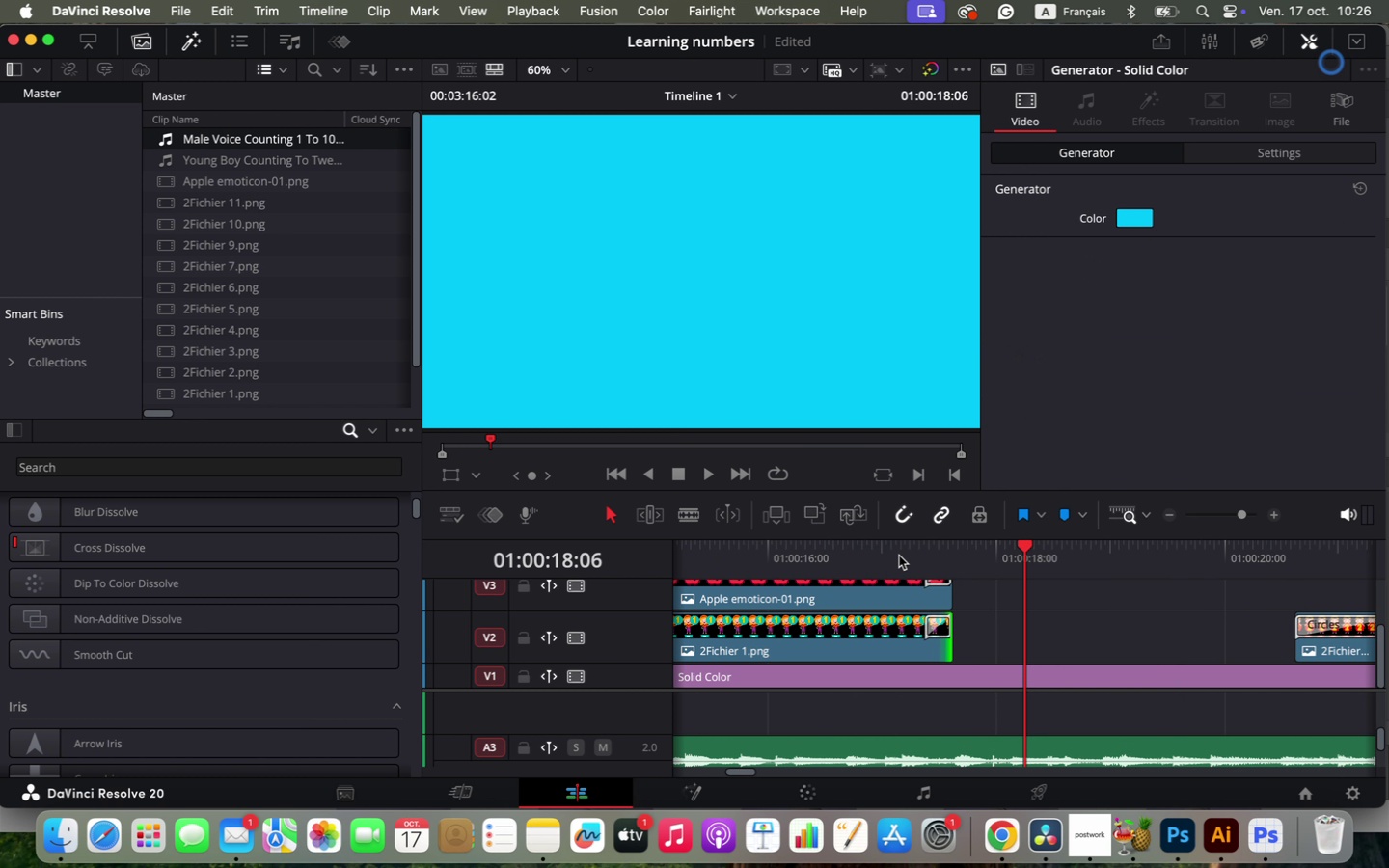 
left_click([899, 556])
 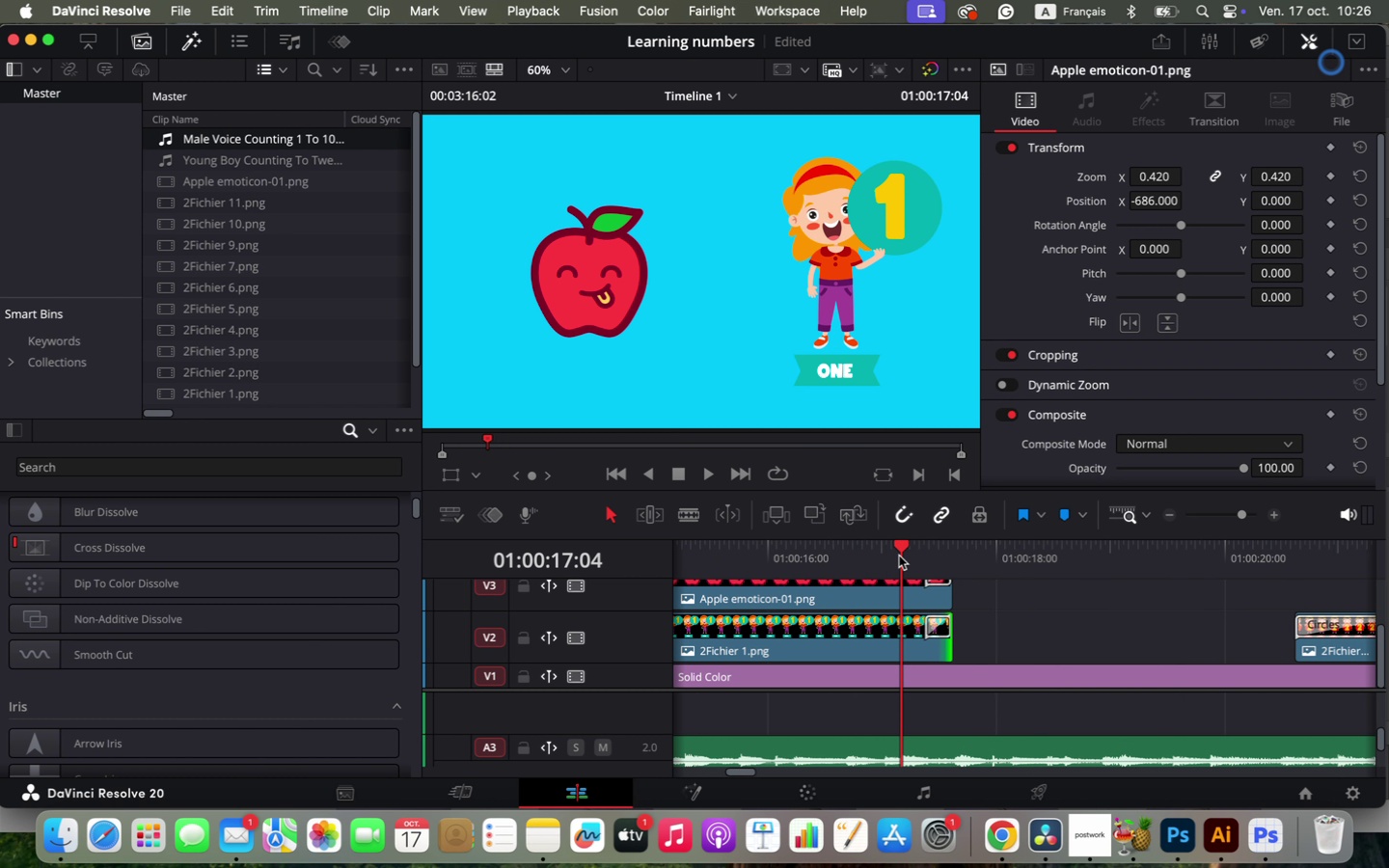 
key(Space)
 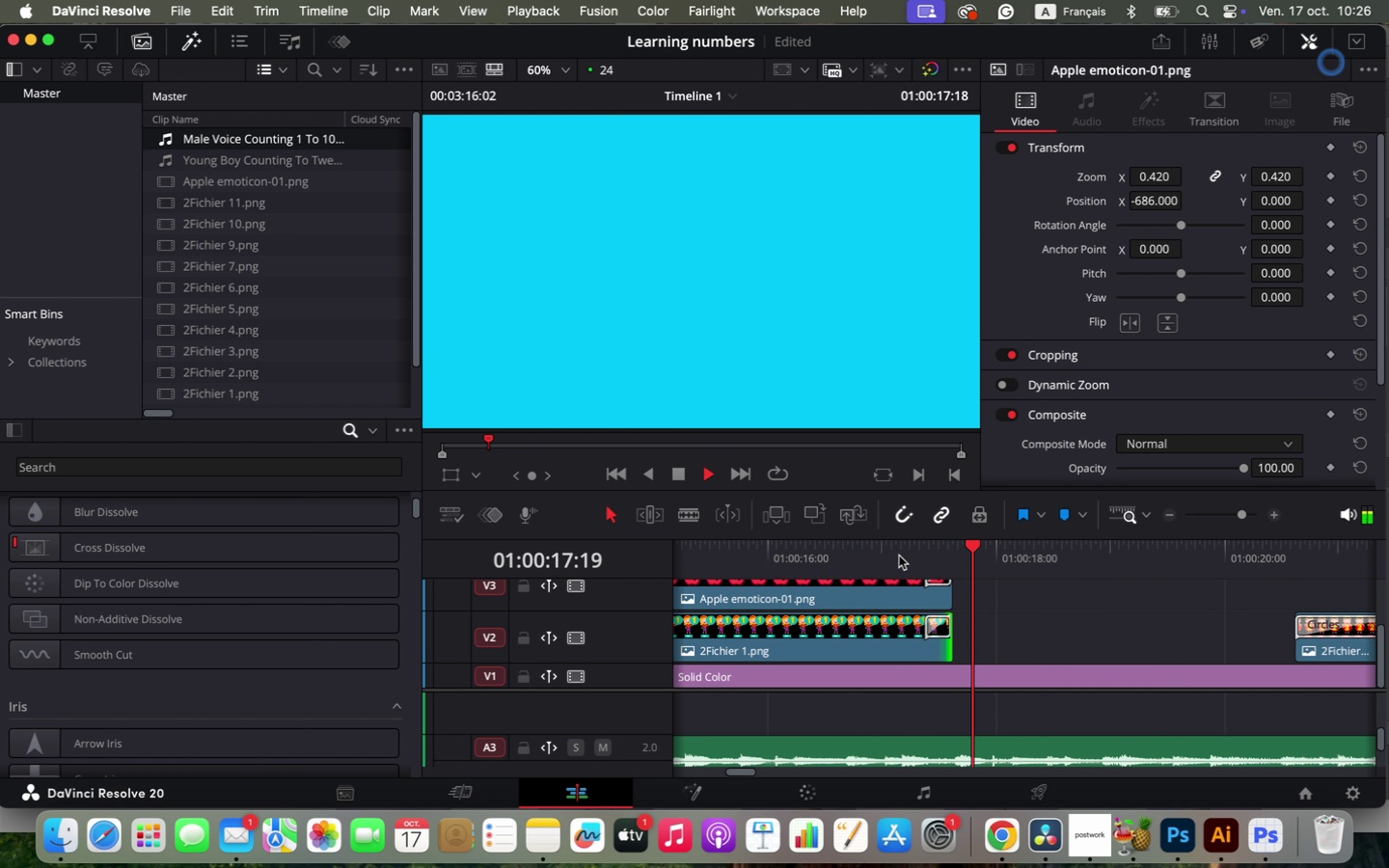 
key(Space)
 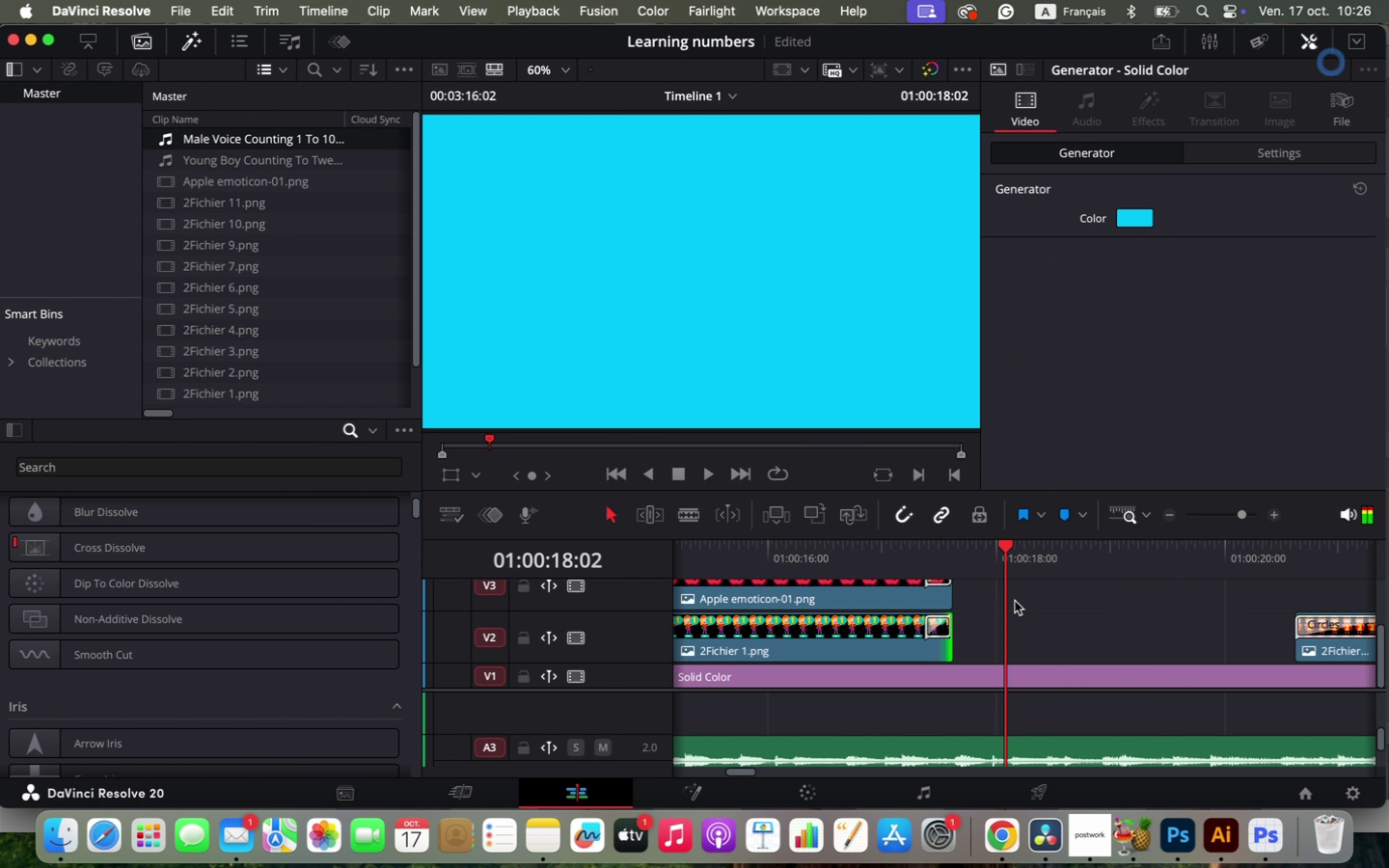 
hold_key(key=OptionLeft, duration=0.61)
scroll: coordinate [1087, 621], scroll_direction: down, amount: 3.0
 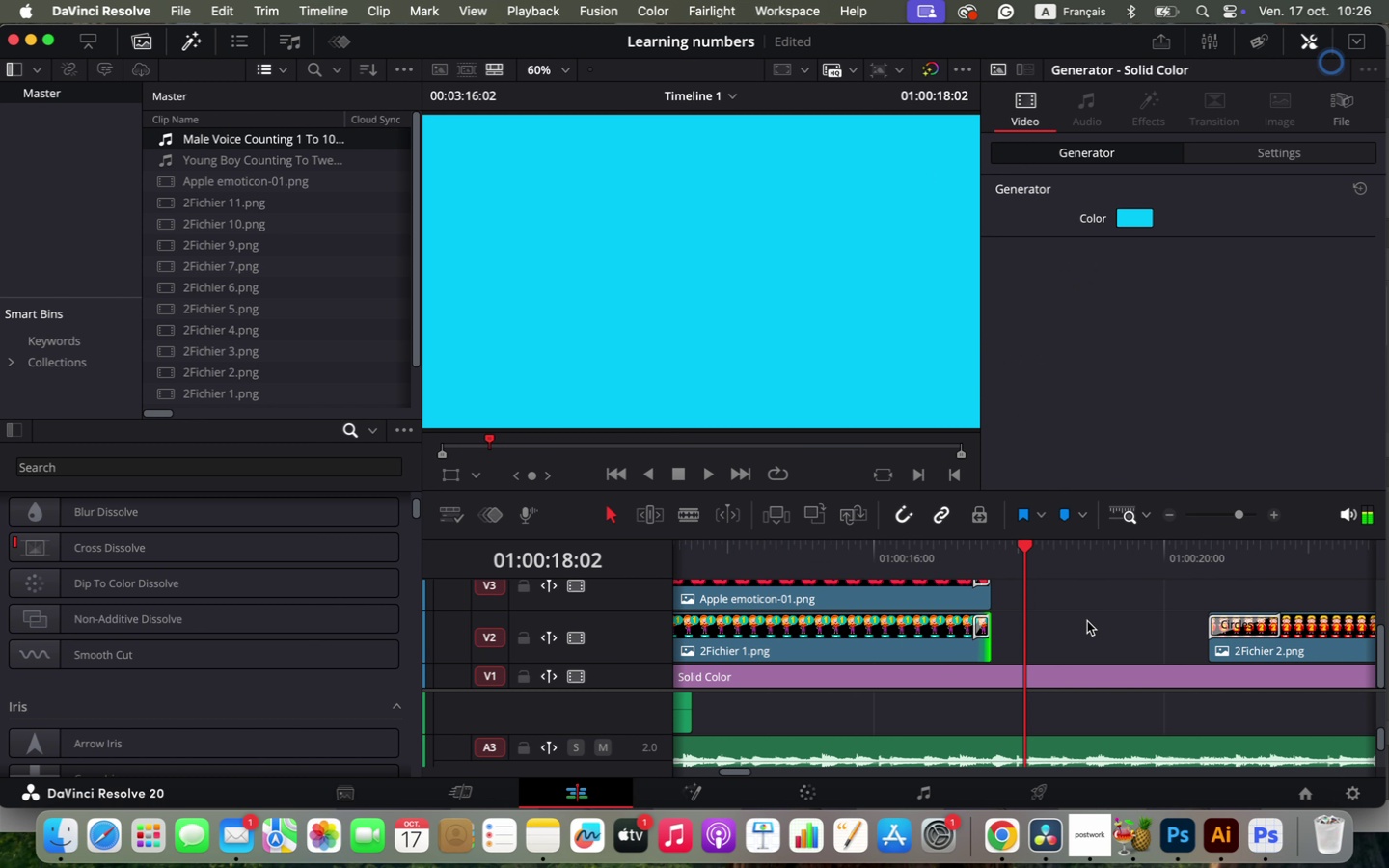 
hold_key(key=OptionLeft, duration=0.41)
scroll: coordinate [1136, 636], scroll_direction: down, amount: 2.0
 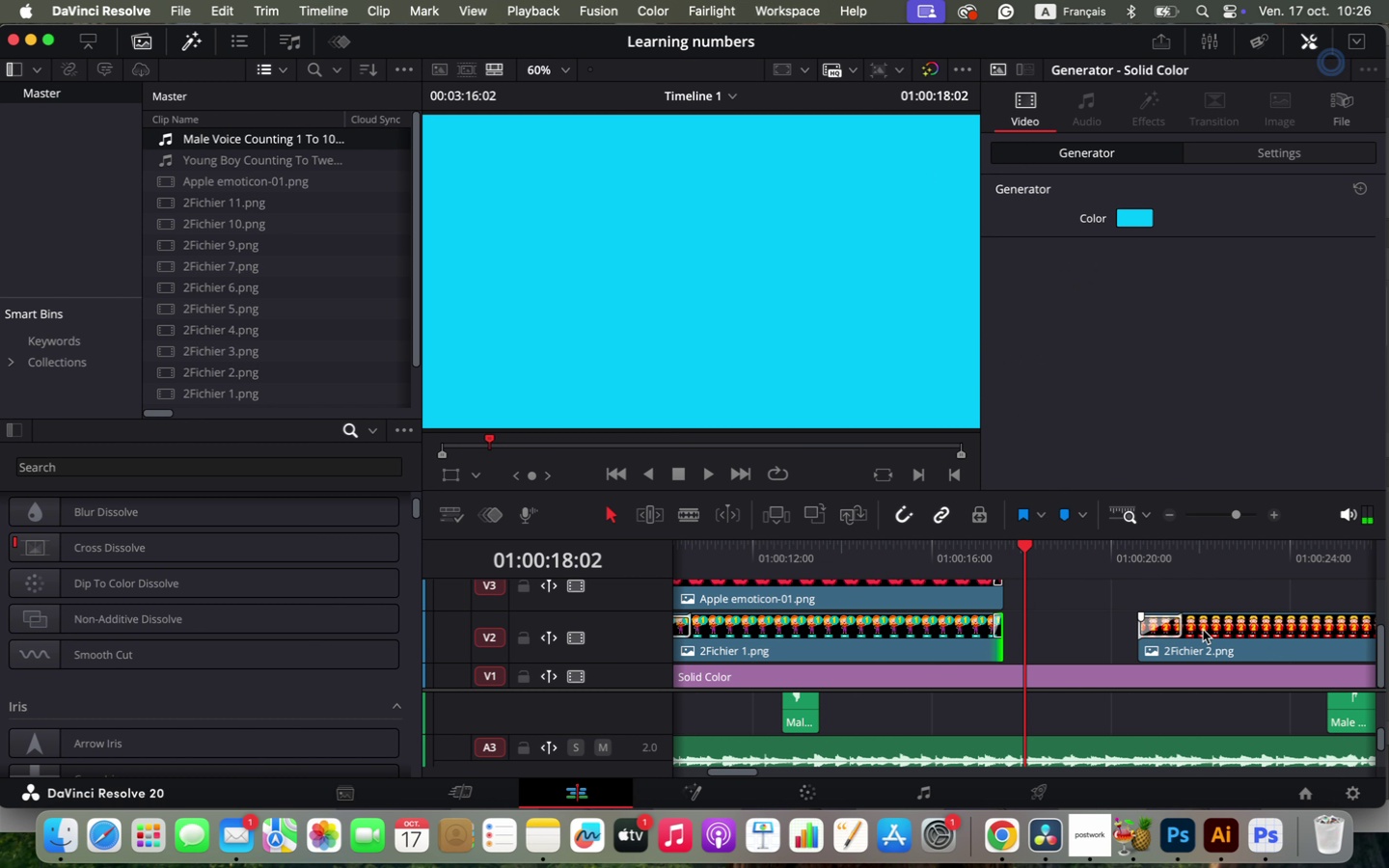 
left_click([1256, 632])
 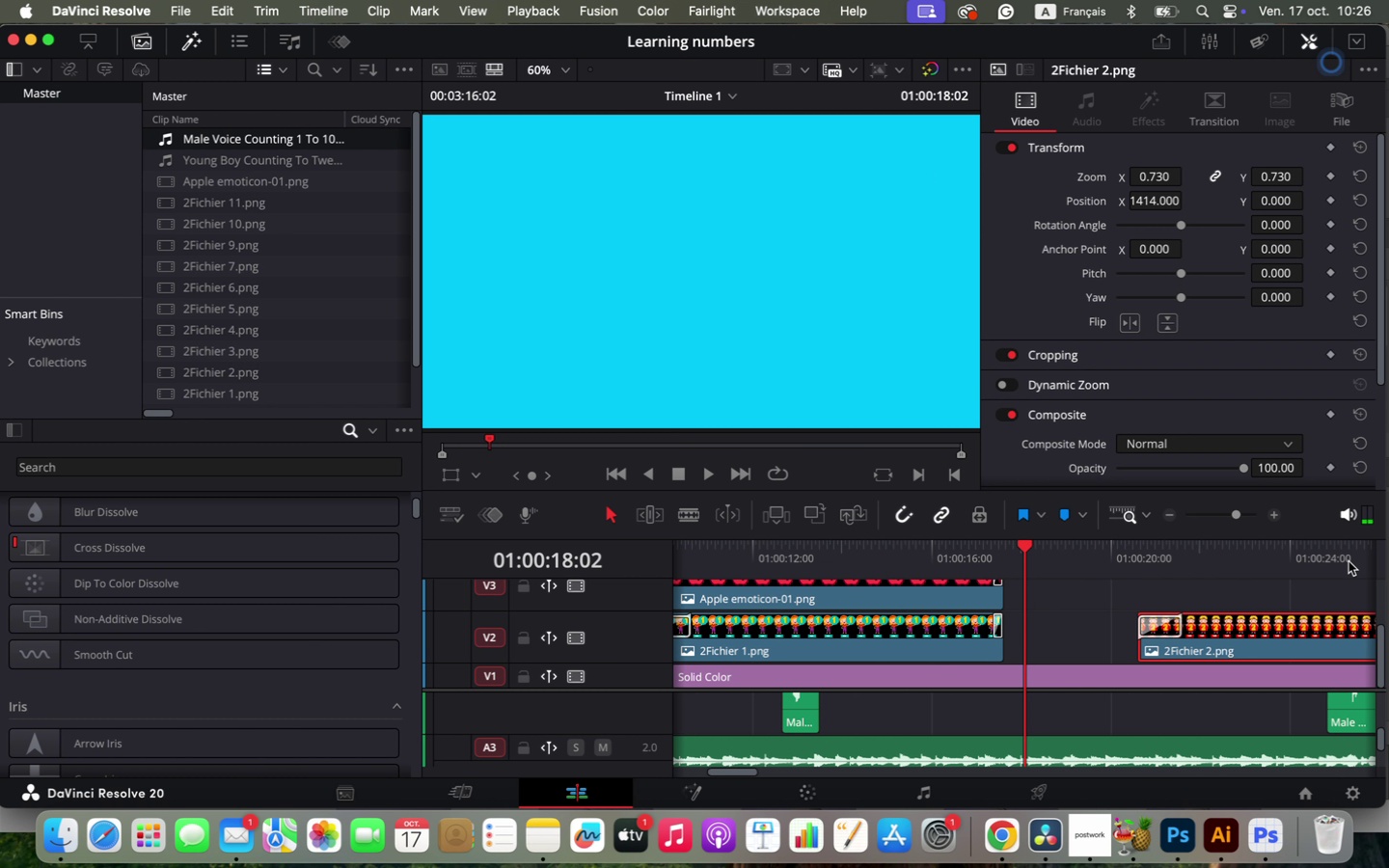 
left_click([1348, 561])
 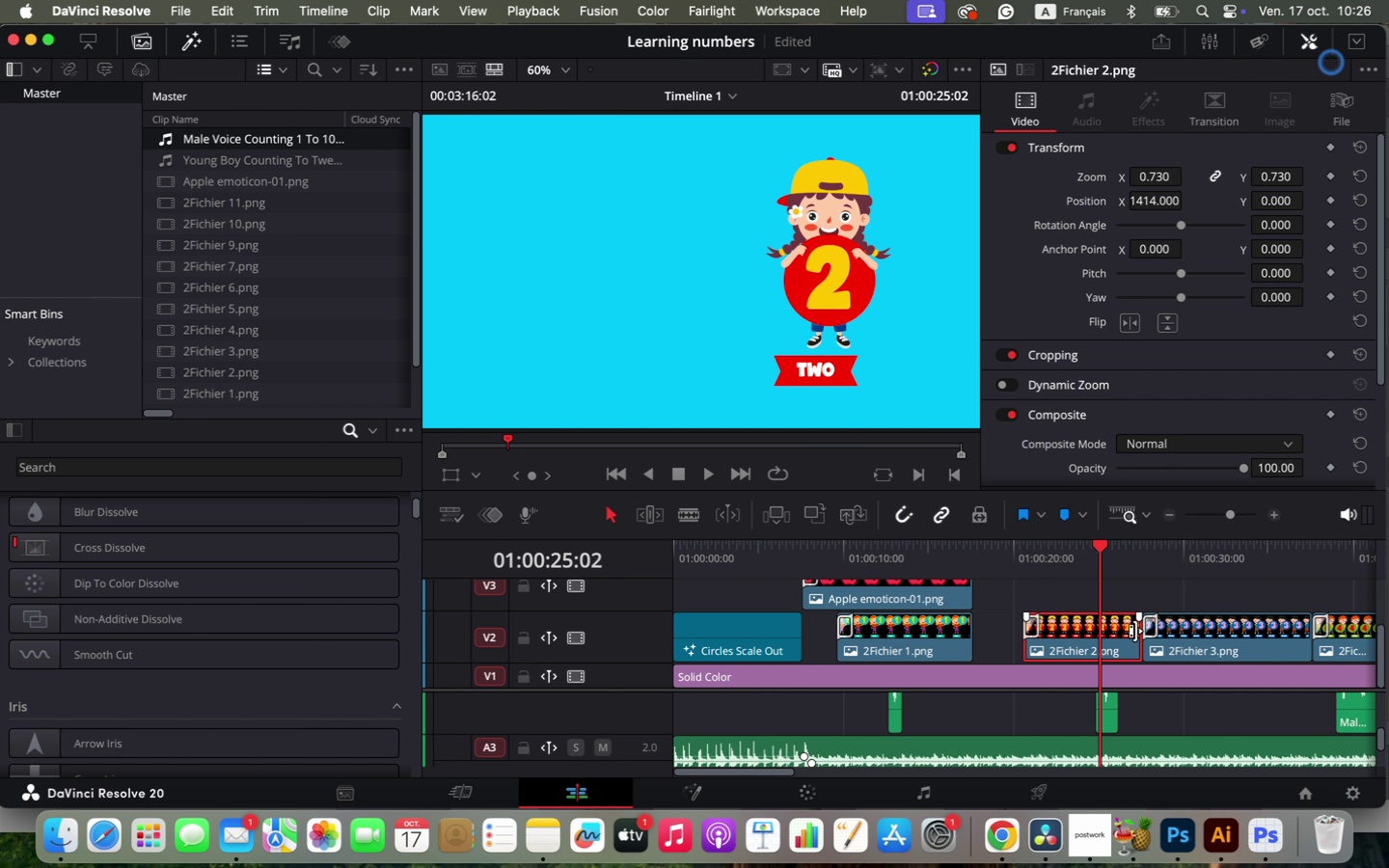 
hold_key(key=OptionLeft, duration=0.44)
scroll: coordinate [1274, 658], scroll_direction: down, amount: 2.0
 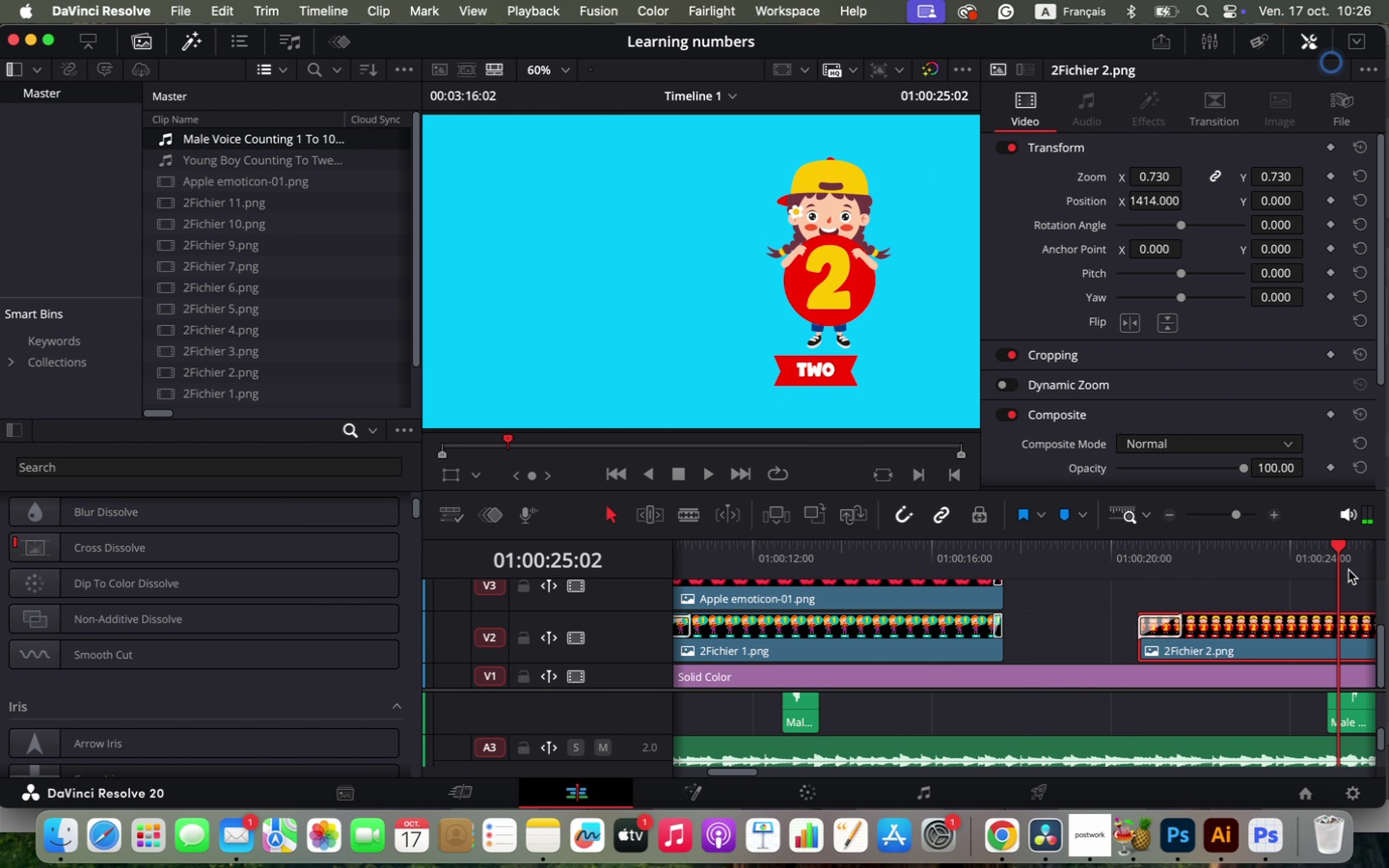 
right_click([1135, 631])
 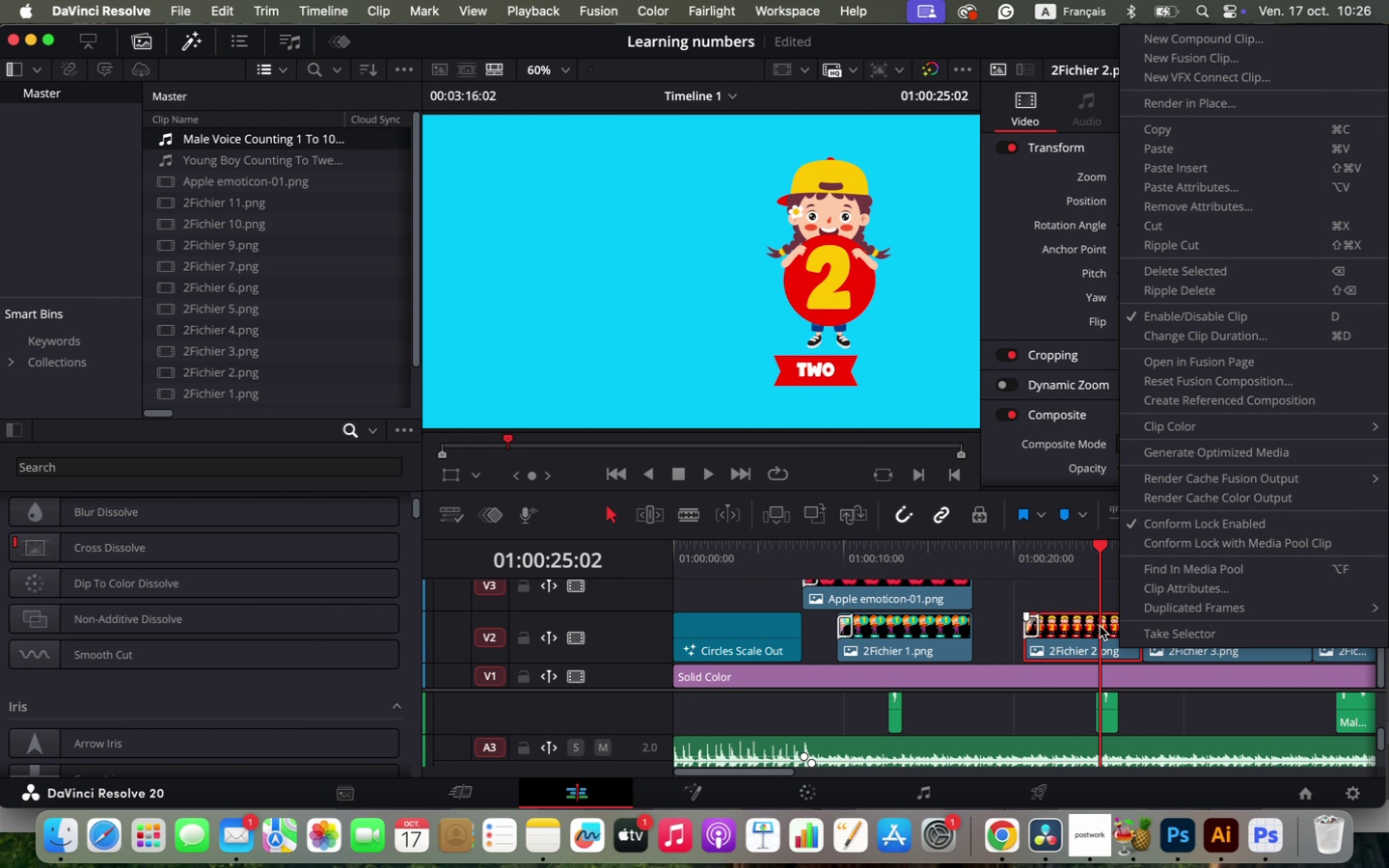 
left_click([1100, 626])
 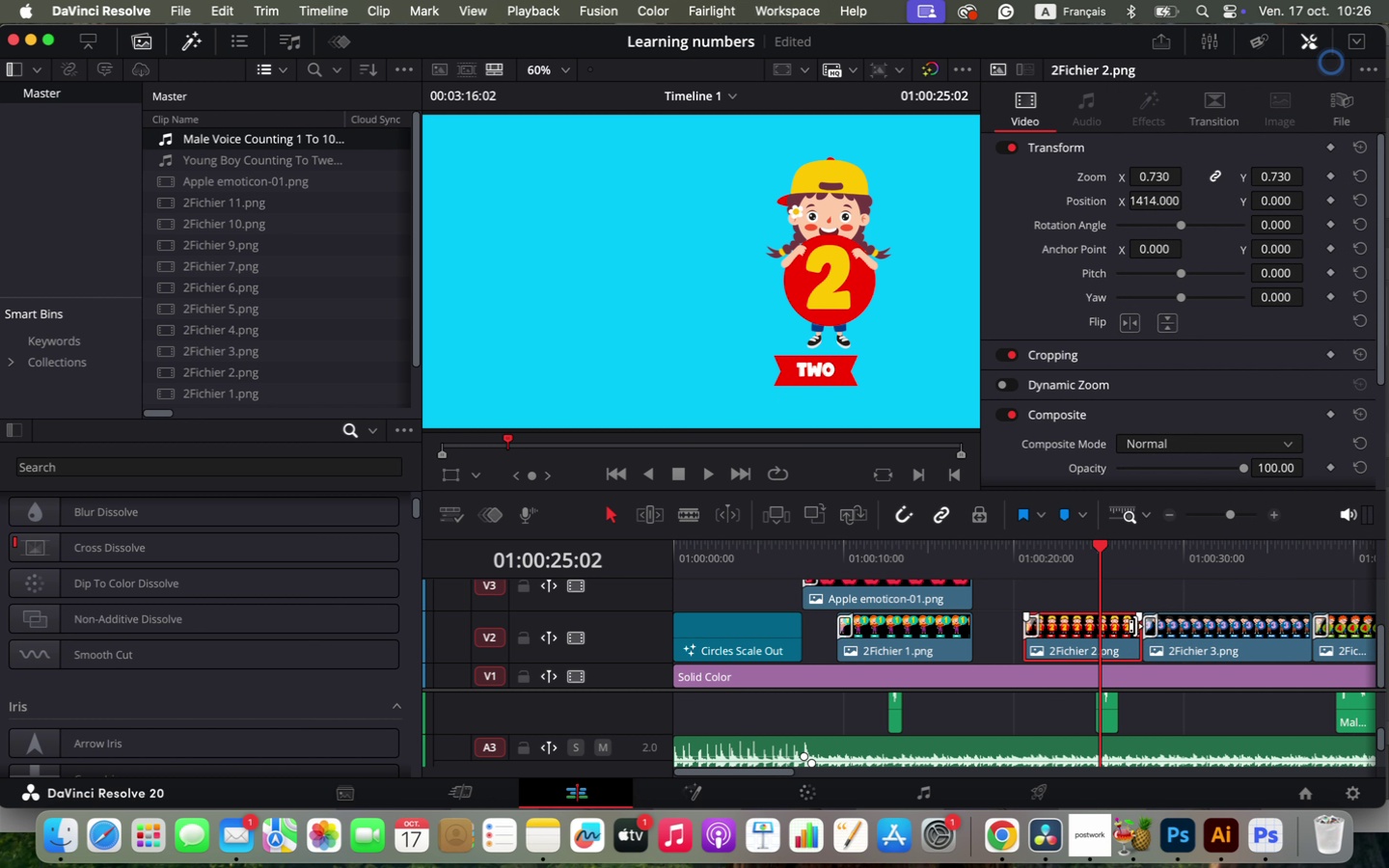 
right_click([1133, 626])
 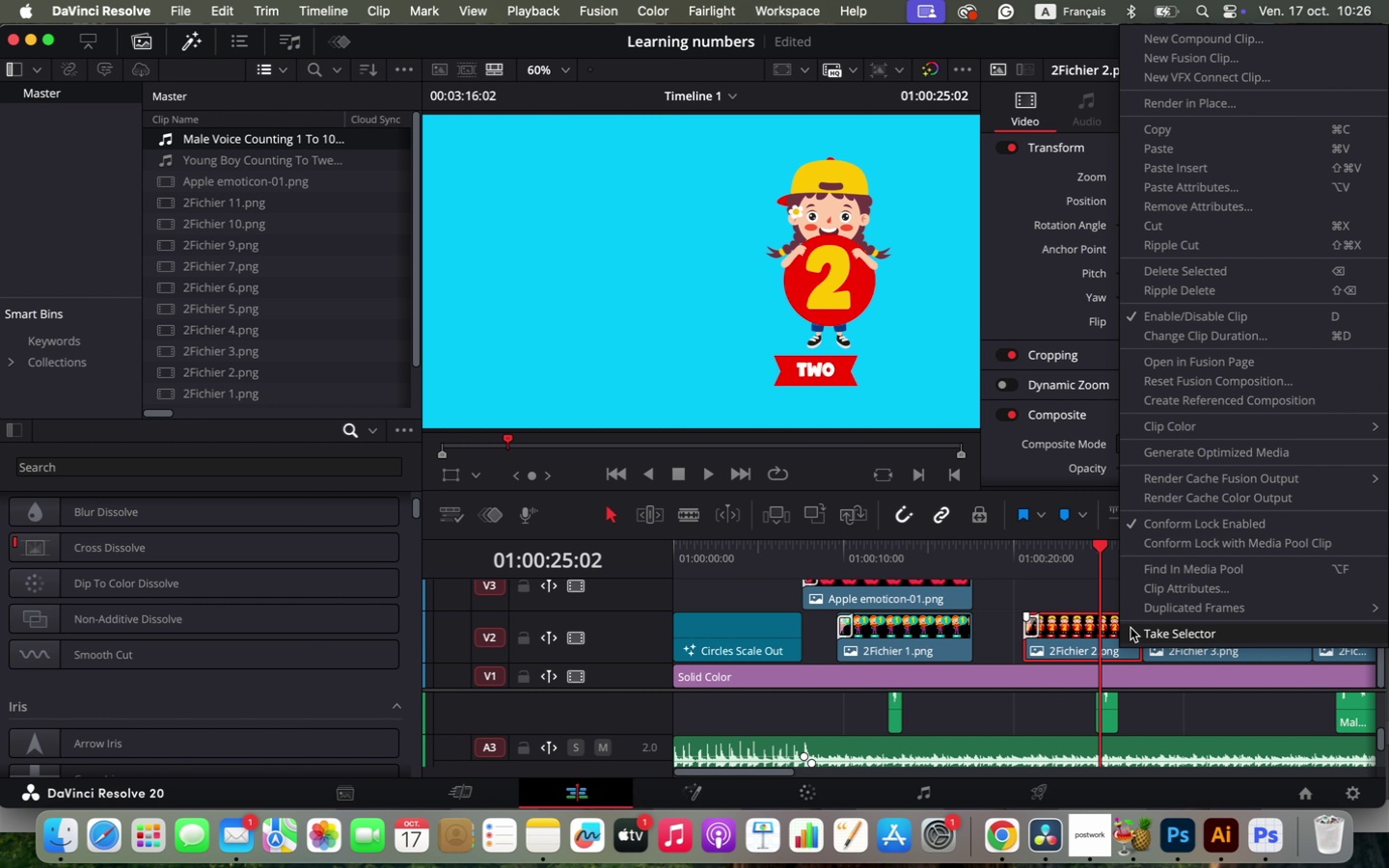 
hold_key(key=OptionLeft, duration=0.36)
 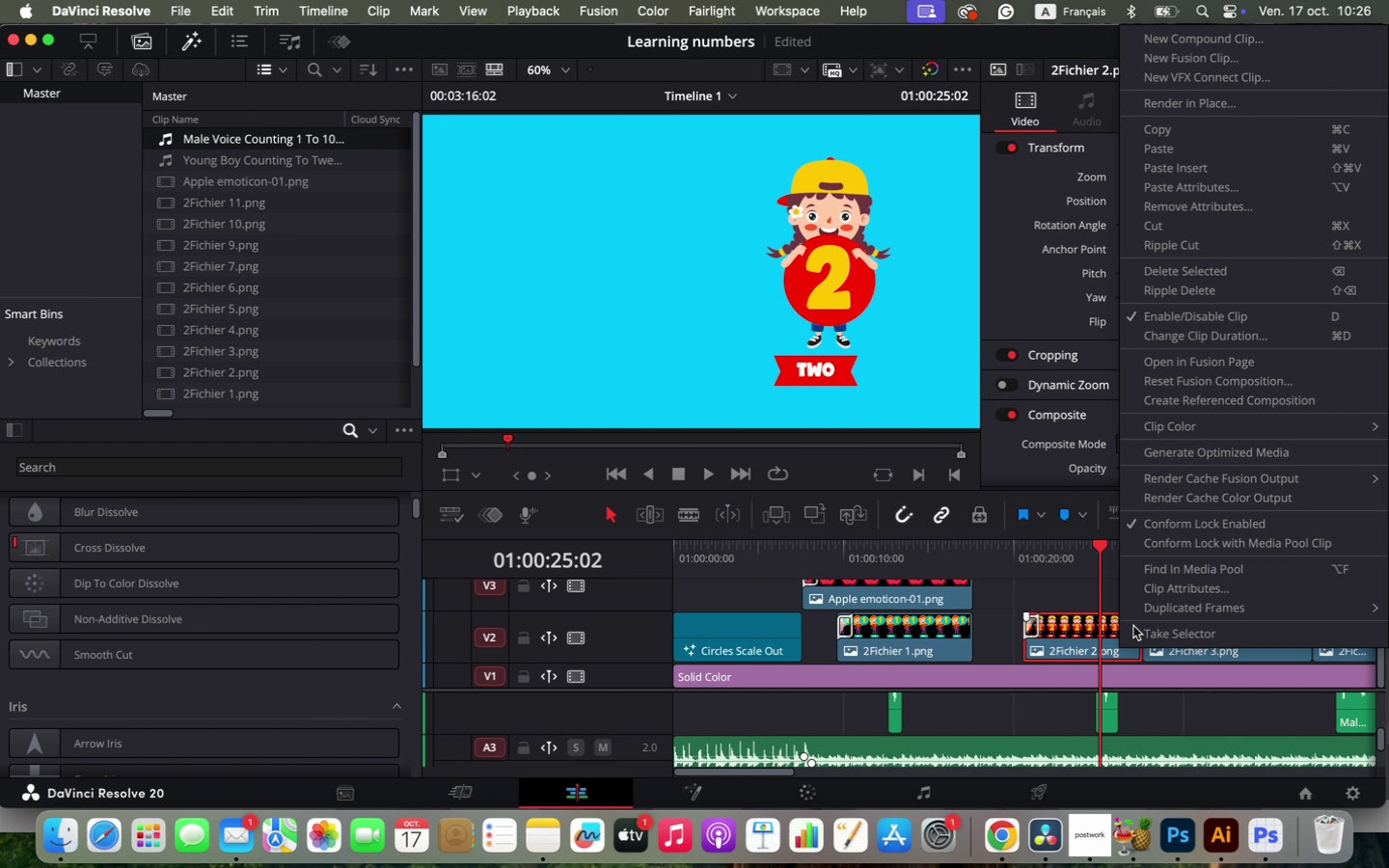 
hold_key(key=OptionLeft, duration=0.46)
scroll: coordinate [1086, 637], scroll_direction: up, amount: 4.0
 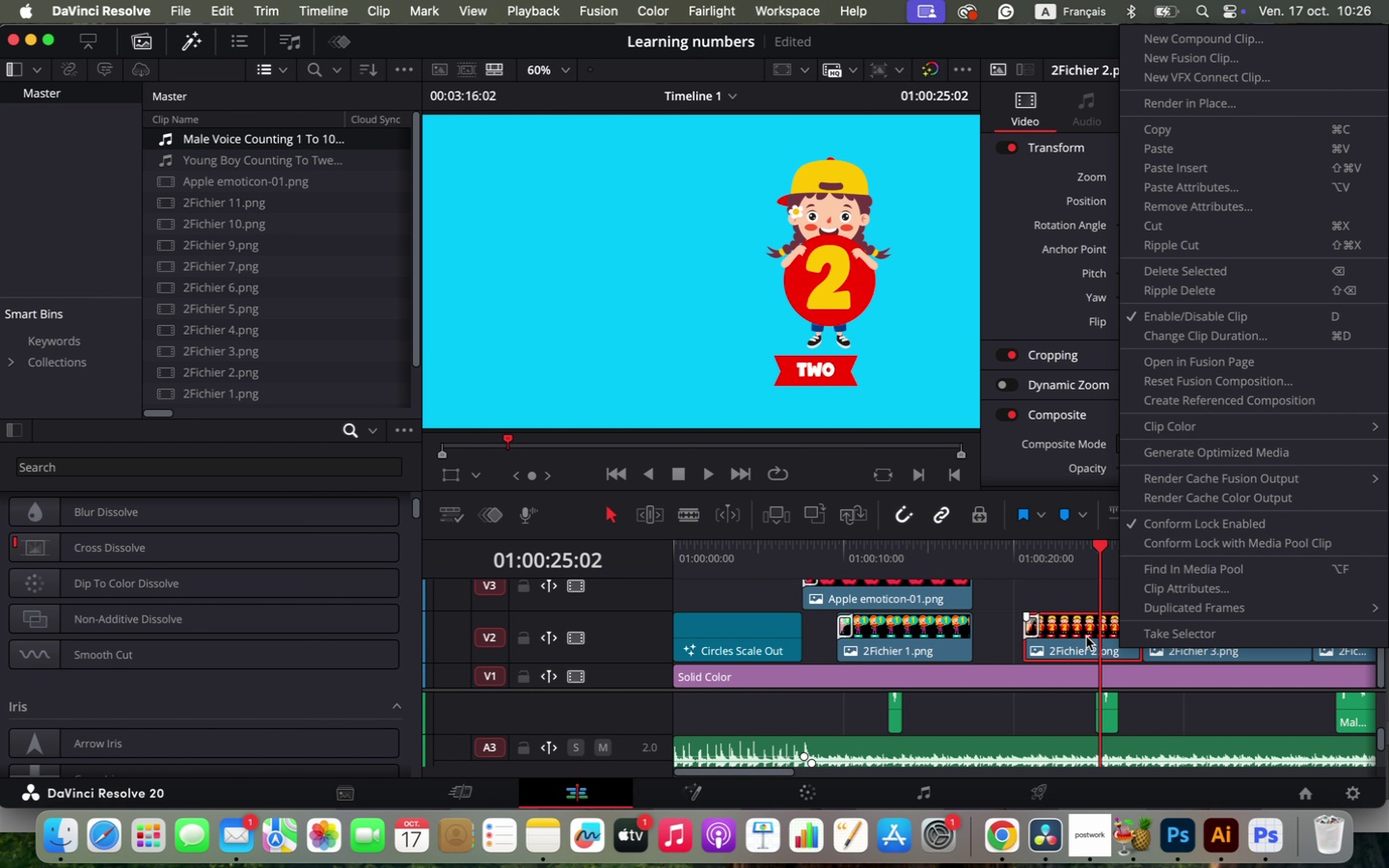 
left_click([1048, 581])
 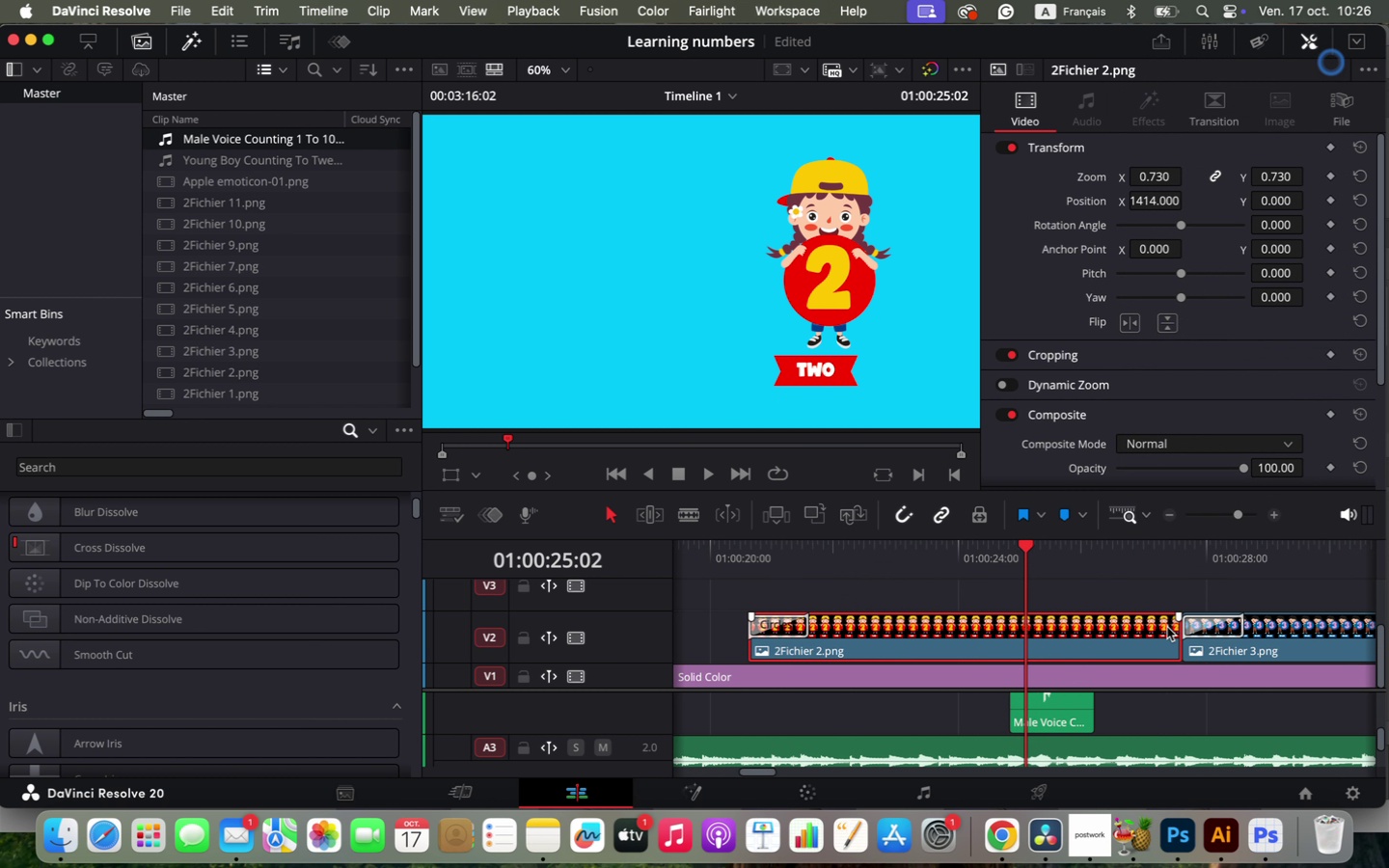 
hold_key(key=OptionLeft, duration=0.82)
scroll: coordinate [1079, 666], scroll_direction: up, amount: 5.0
 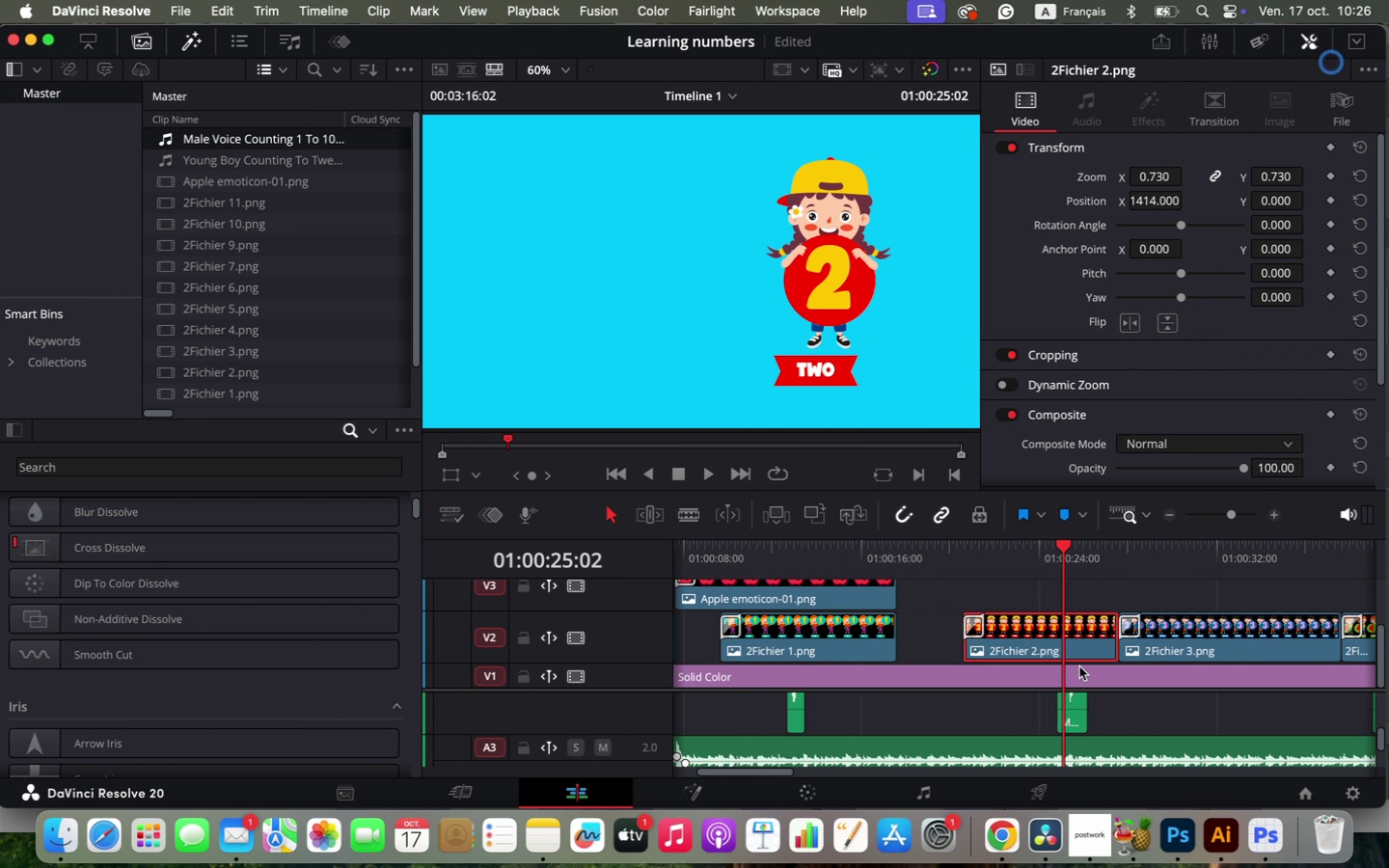 
right_click([1172, 627])
 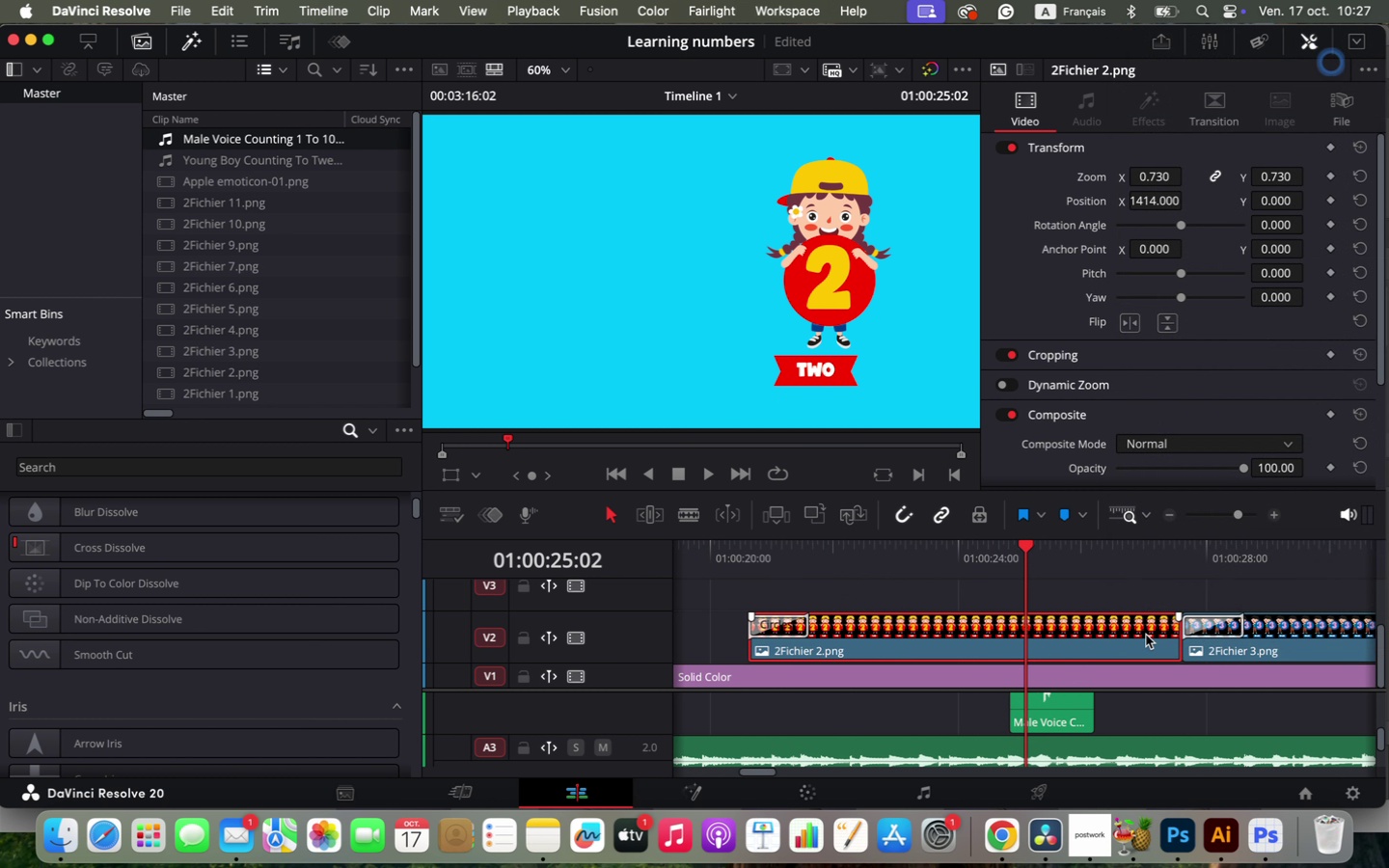 
double_click([1147, 635])
 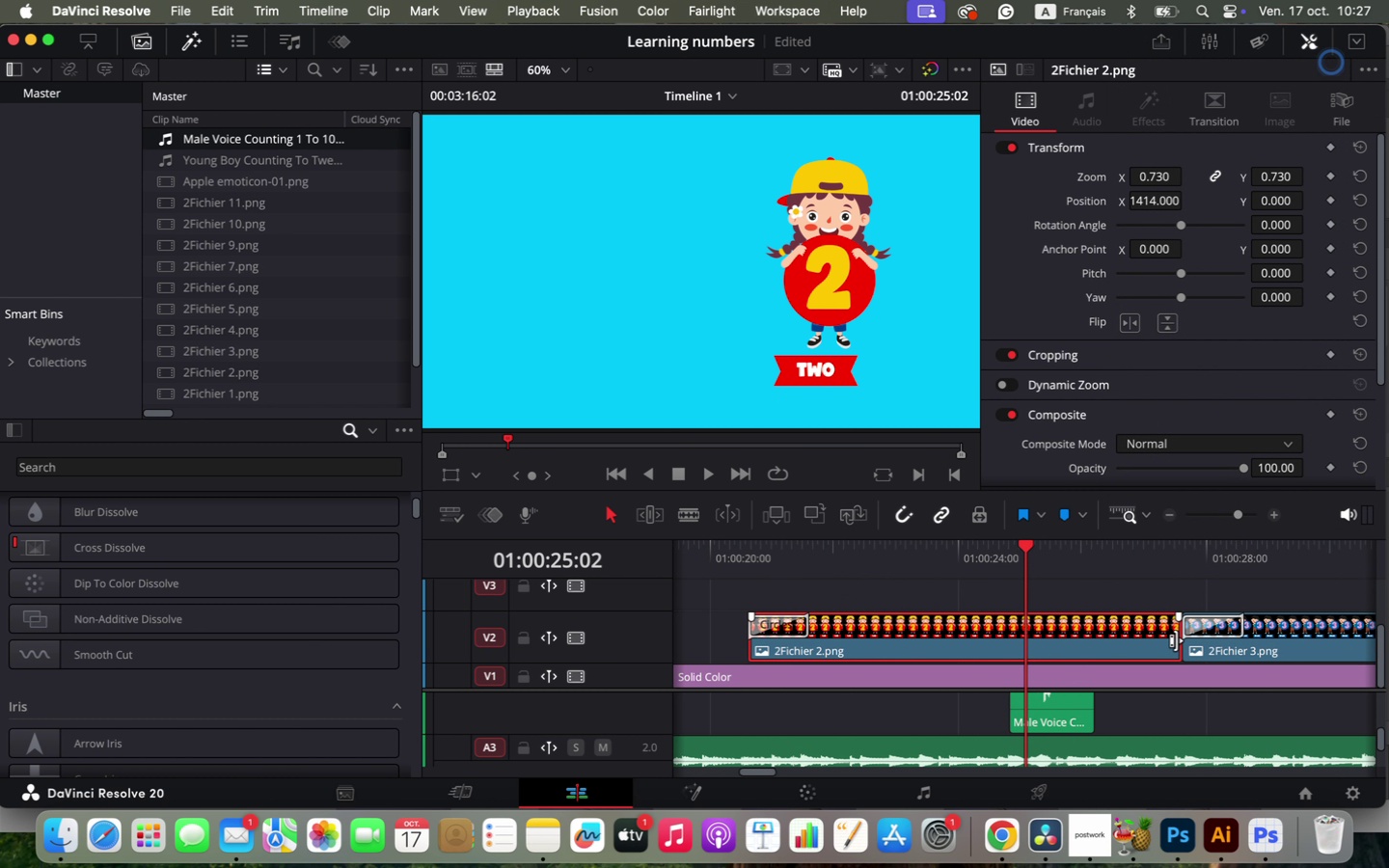 
right_click([1176, 640])
 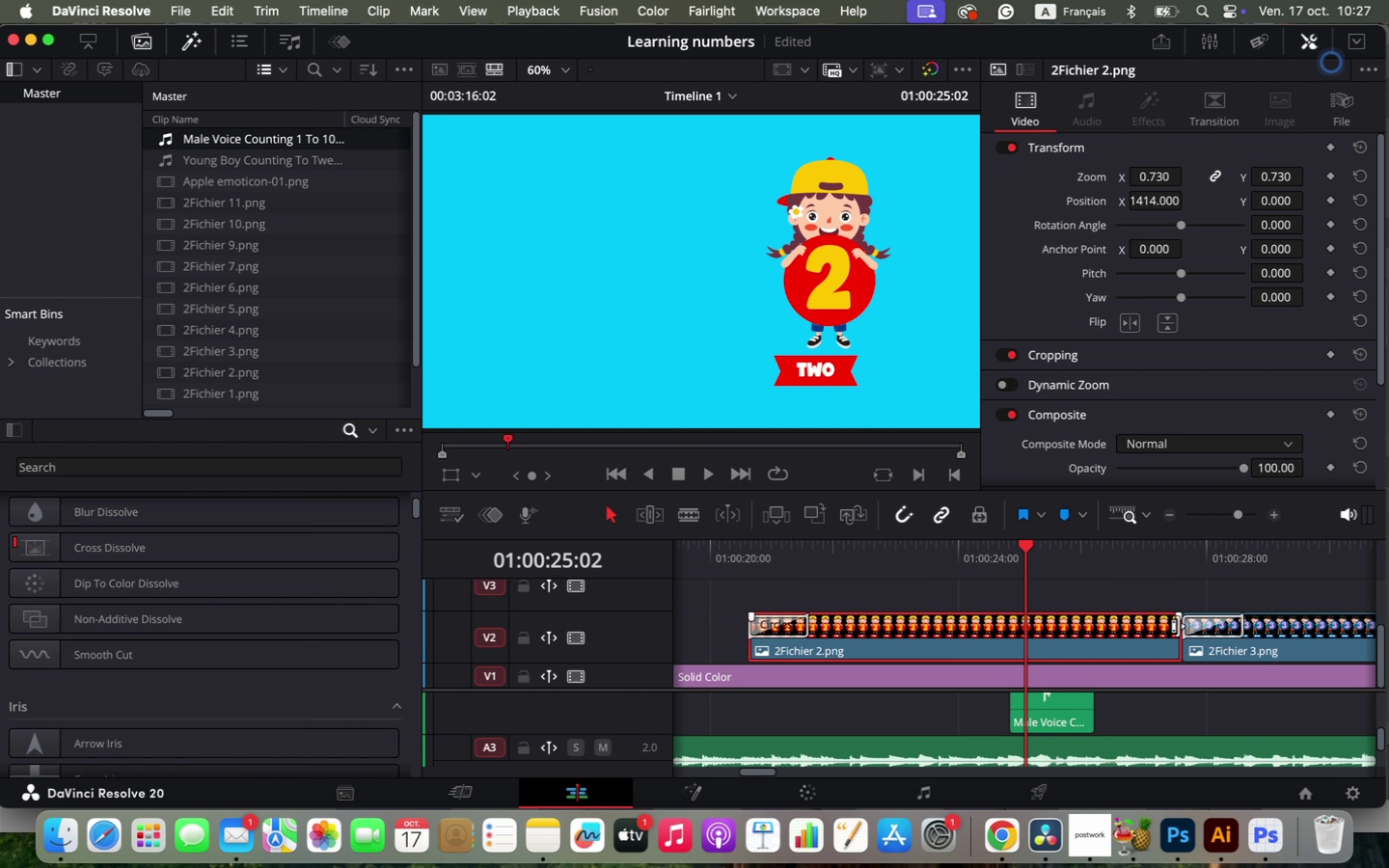 
right_click([1175, 625])
 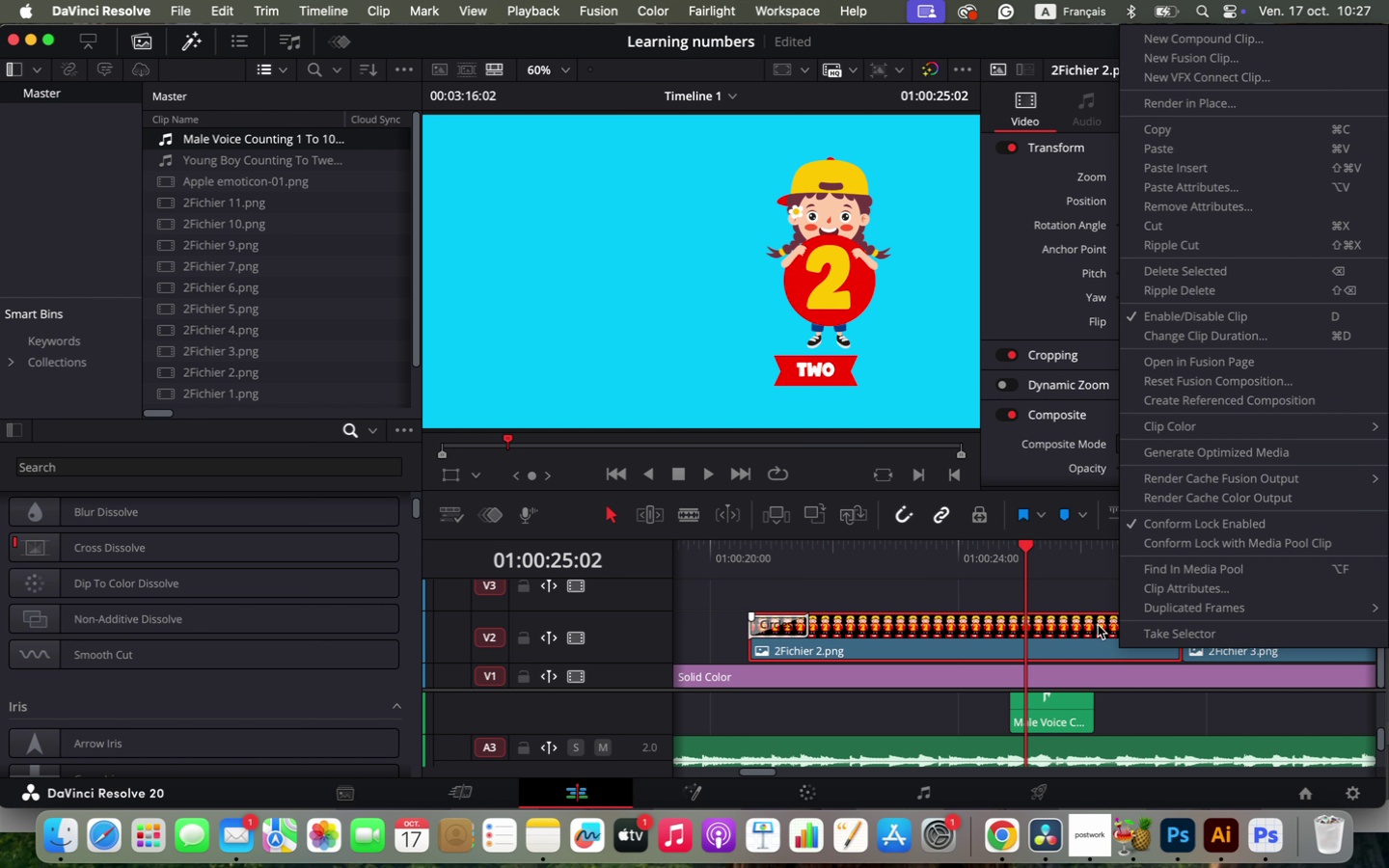 
left_click([1098, 625])
 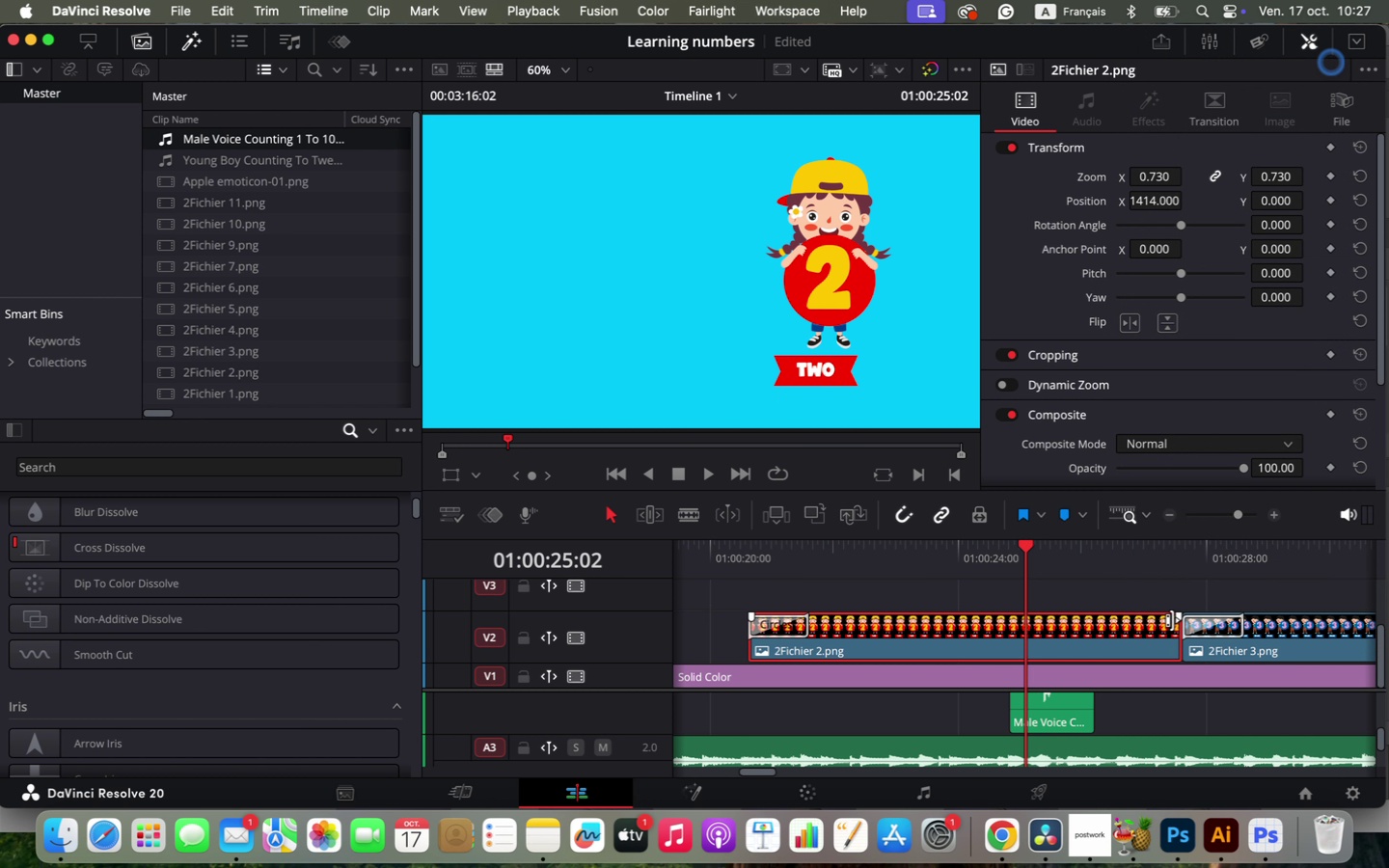 
hold_key(key=OptionLeft, duration=0.6)
scroll: coordinate [1179, 644], scroll_direction: up, amount: 6.0
 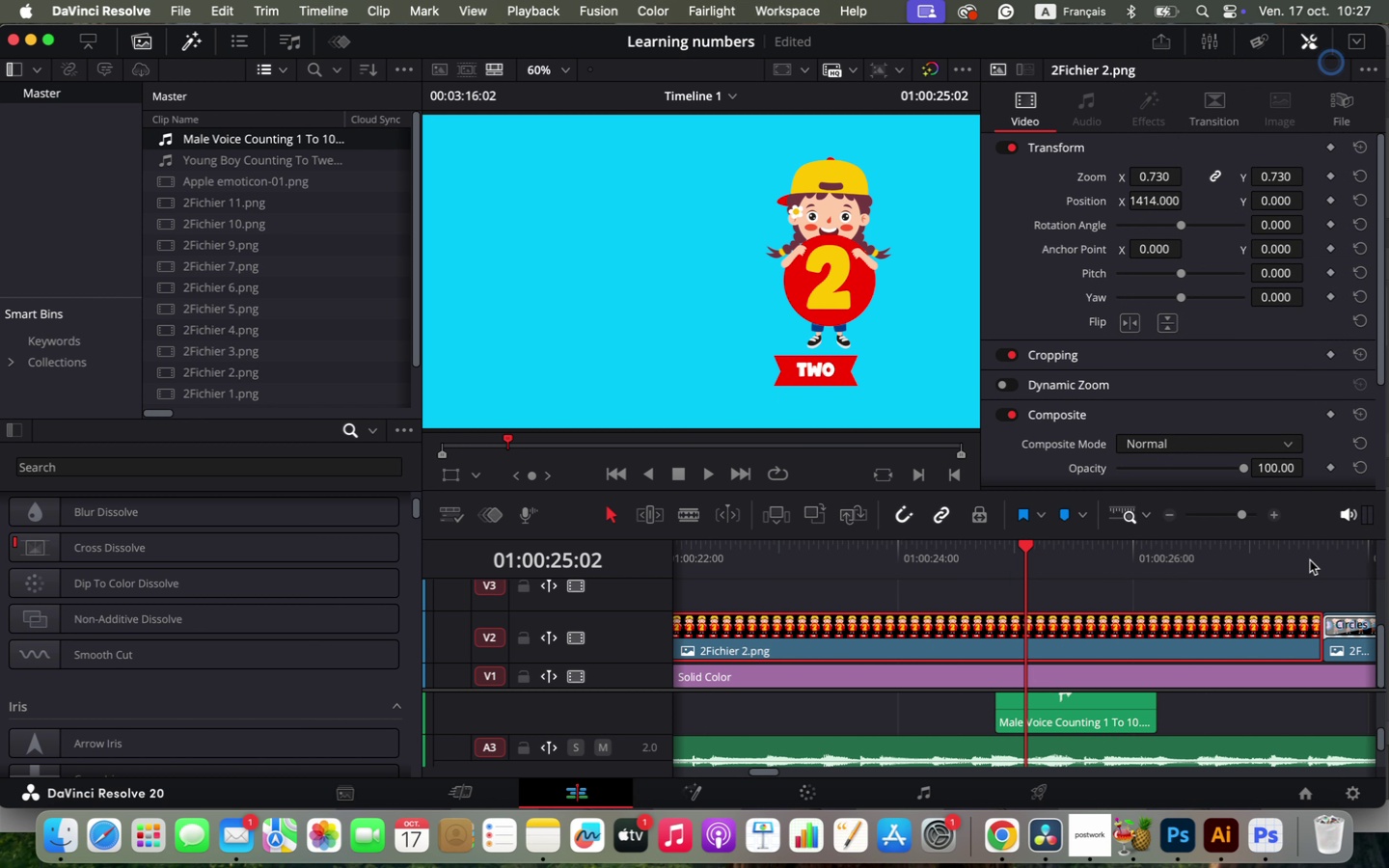 
left_click([1321, 563])
 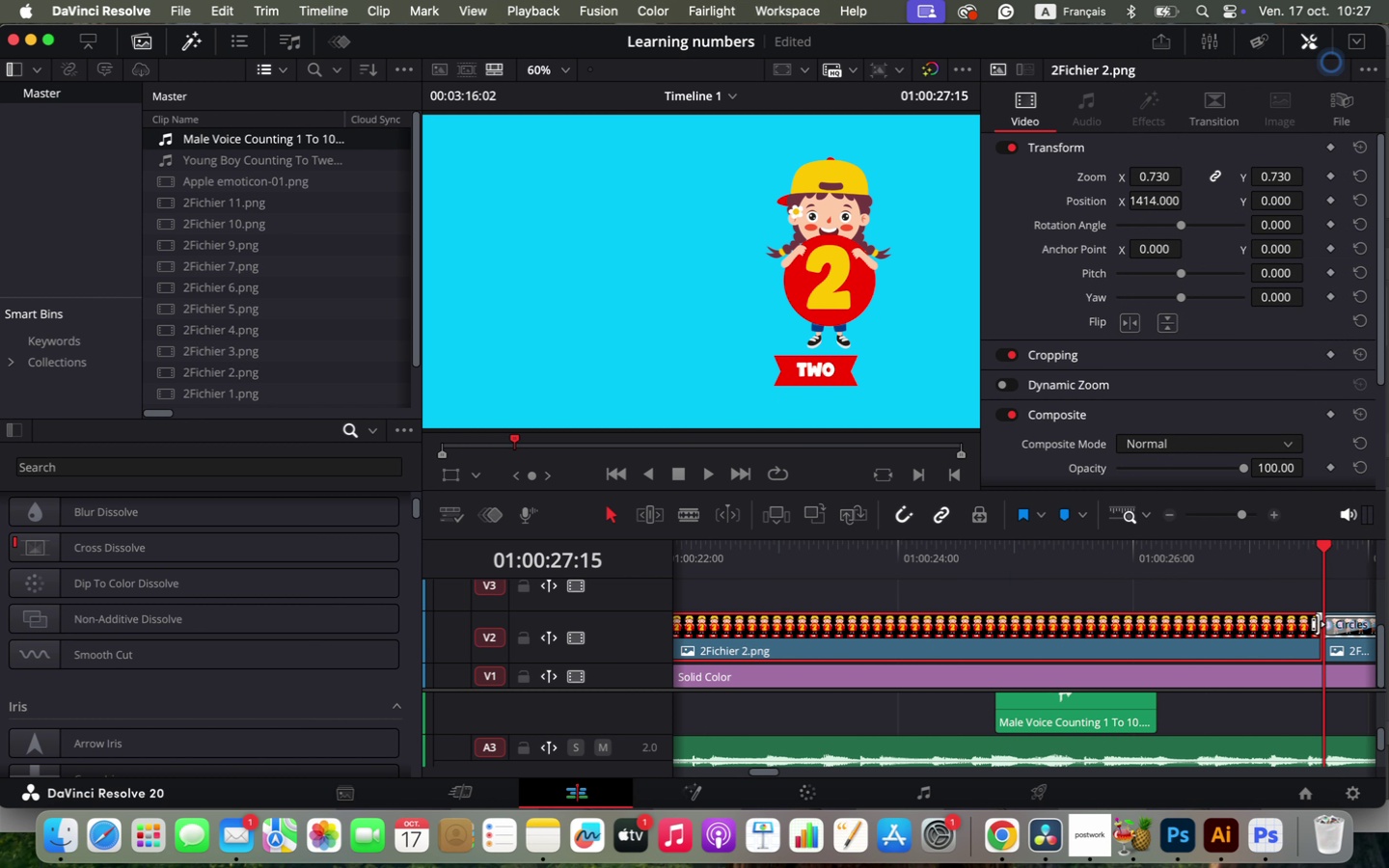 
right_click([1318, 624])
 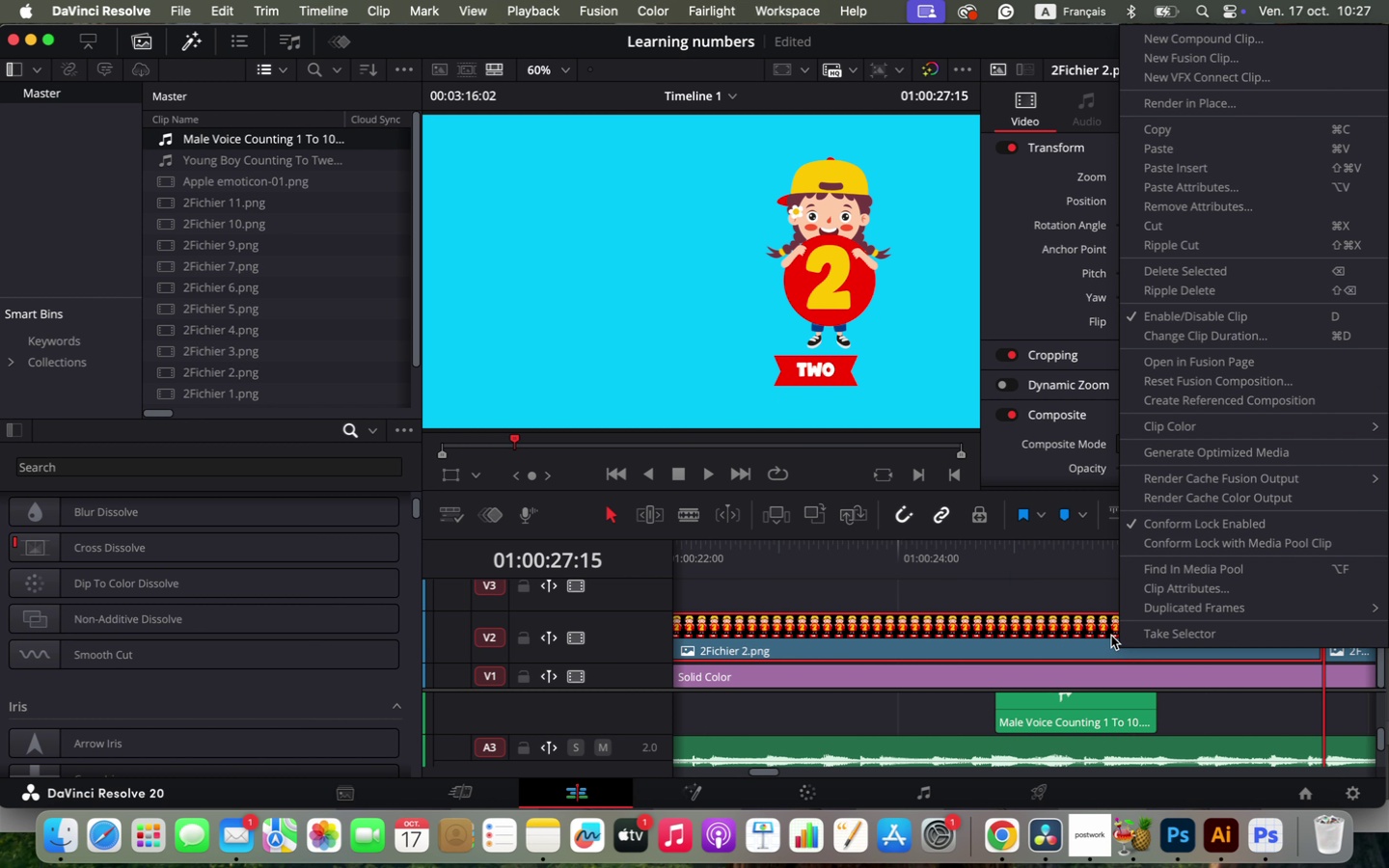 
left_click([1111, 636])
 